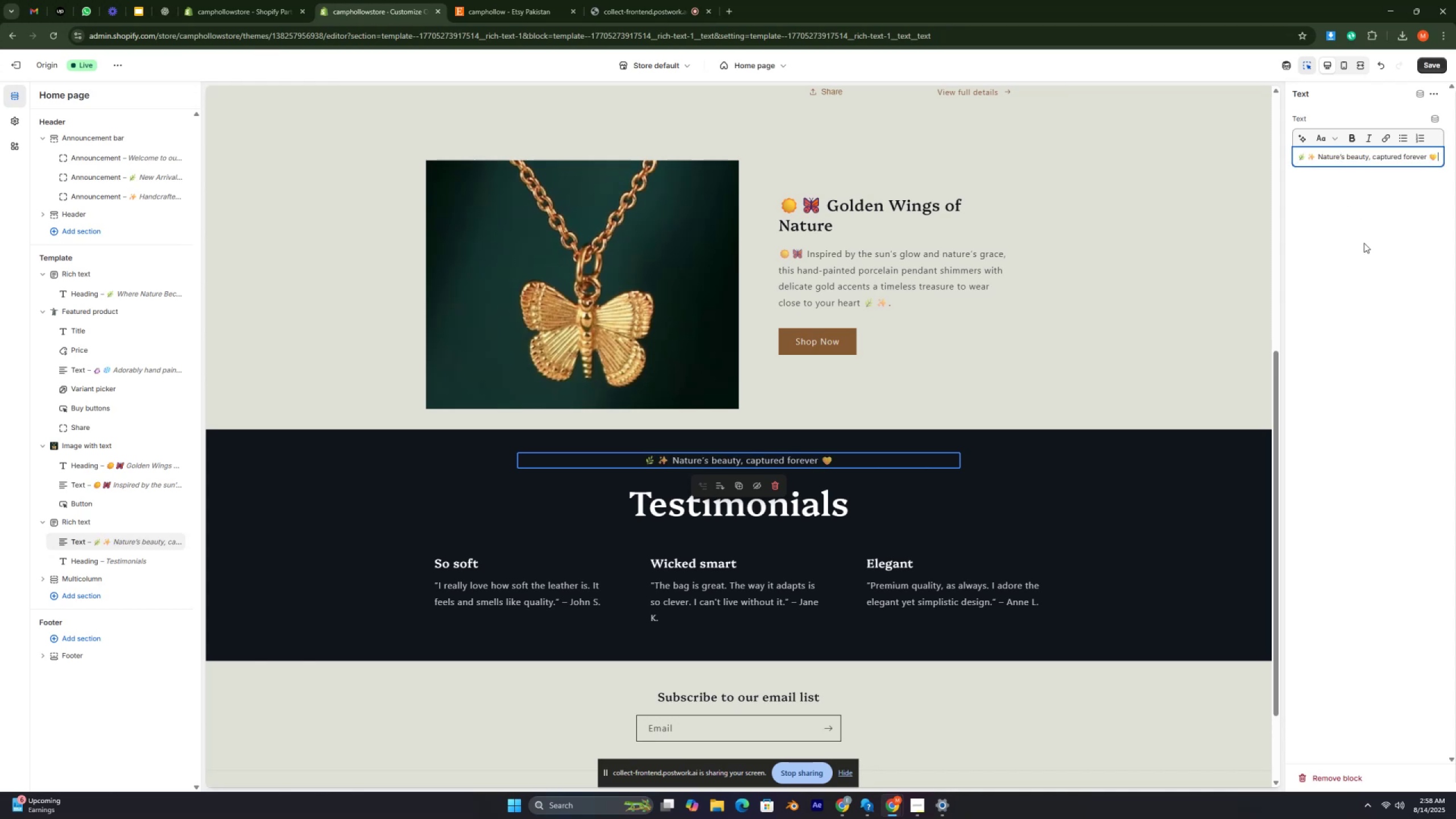 
key(Control+ControlRight)
 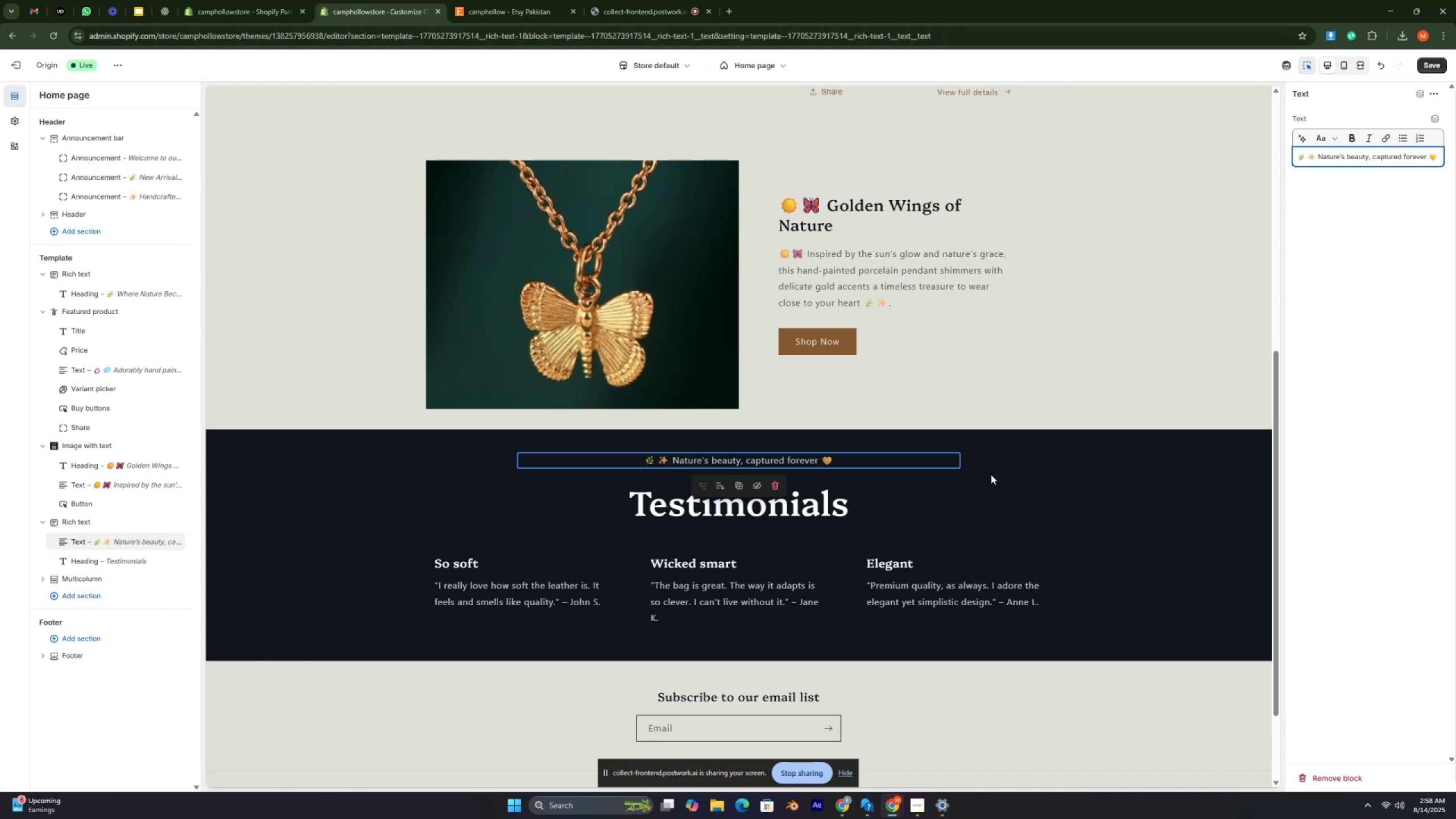 
left_click([758, 529])
 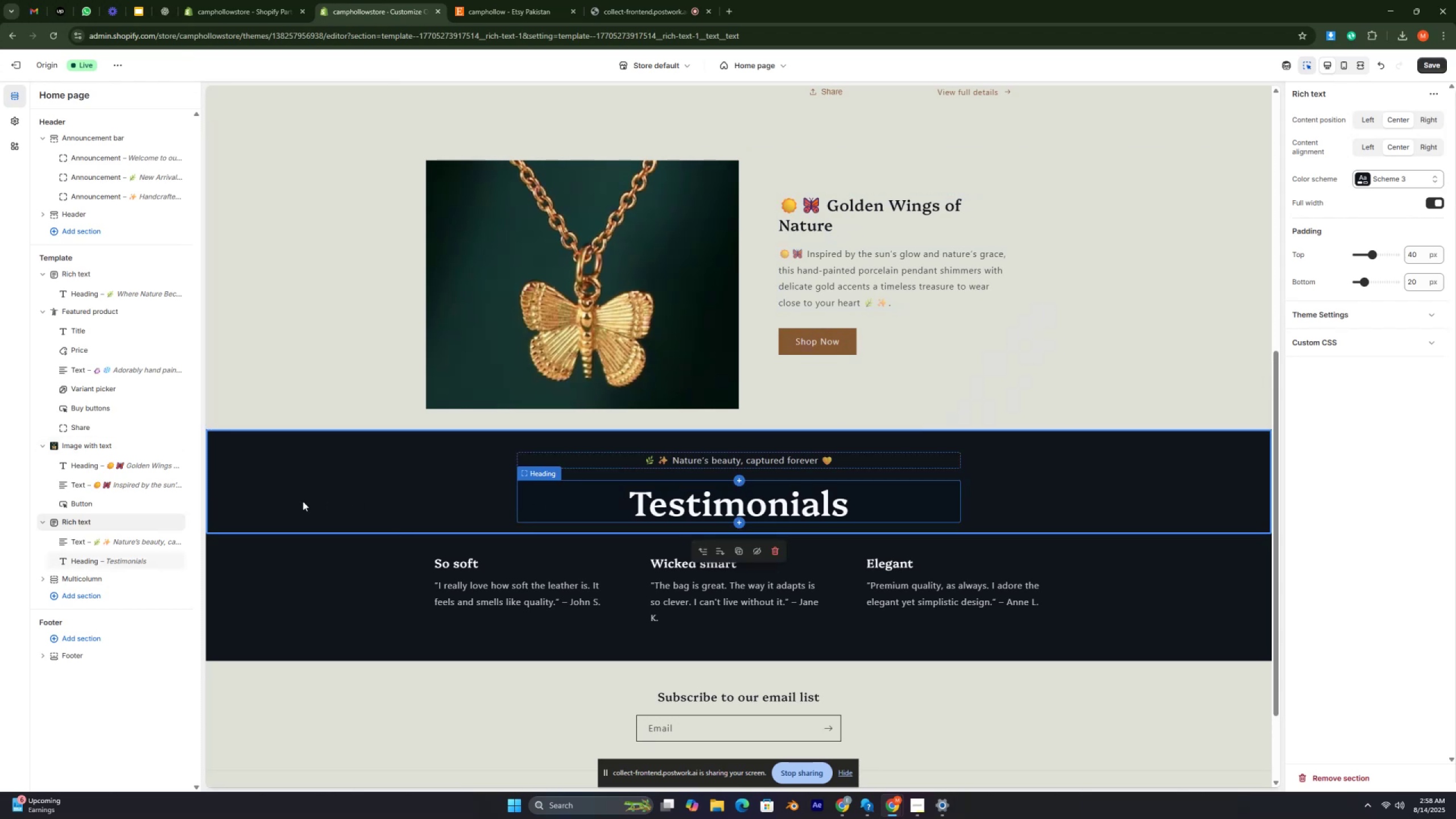 
left_click([81, 562])
 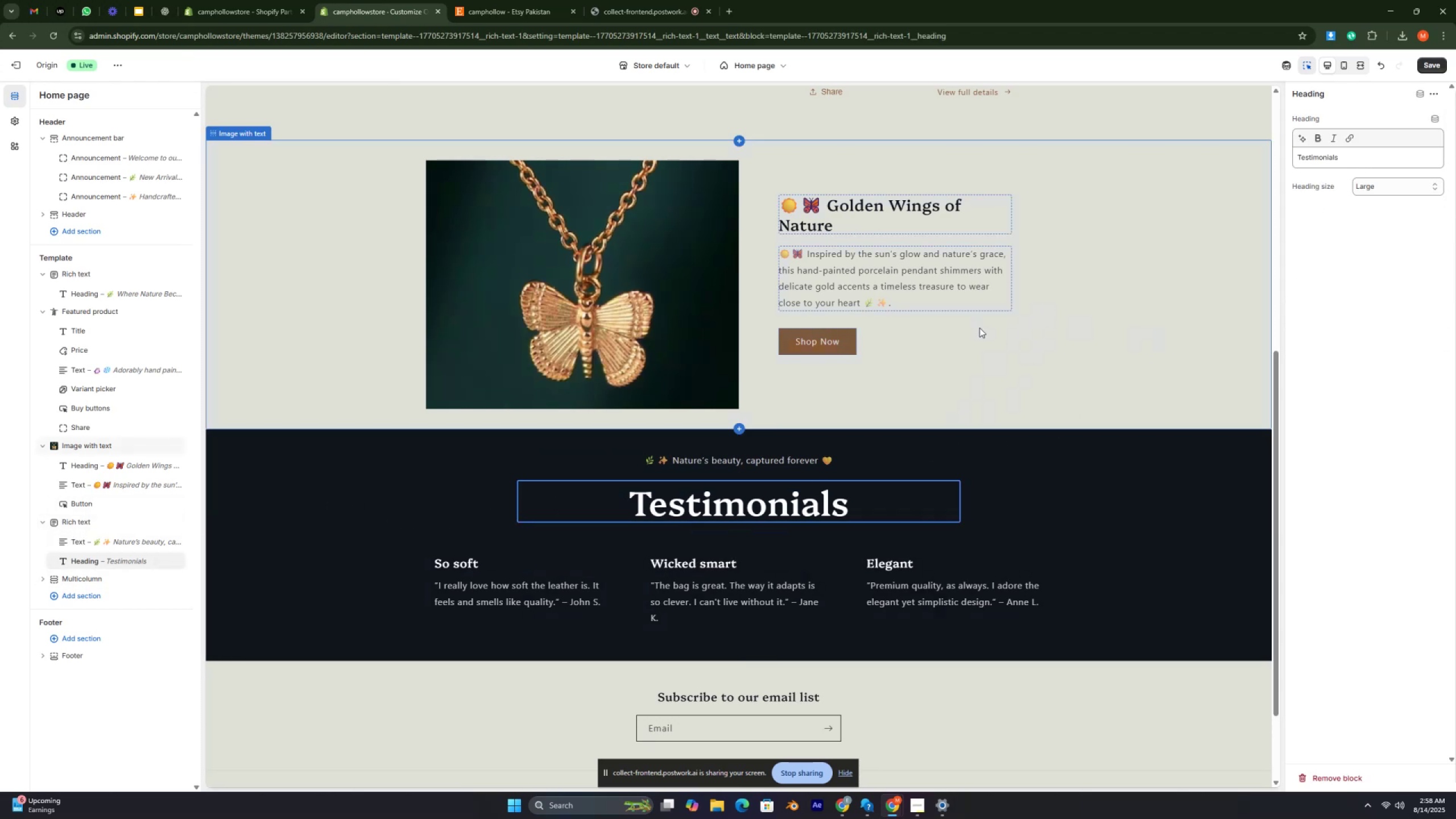 
wait(5.93)
 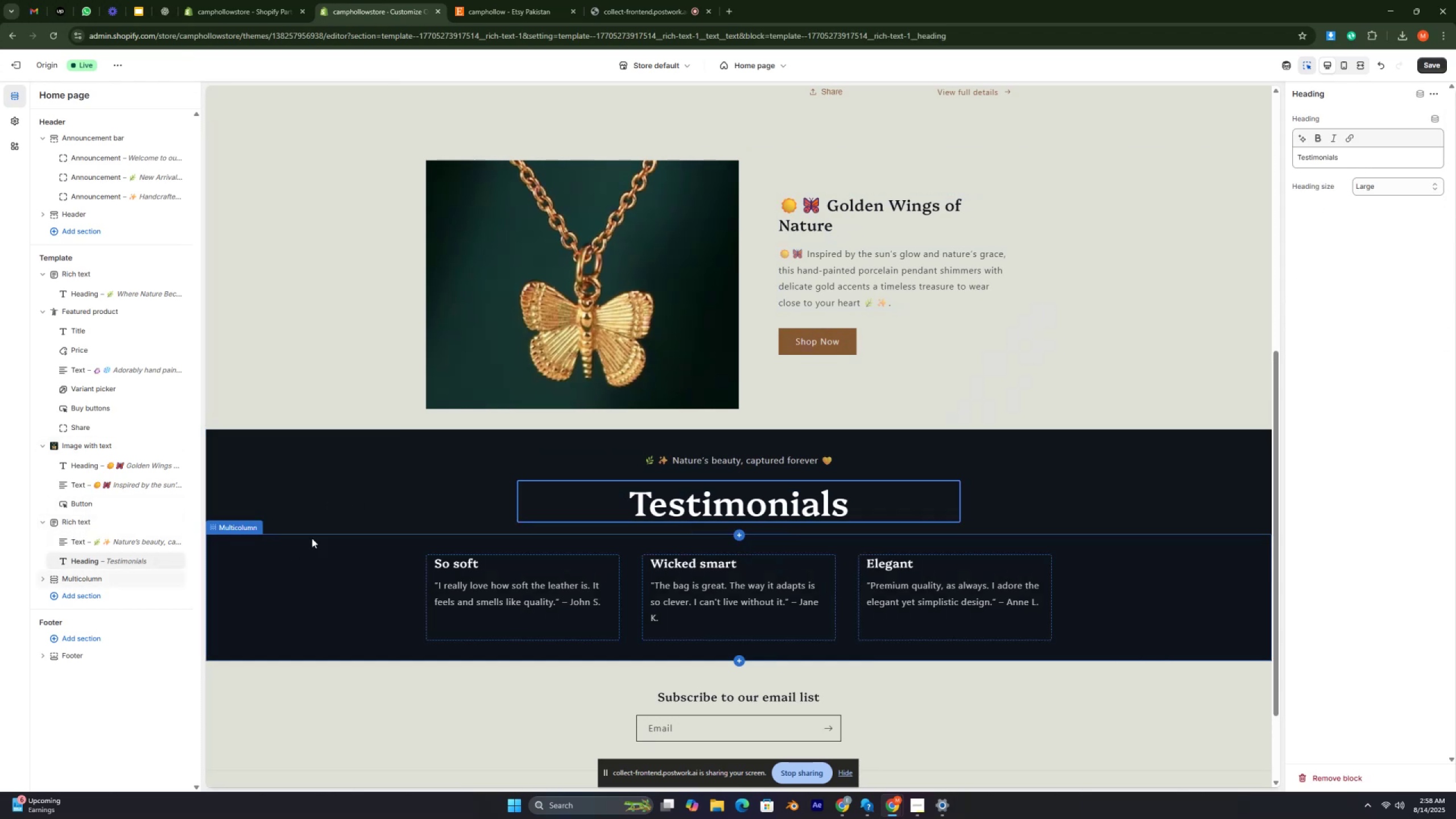 
left_click([169, 9])
 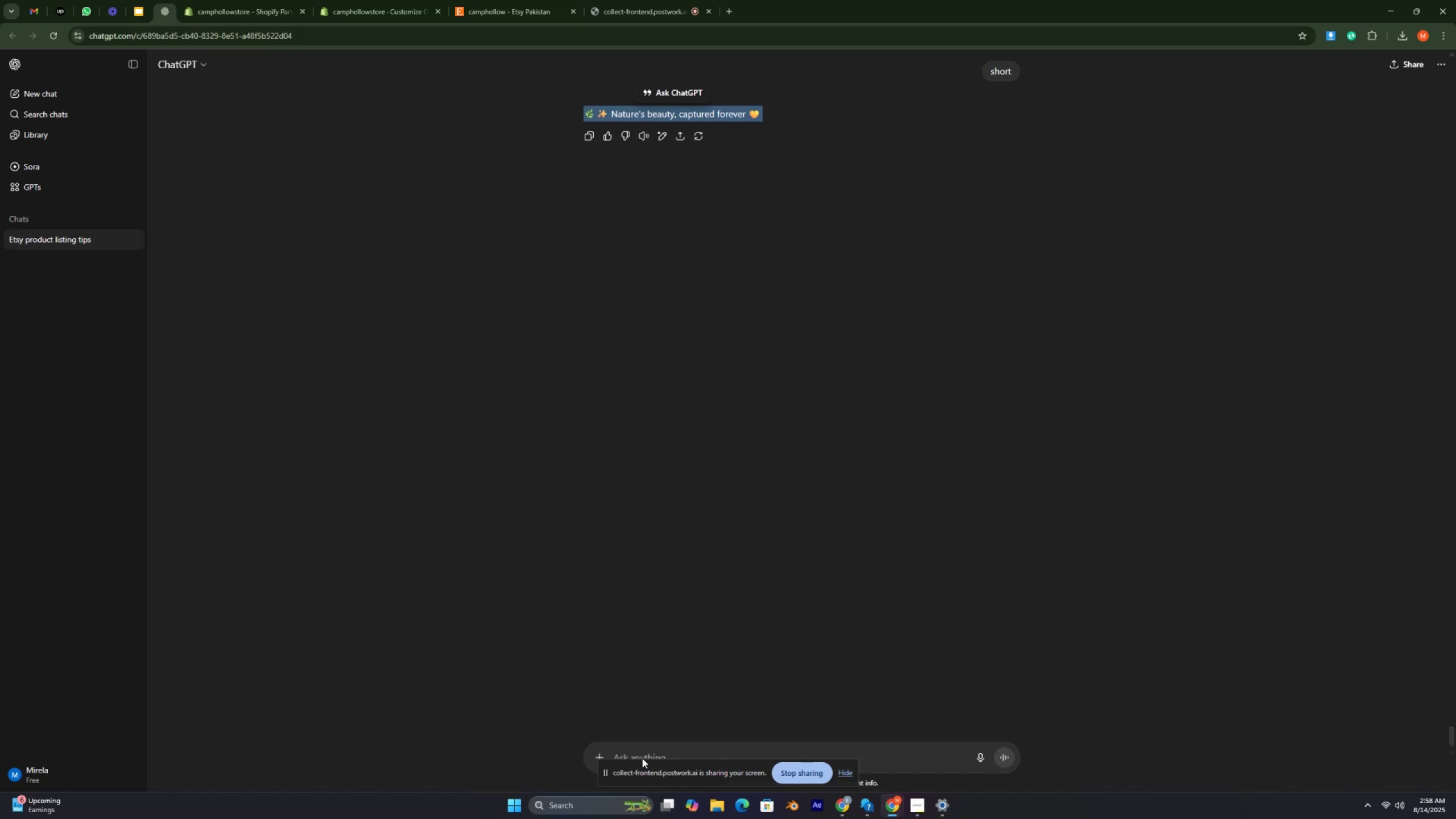 
left_click([634, 752])
 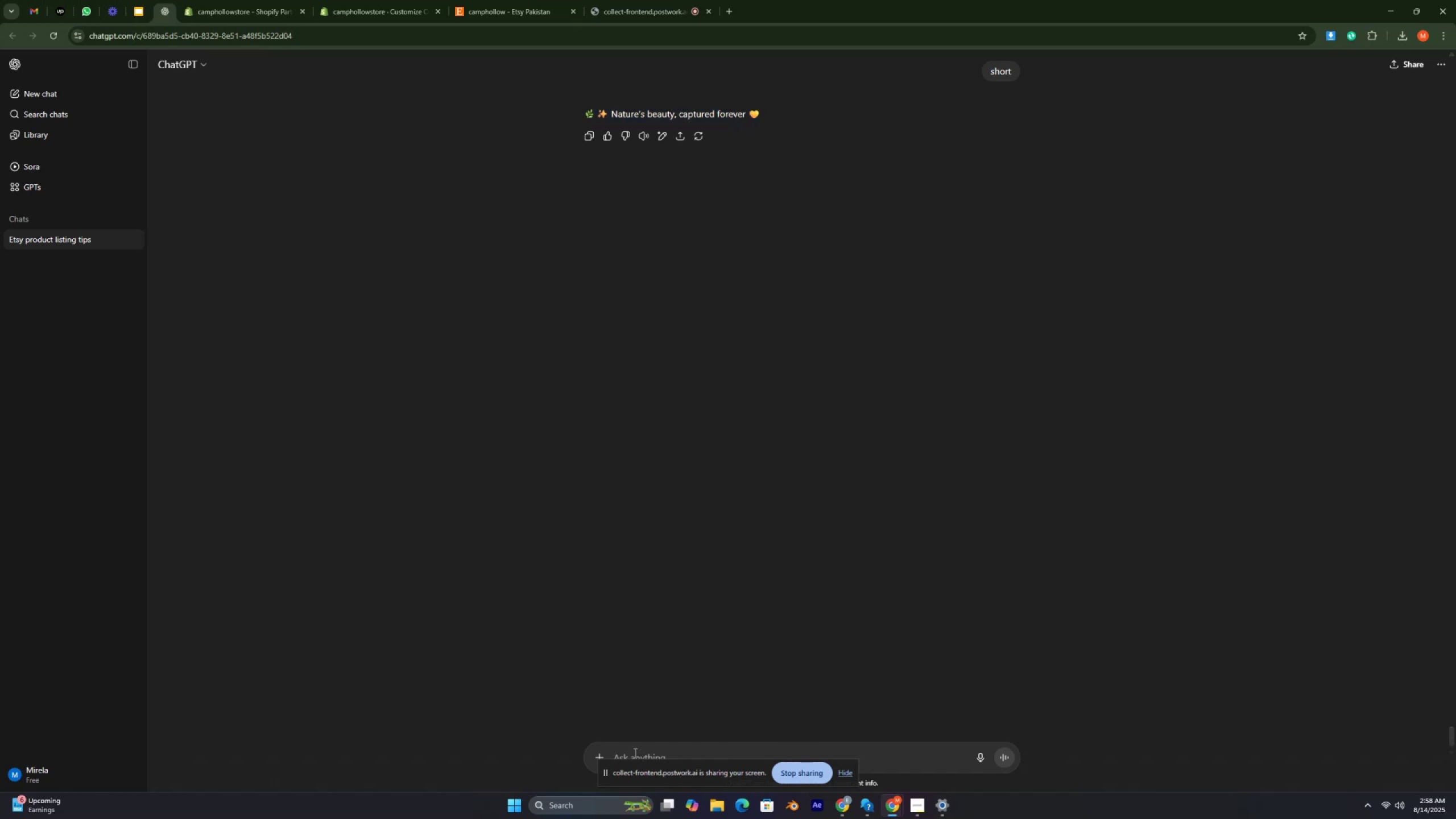 
type(ab iskii heading b btay)
 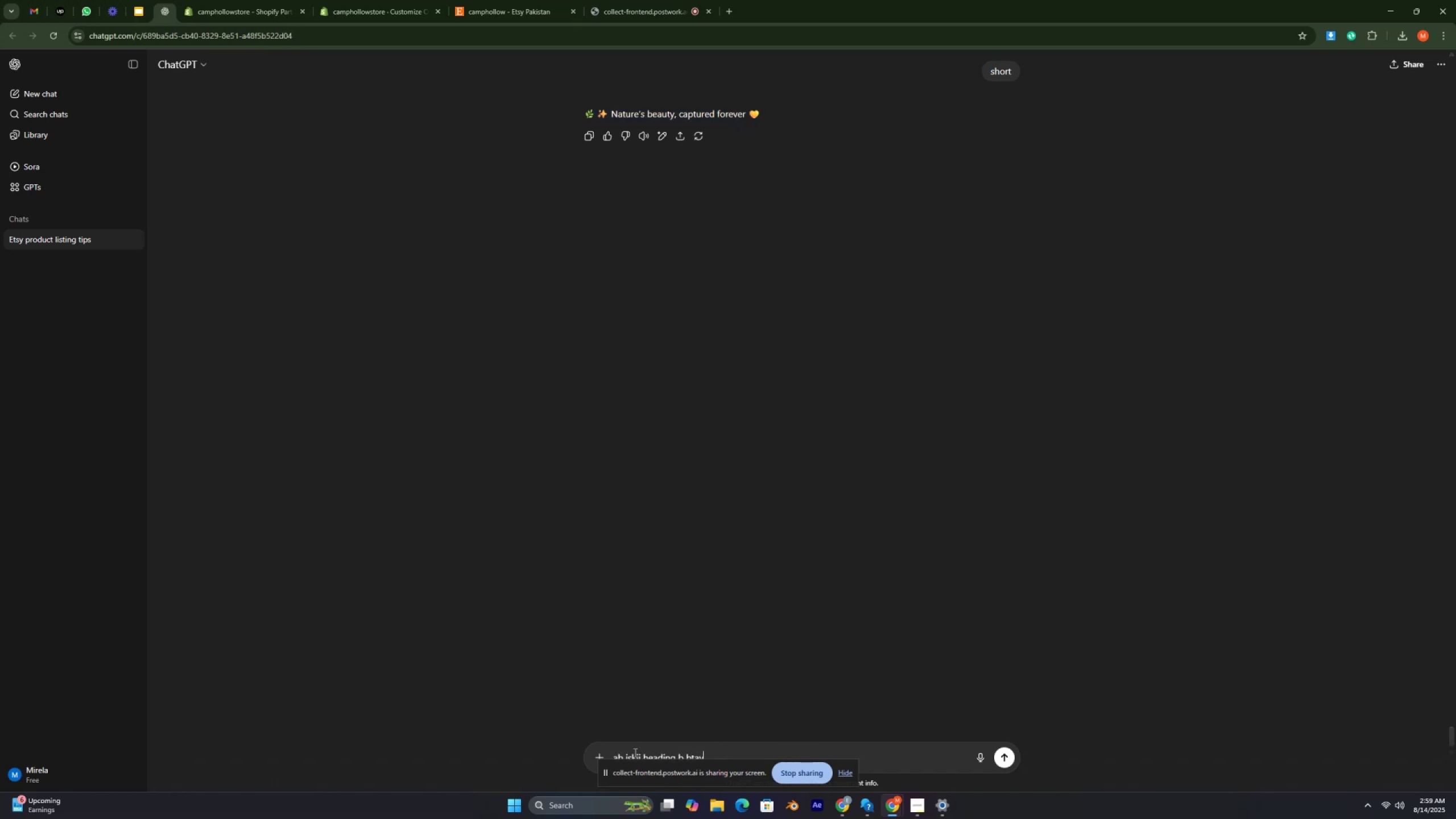 
key(Enter)
 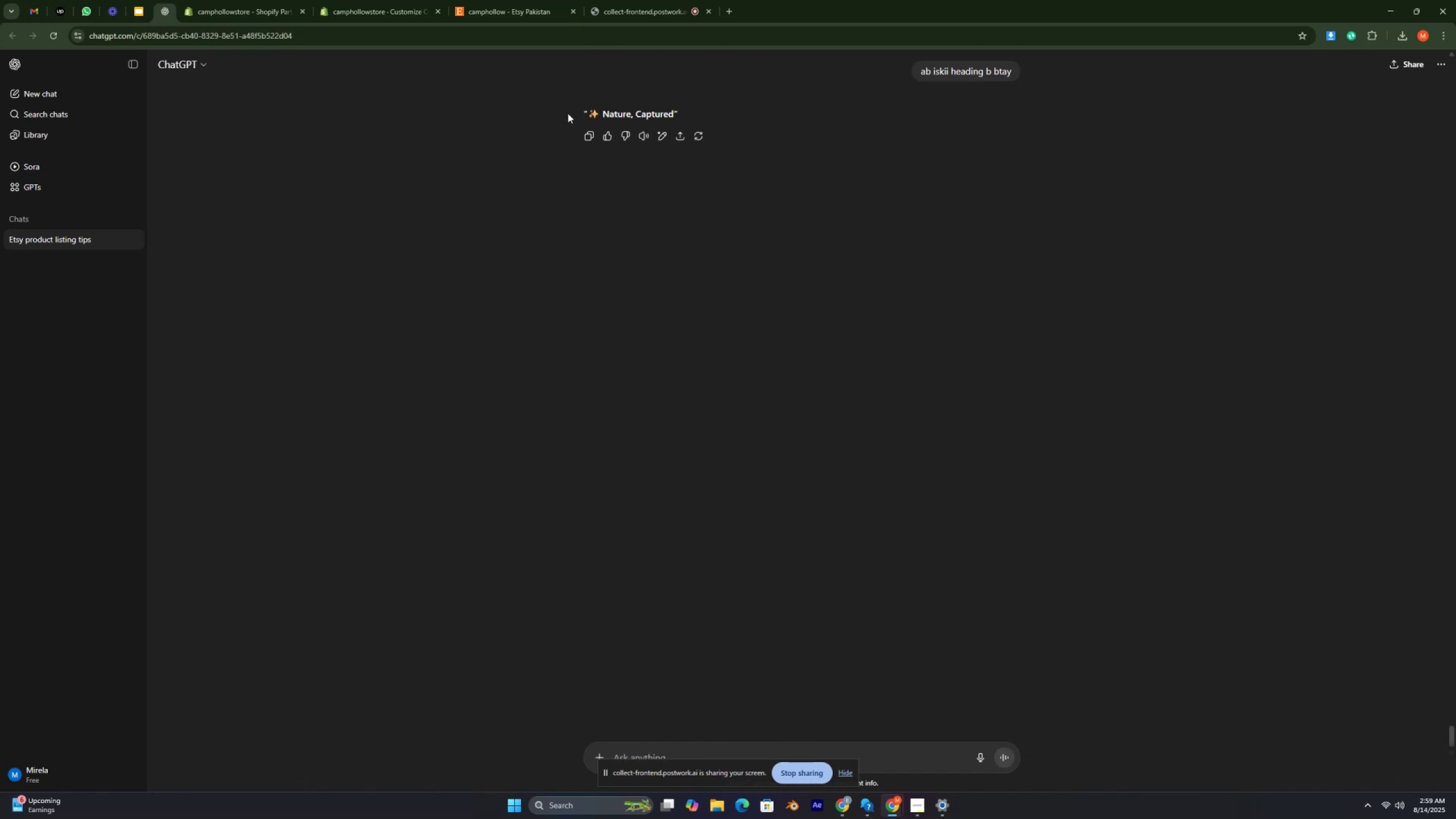 
wait(5.7)
 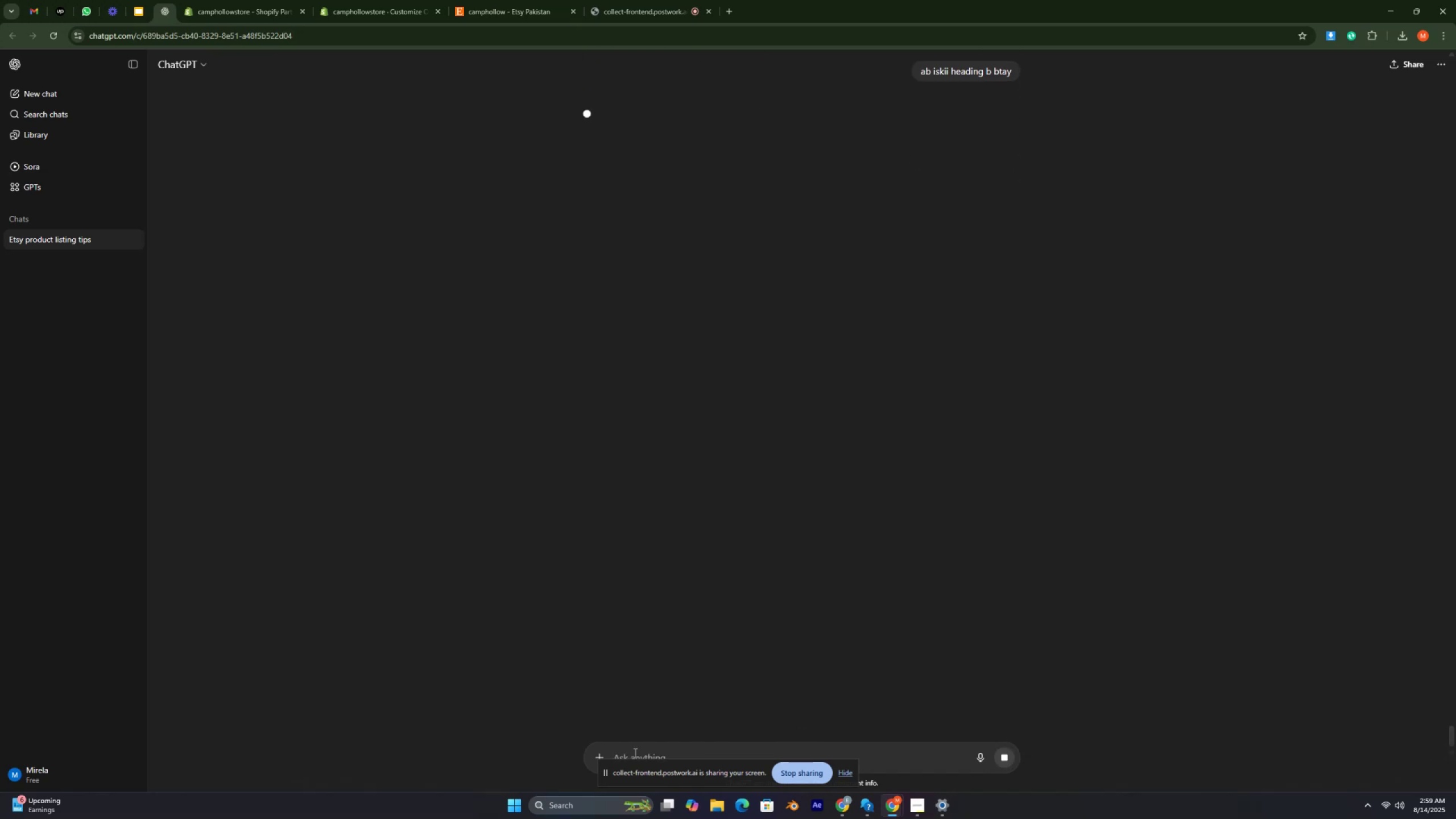 
left_click_drag(start_coordinate=[588, 113], to_coordinate=[676, 113])
 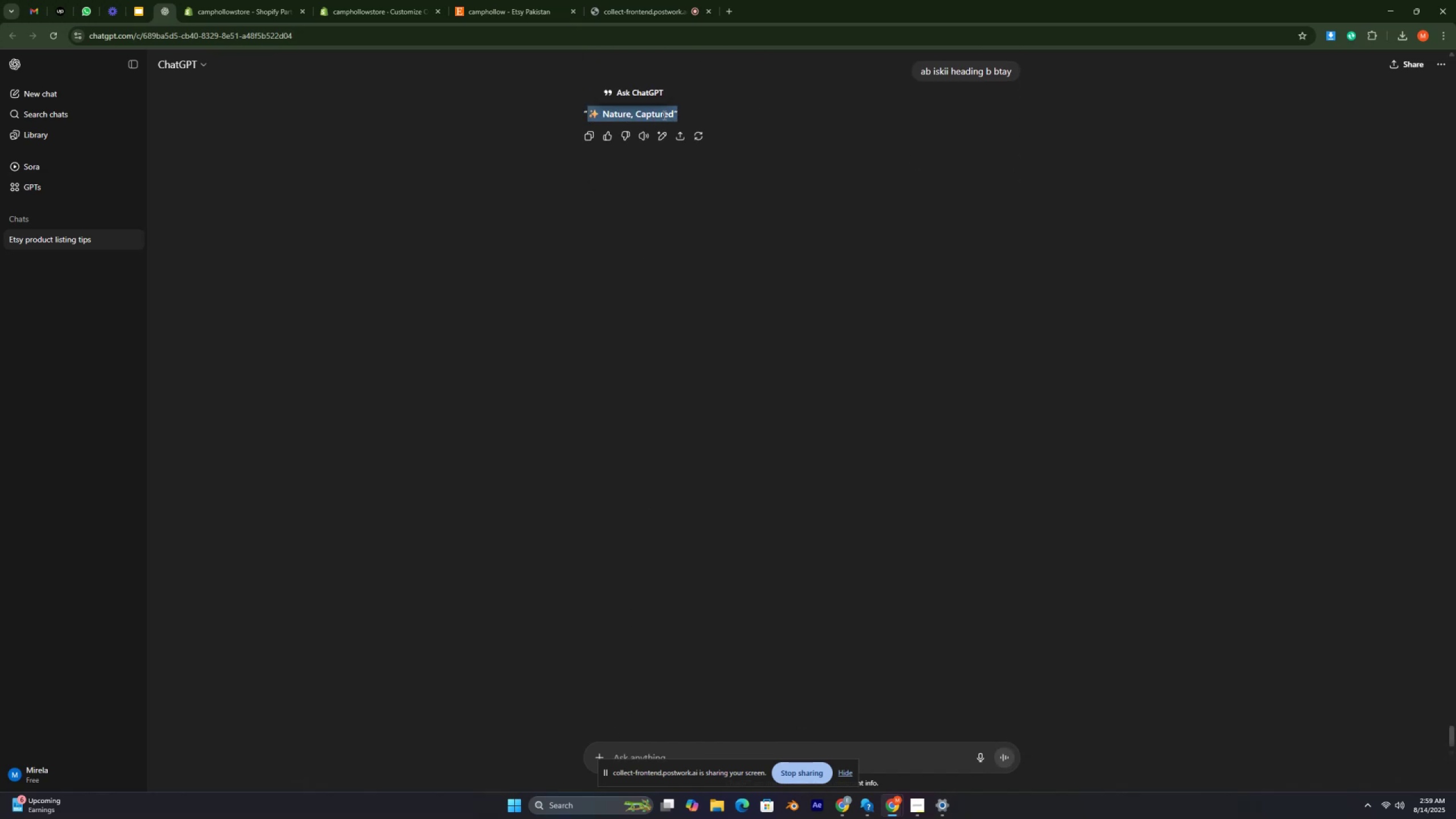 
double_click([663, 115])
 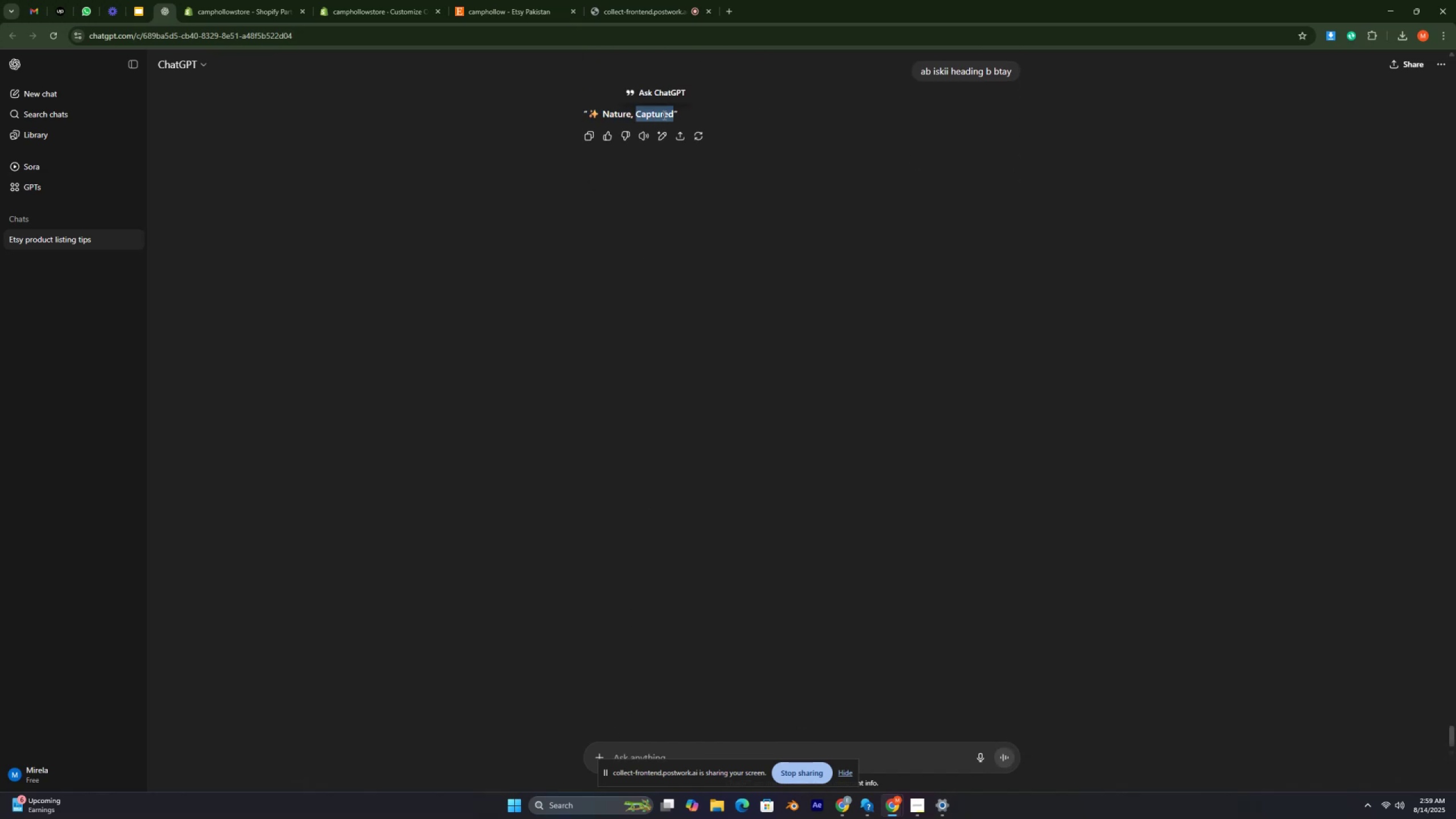 
triple_click([663, 115])
 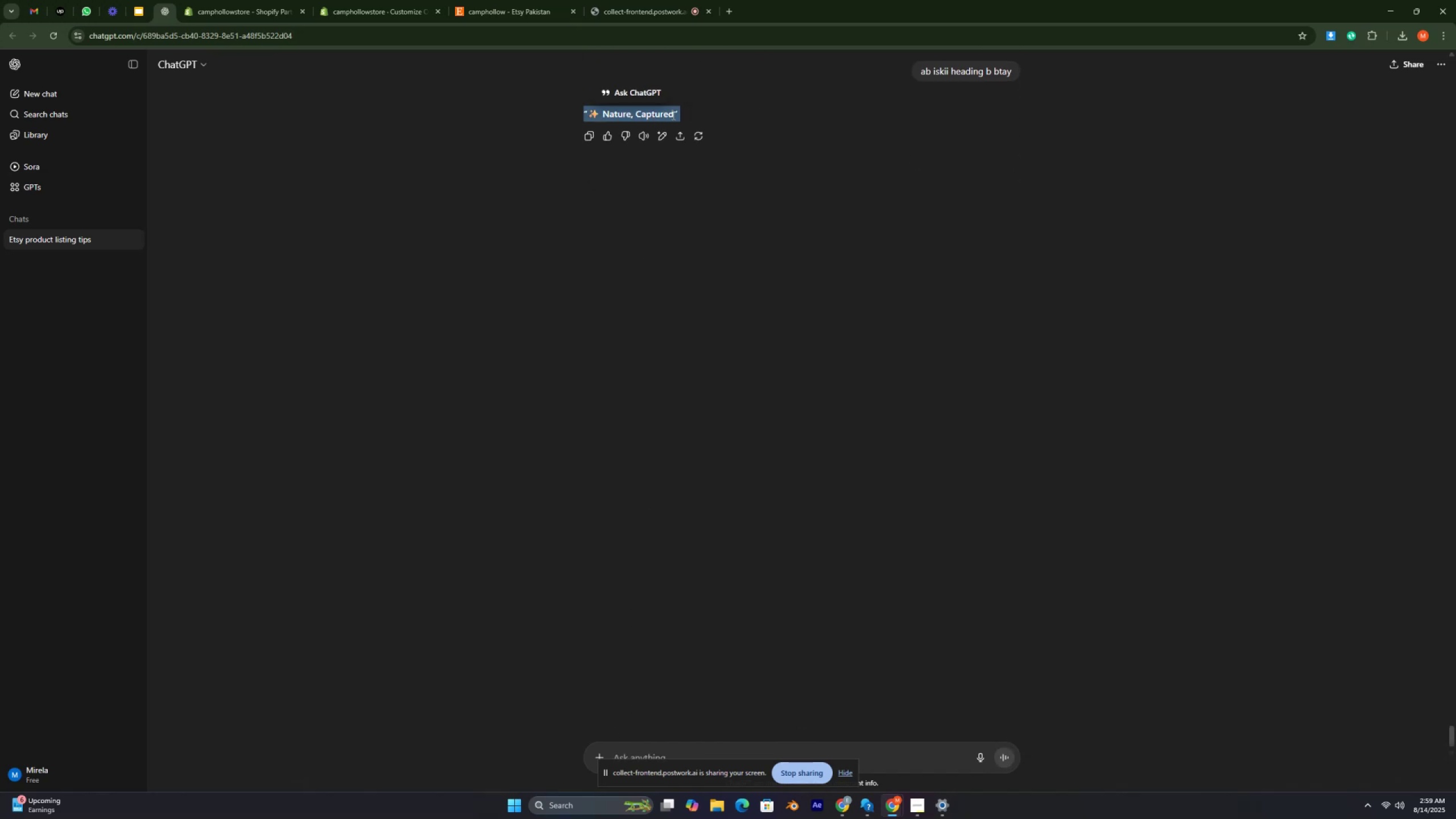 
left_click([672, 115])
 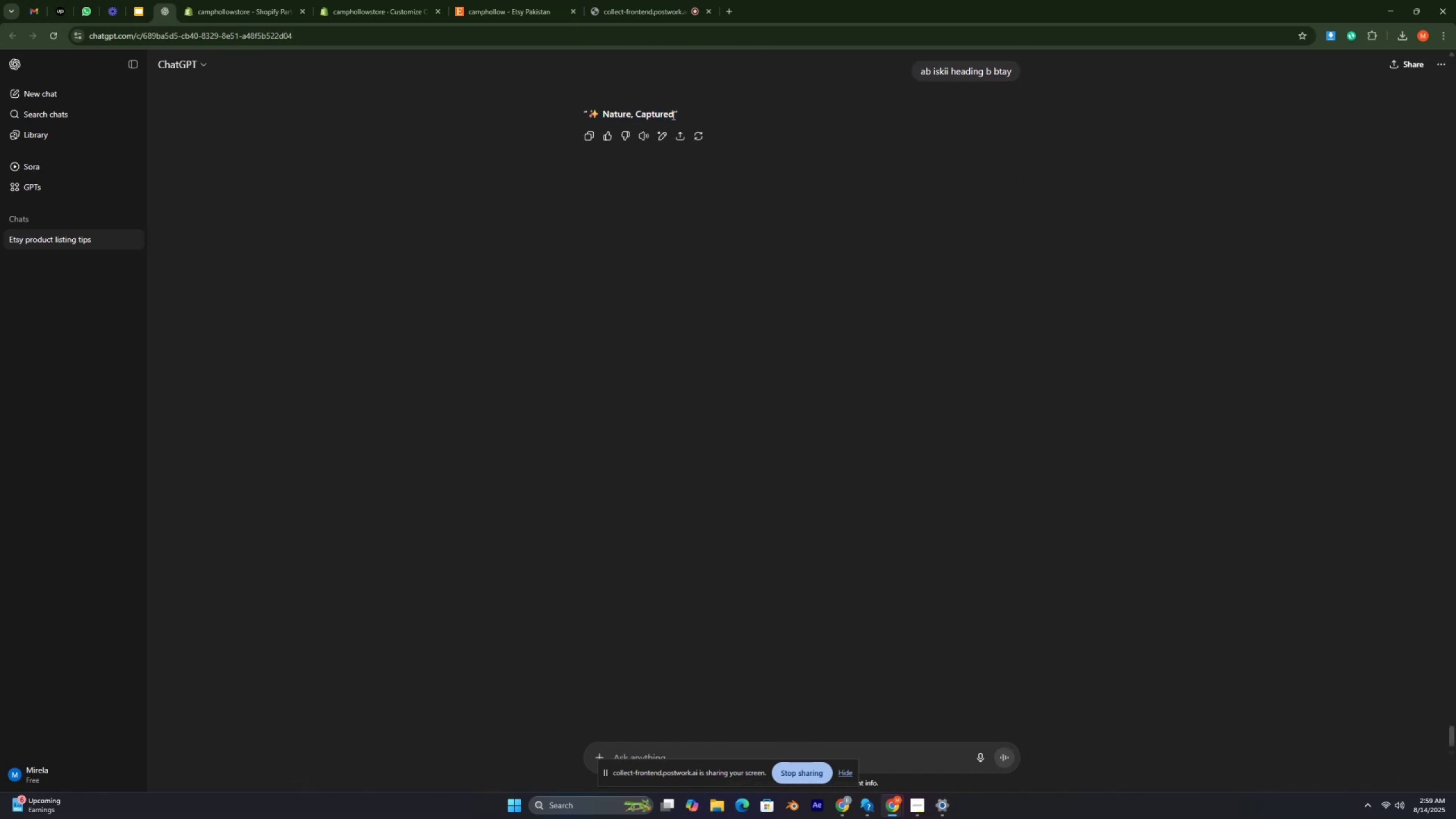 
left_click_drag(start_coordinate=[672, 115], to_coordinate=[593, 114])
 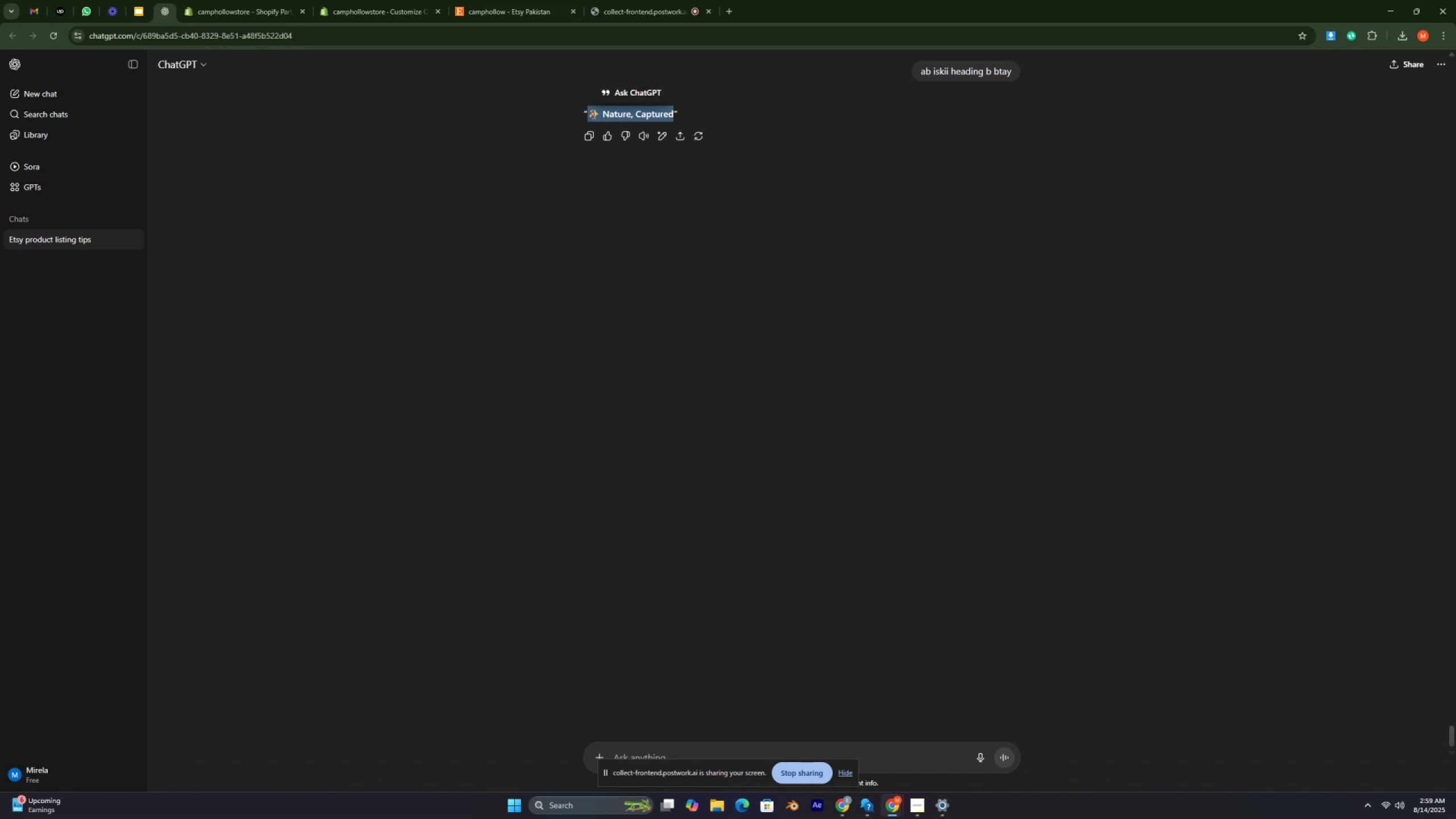 
key(Control+C)
 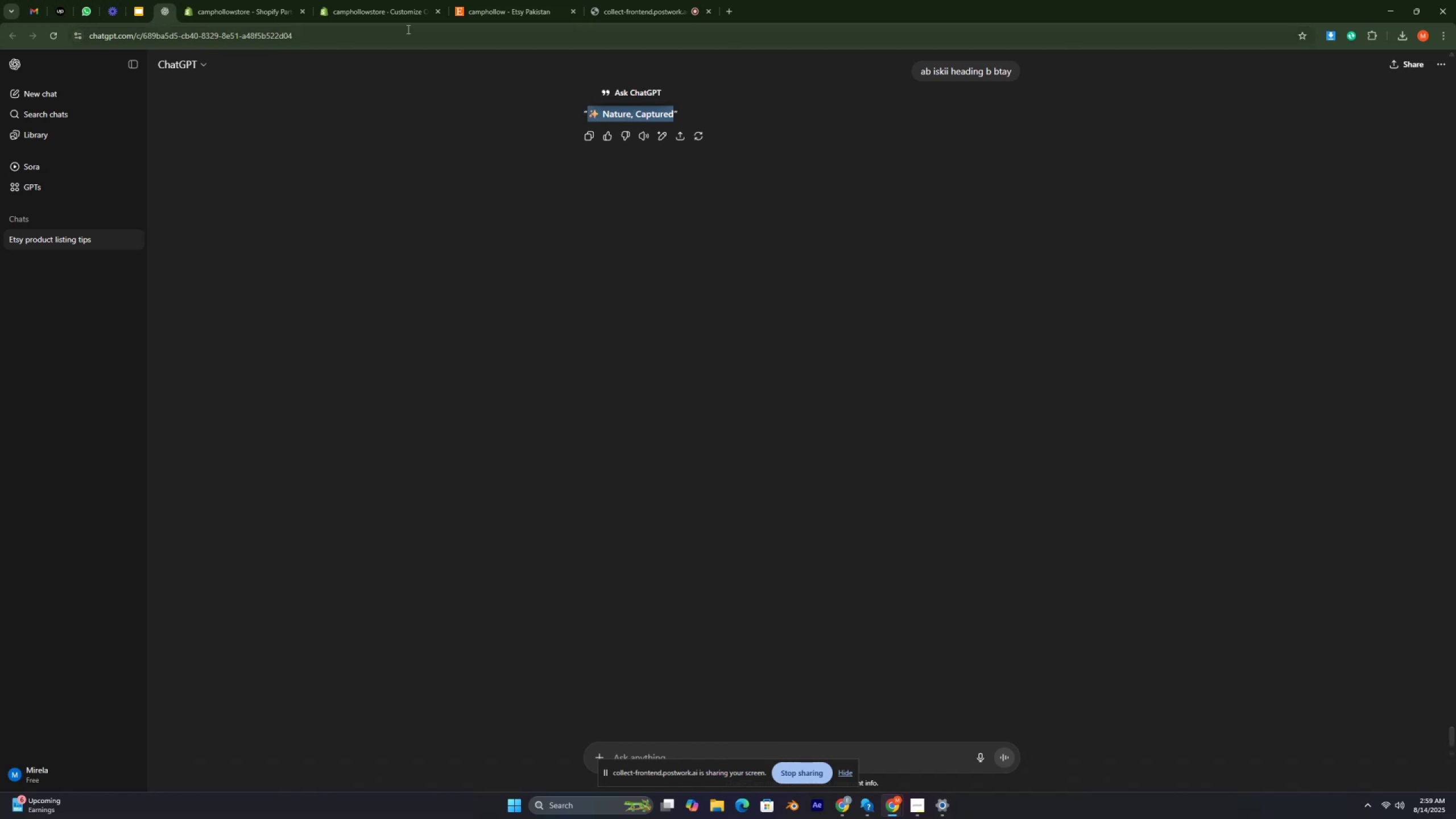 
left_click([383, 17])
 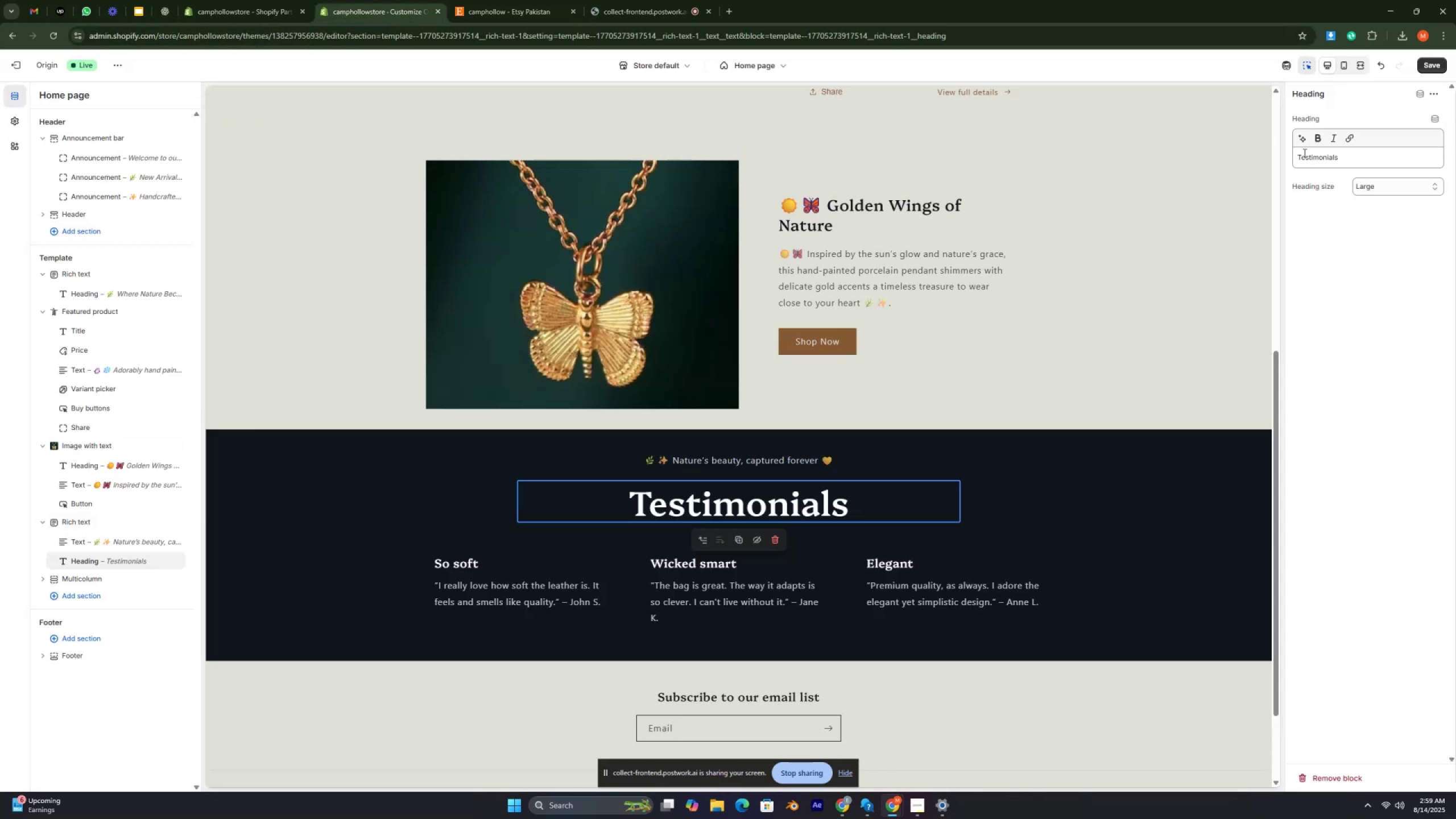 
double_click([1303, 153])
 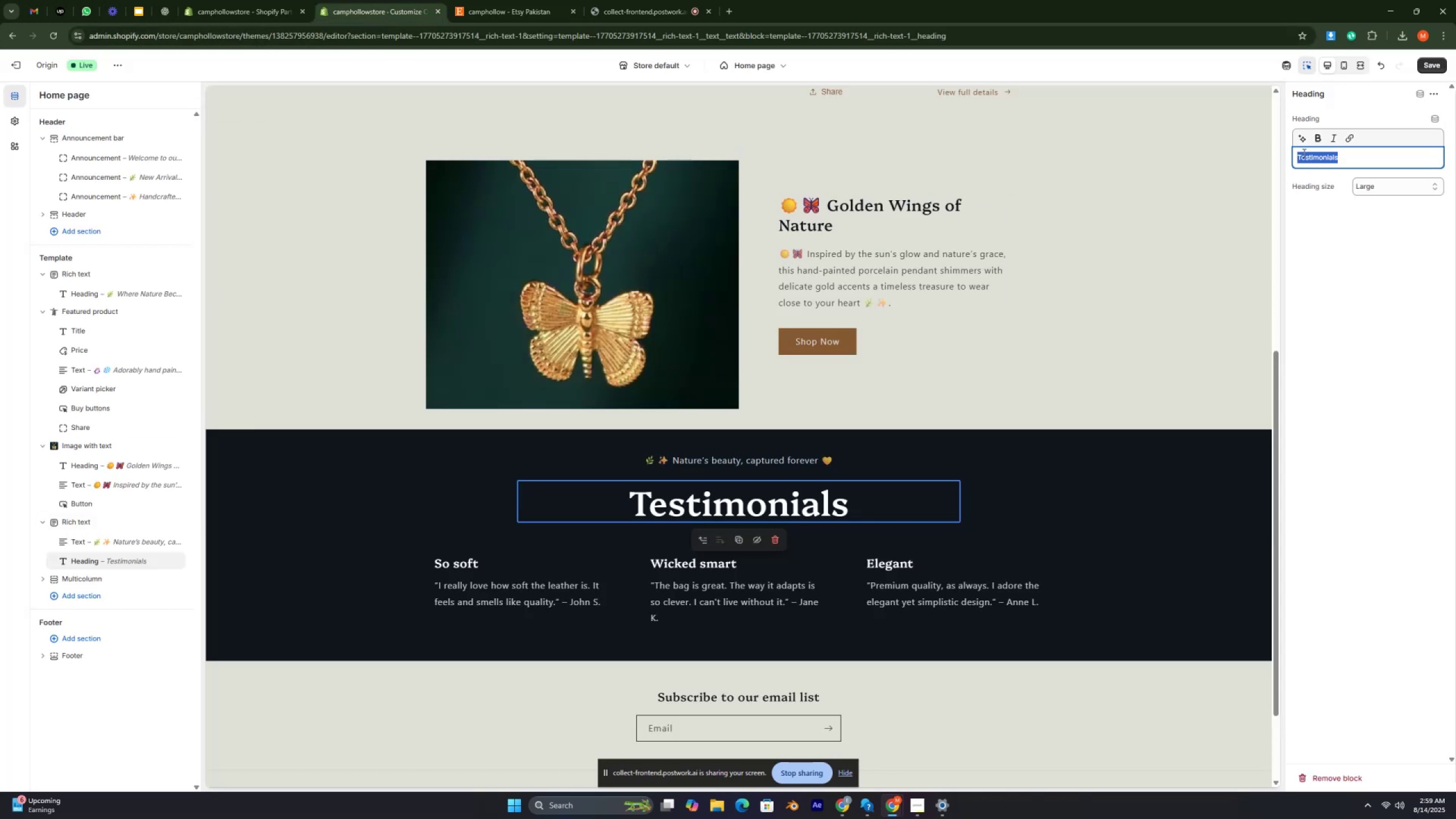 
triple_click([1303, 153])
 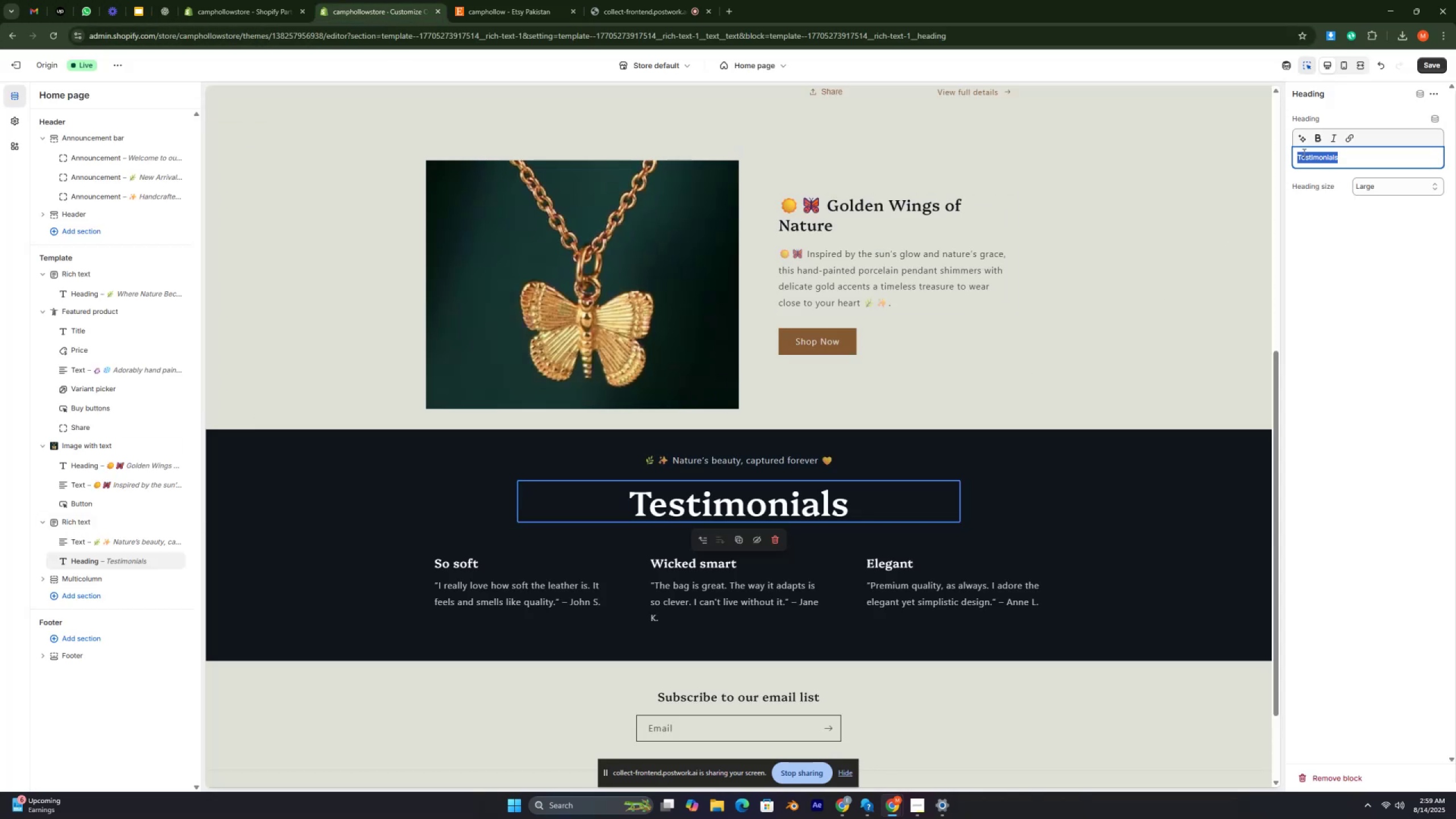 
key(Control+V)
 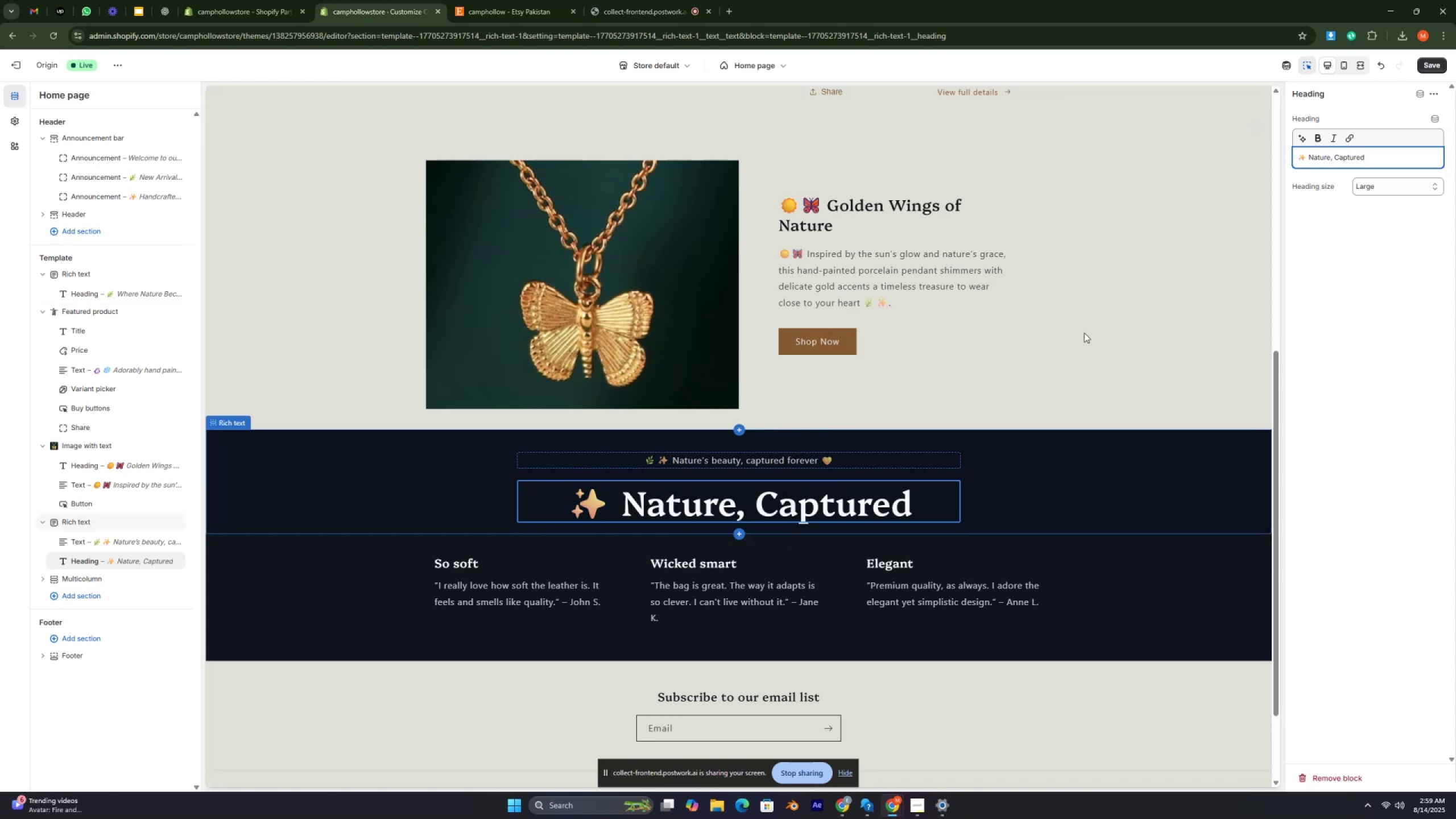 
wait(5.59)
 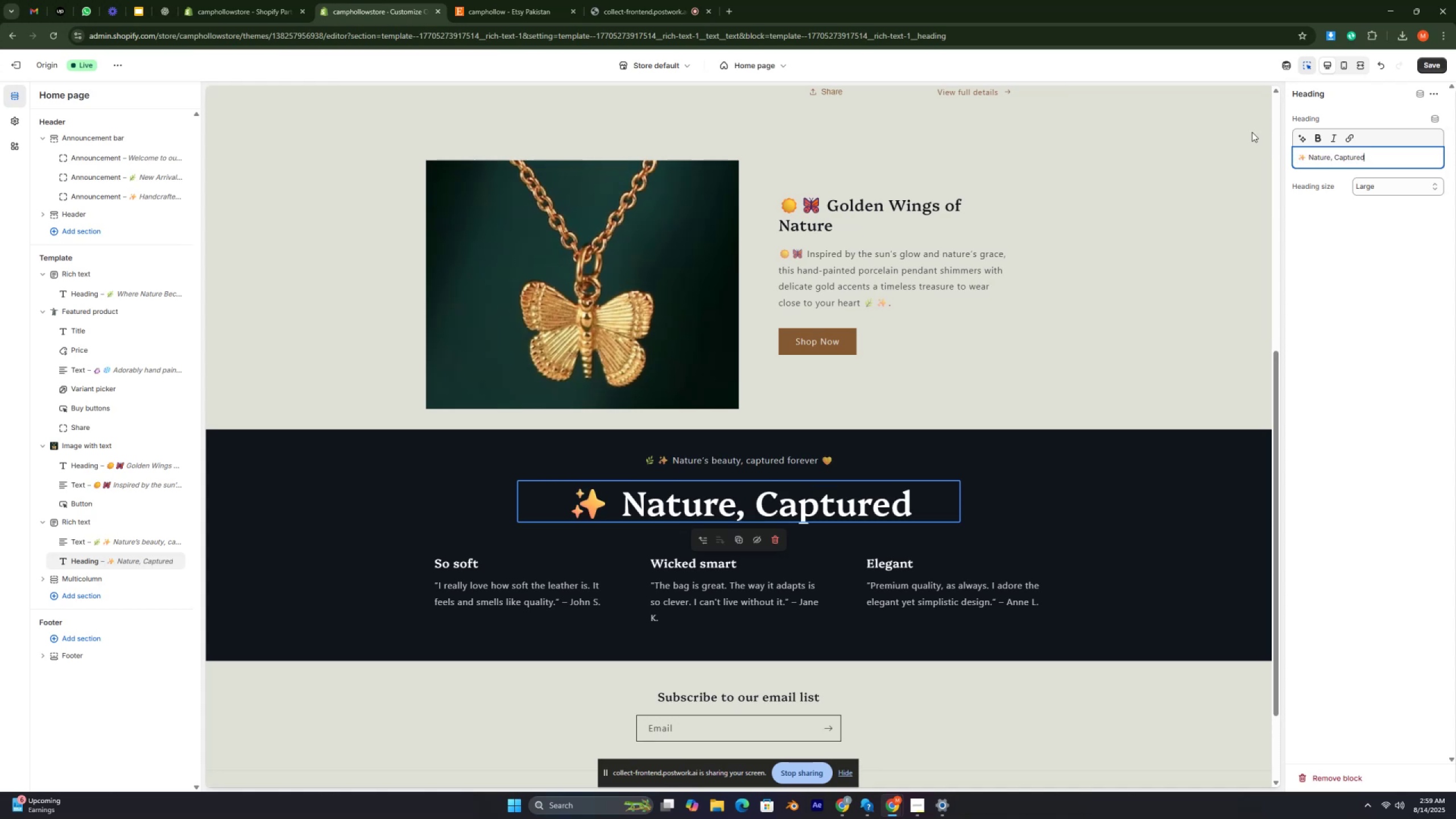 
left_click([1420, 64])
 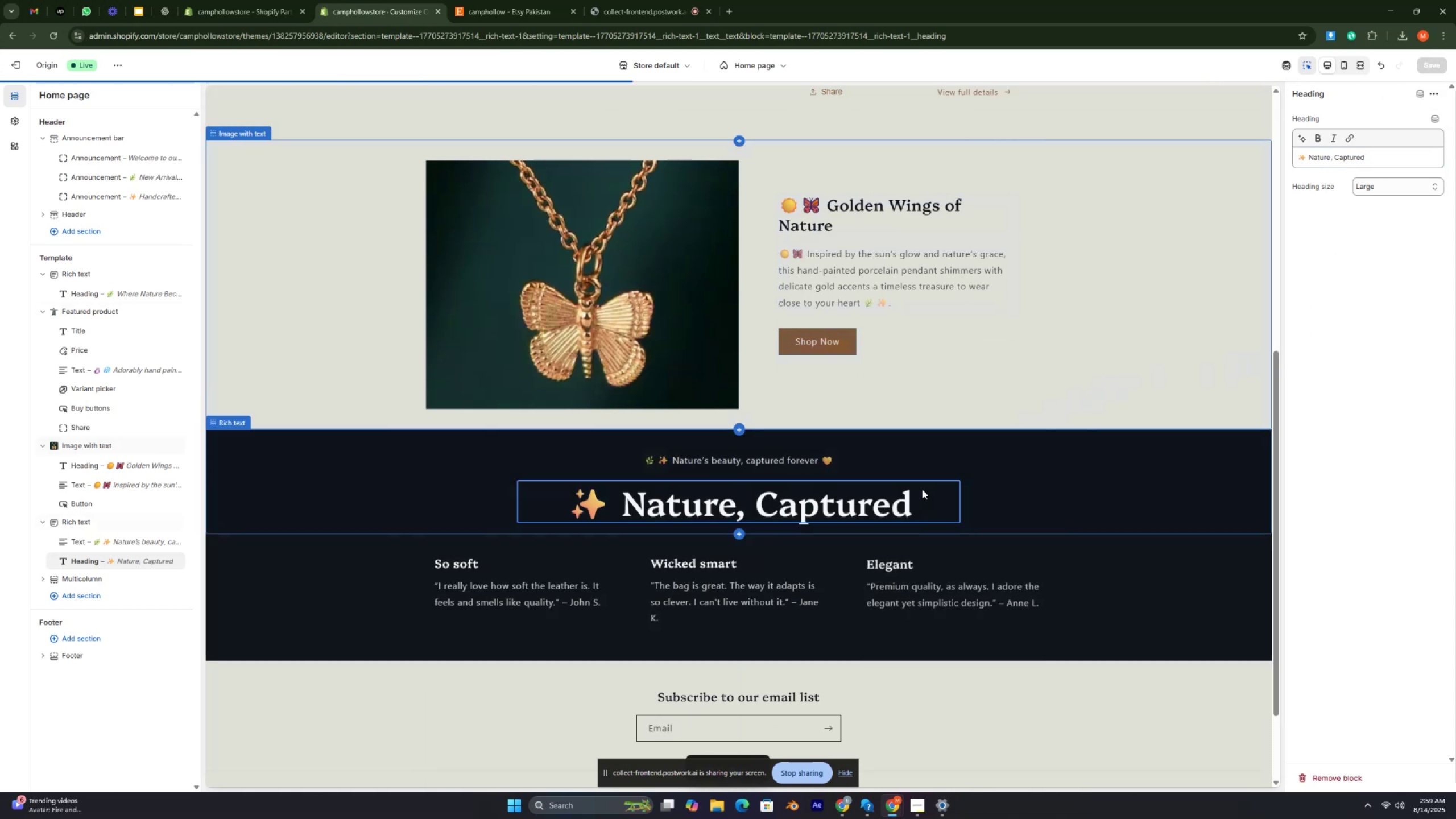 
wait(8.04)
 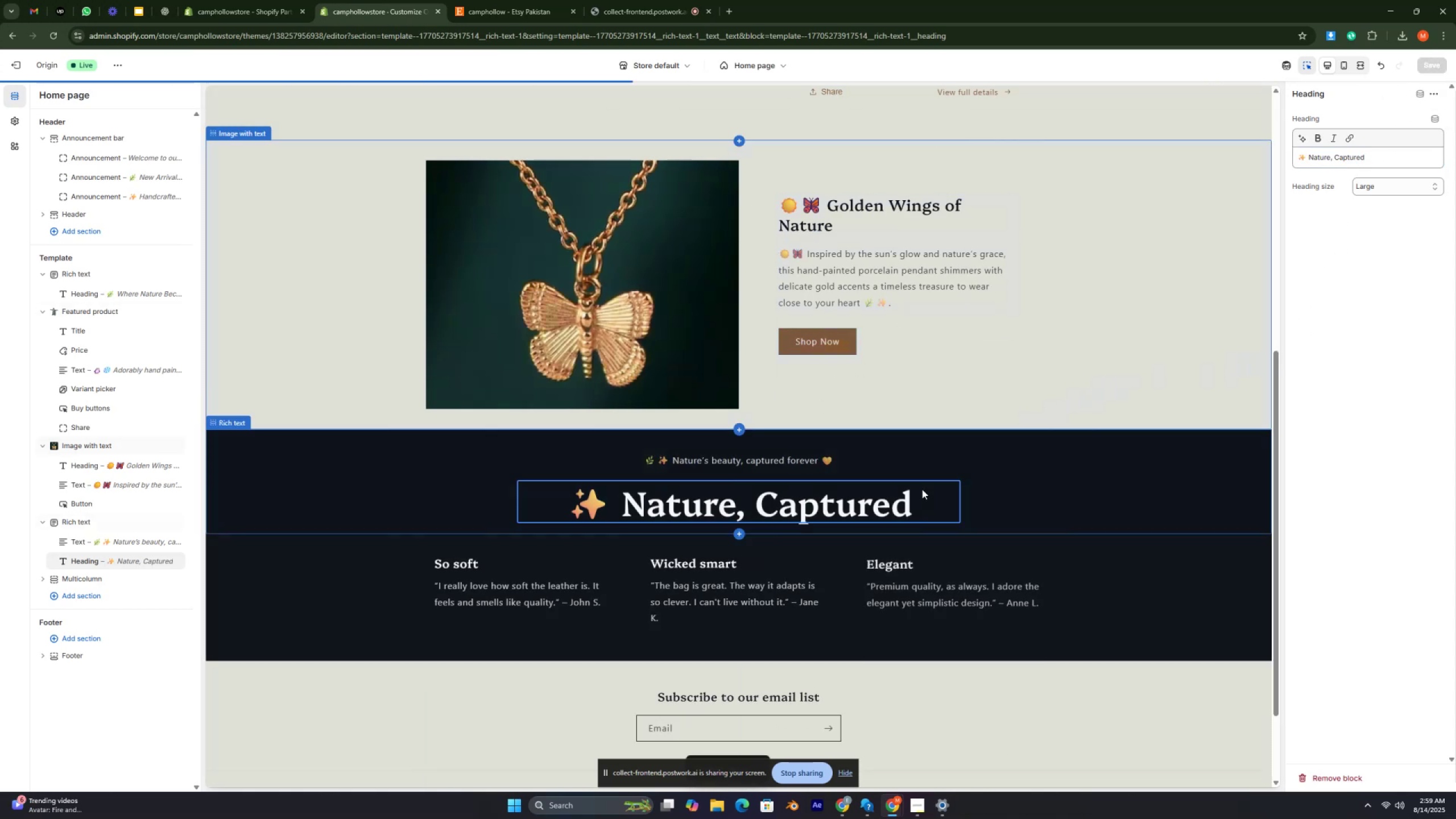 
left_click([96, 523])
 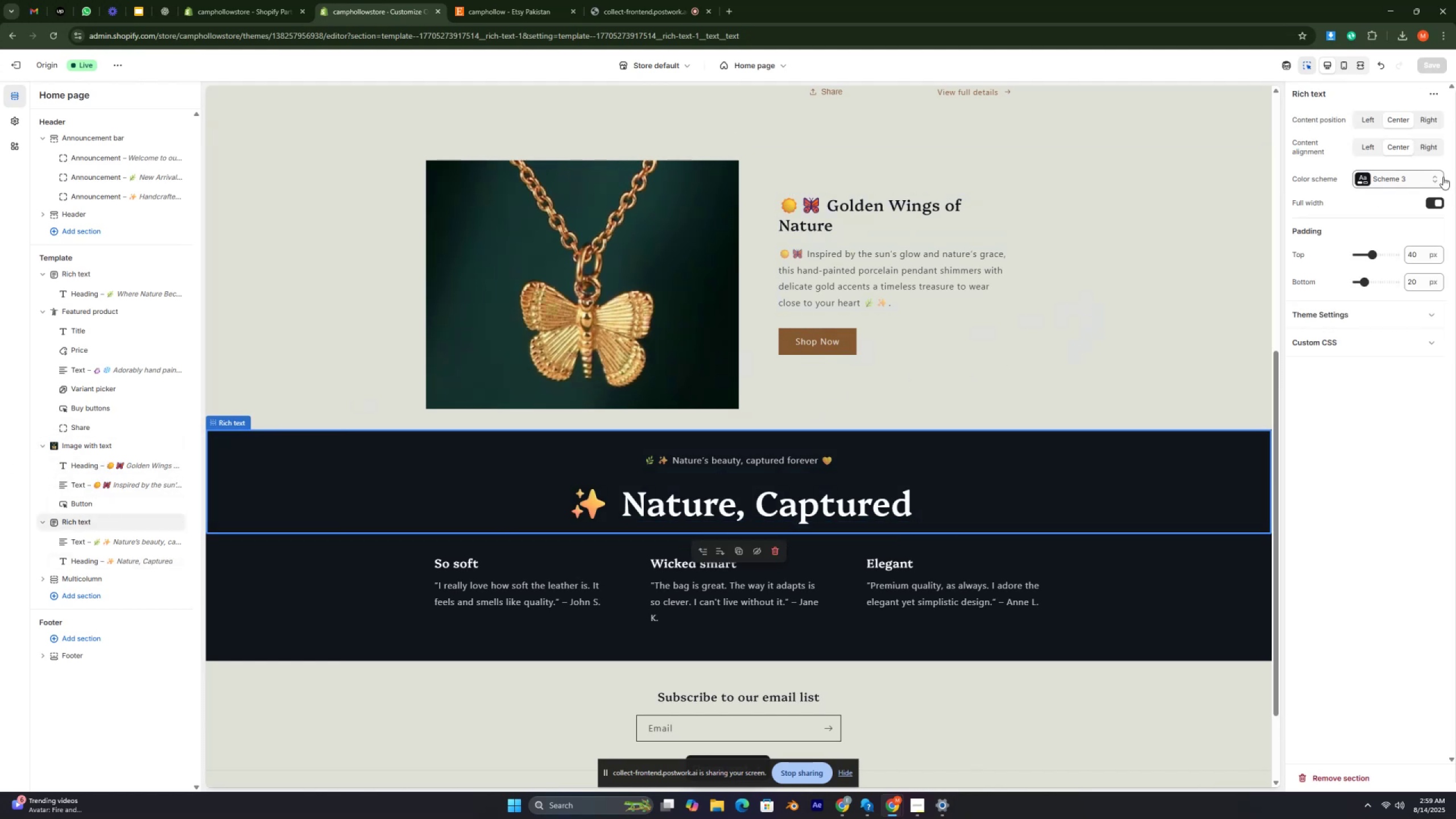 
left_click([1439, 177])
 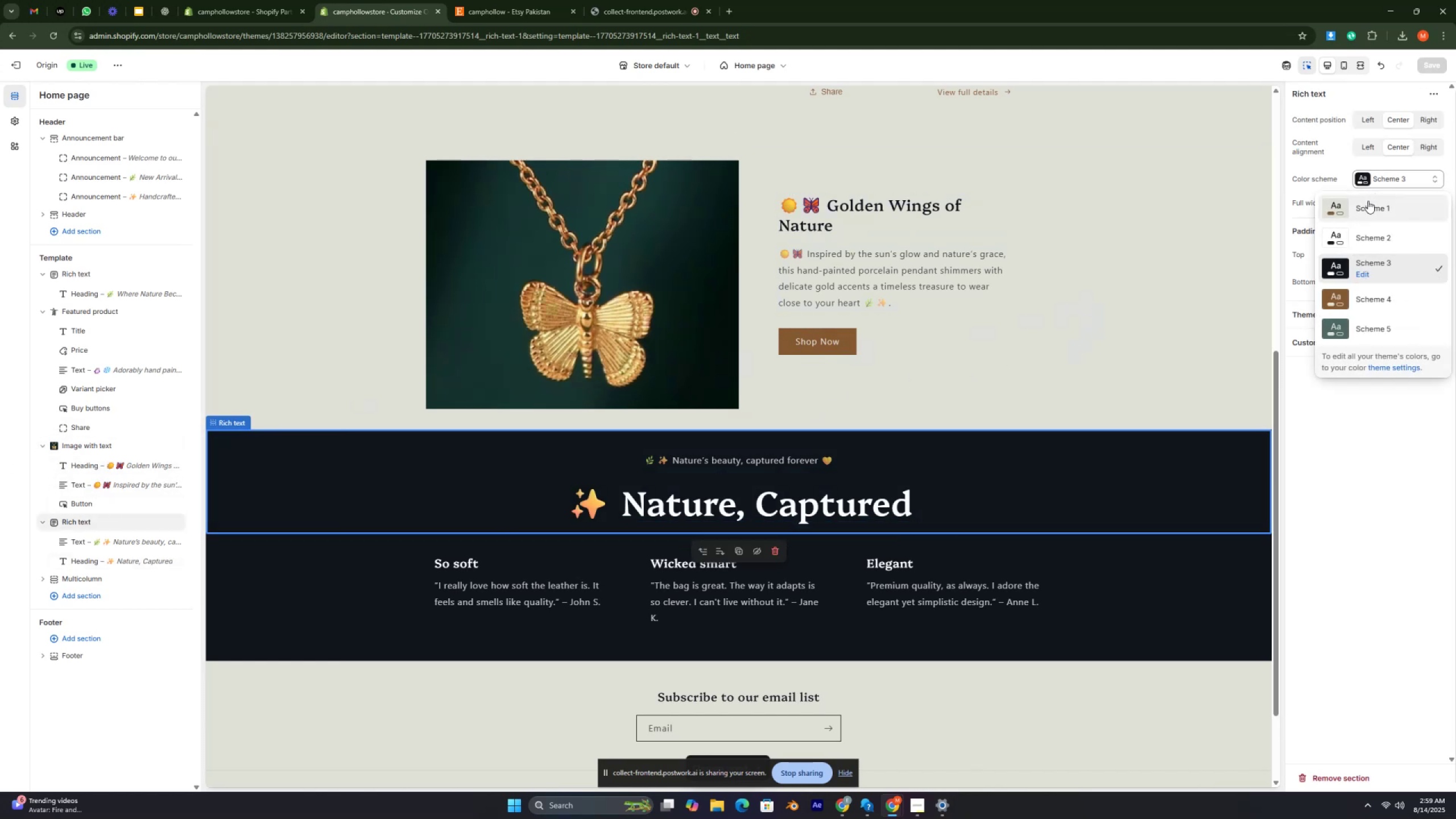 
left_click([1363, 210])
 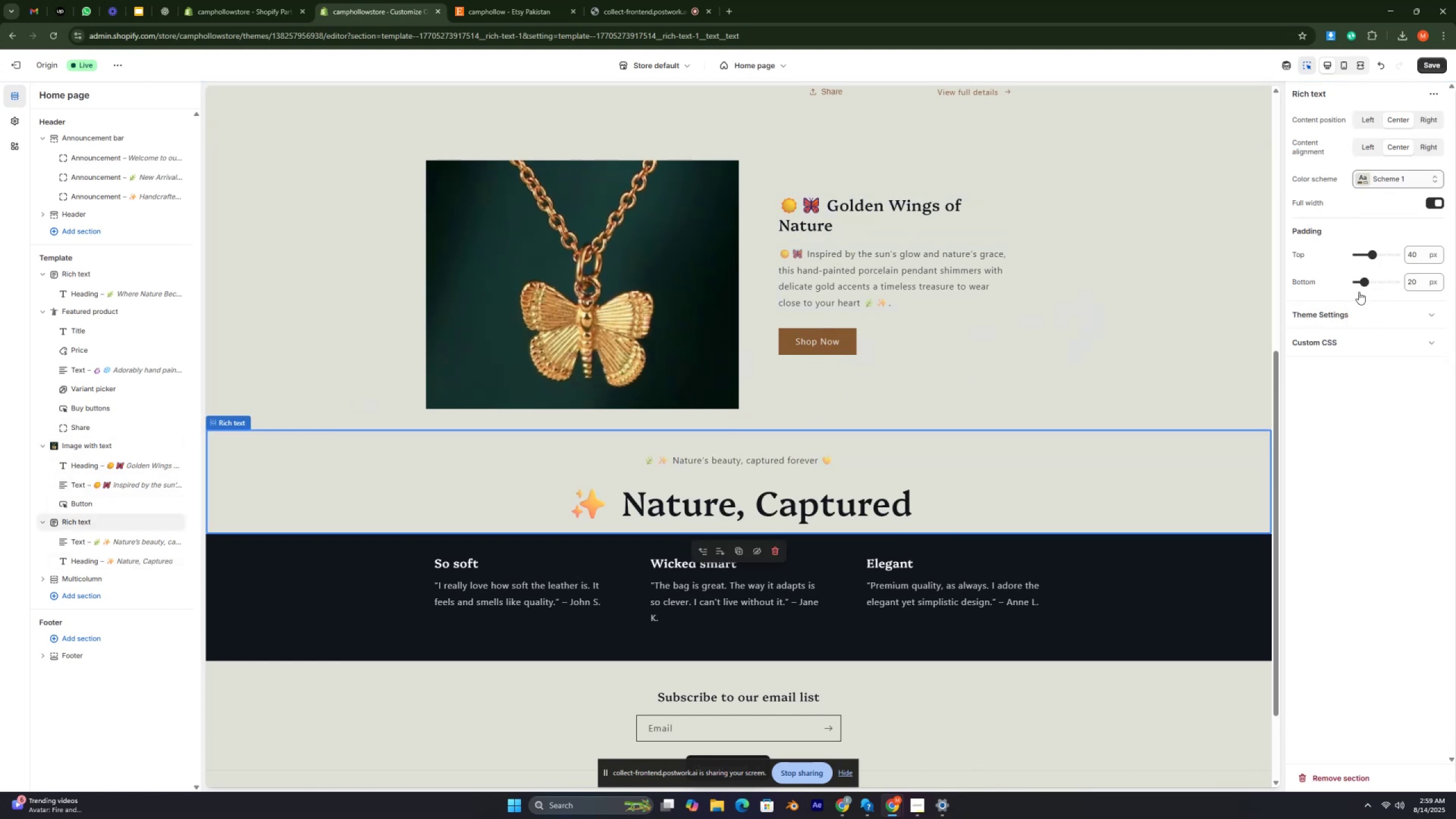 
scroll: coordinate [1087, 387], scroll_direction: up, amount: 7.0
 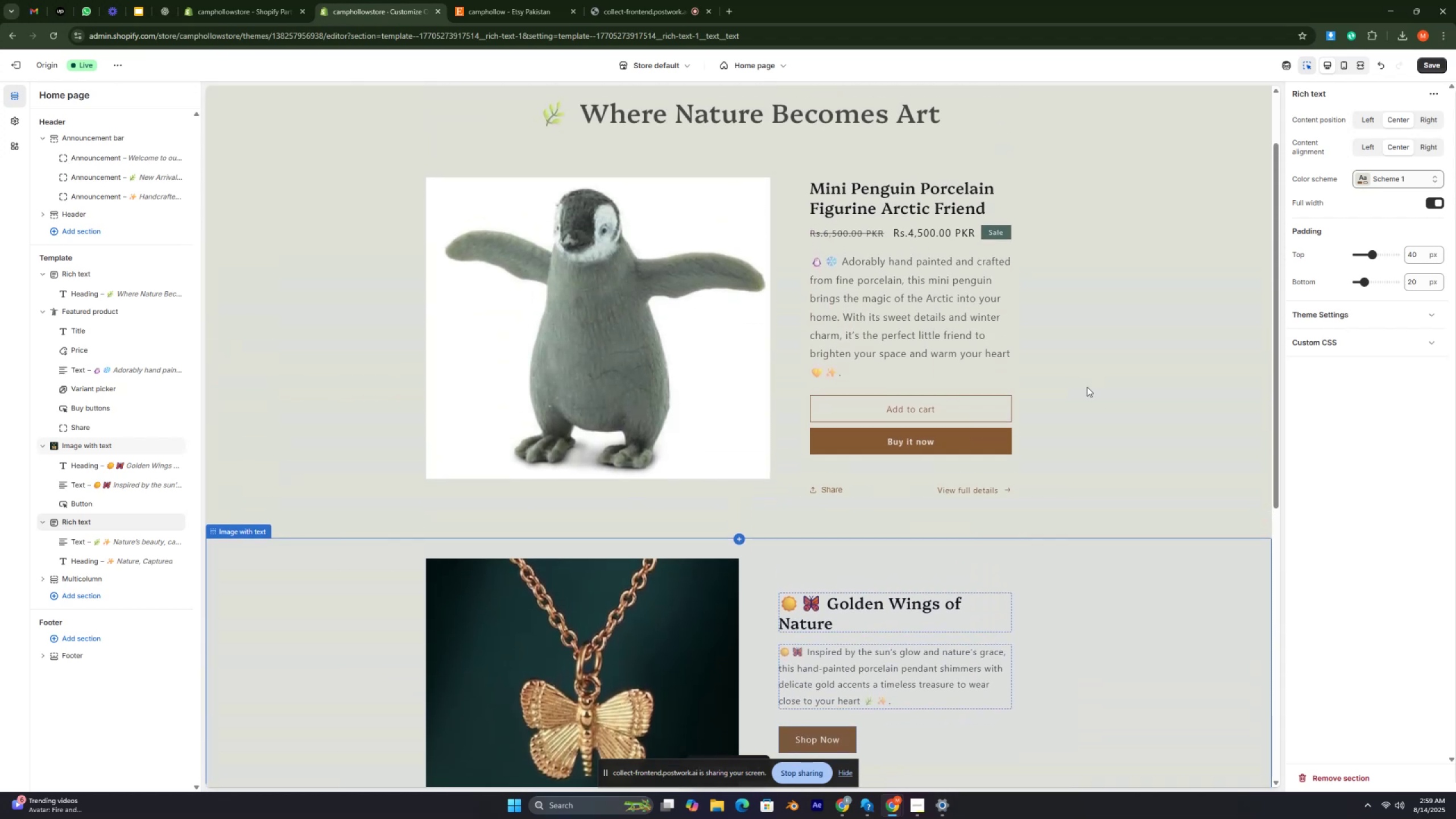 
scroll: coordinate [1087, 387], scroll_direction: down, amount: 4.0
 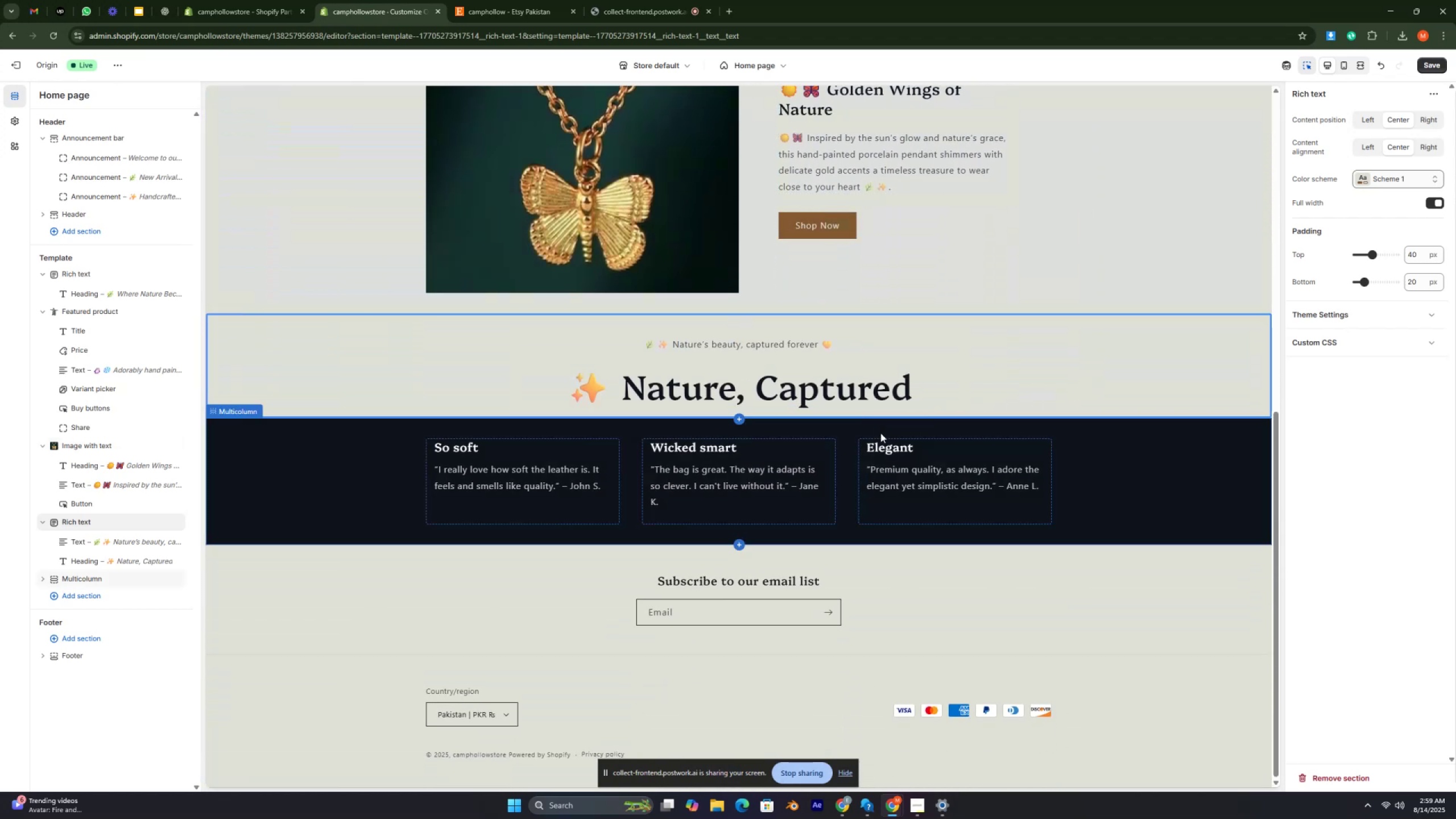 
key(Control+ControlRight)
 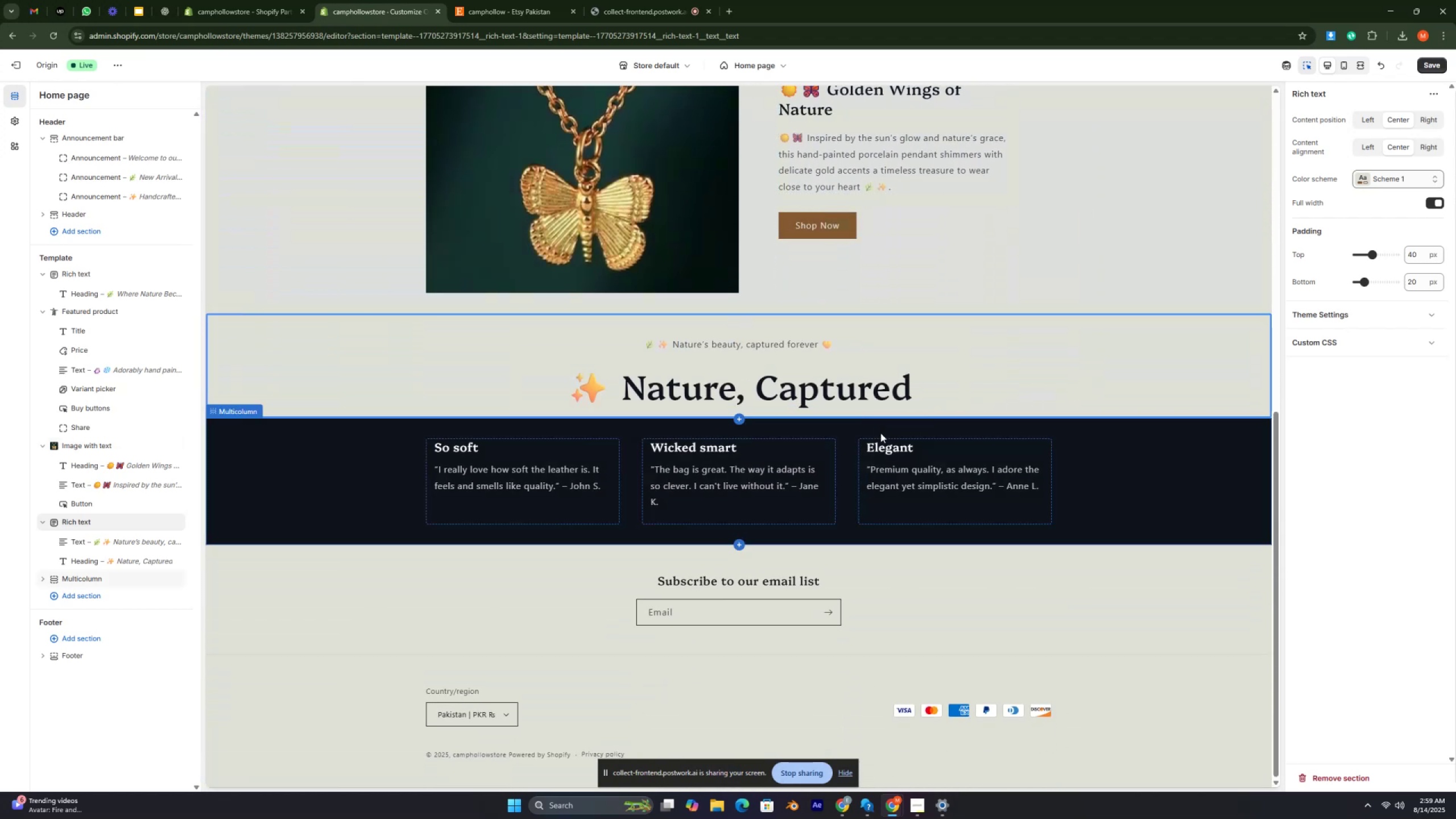 
key(Control+ControlRight)
 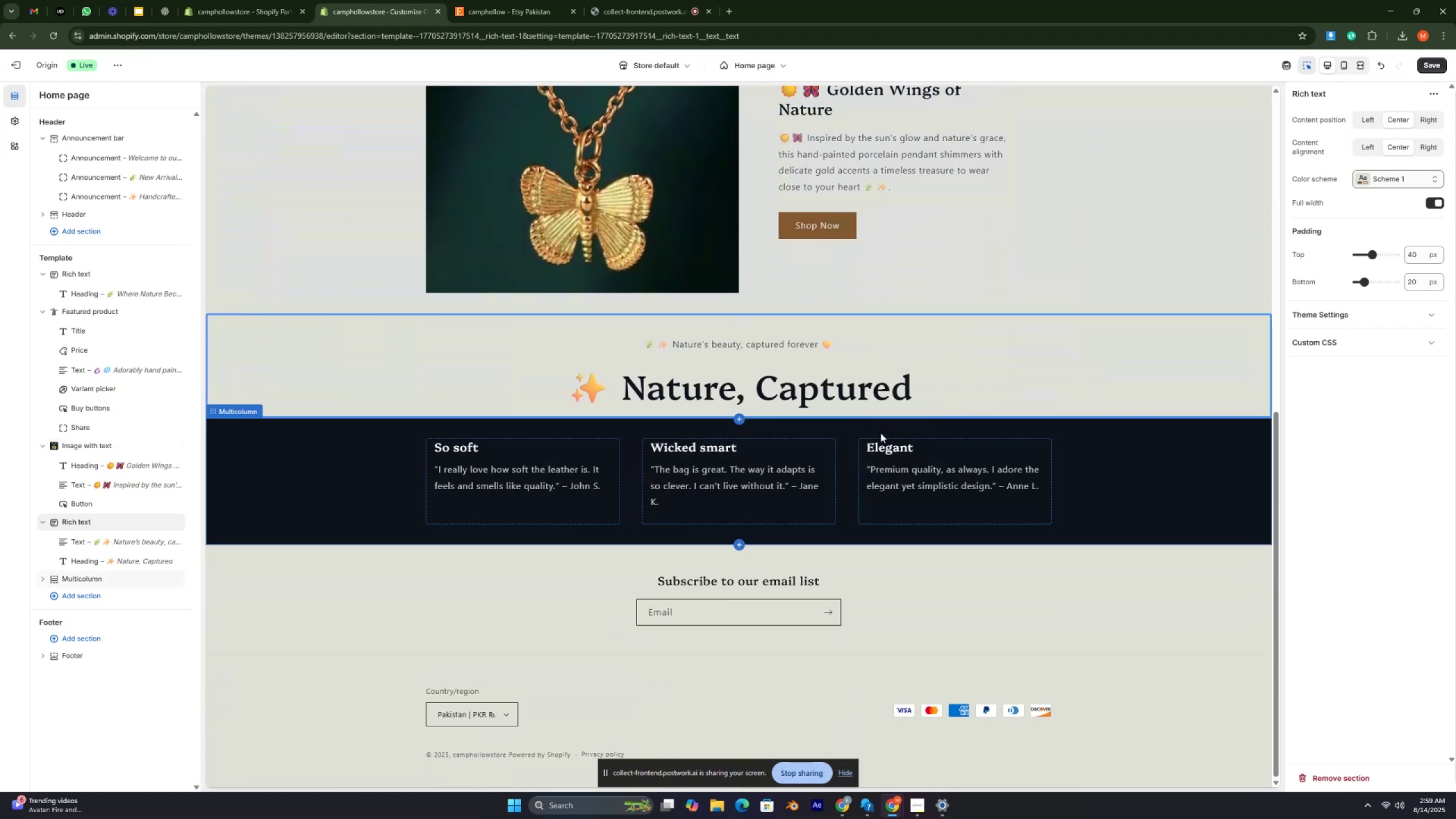 
key(Control+ControlRight)
 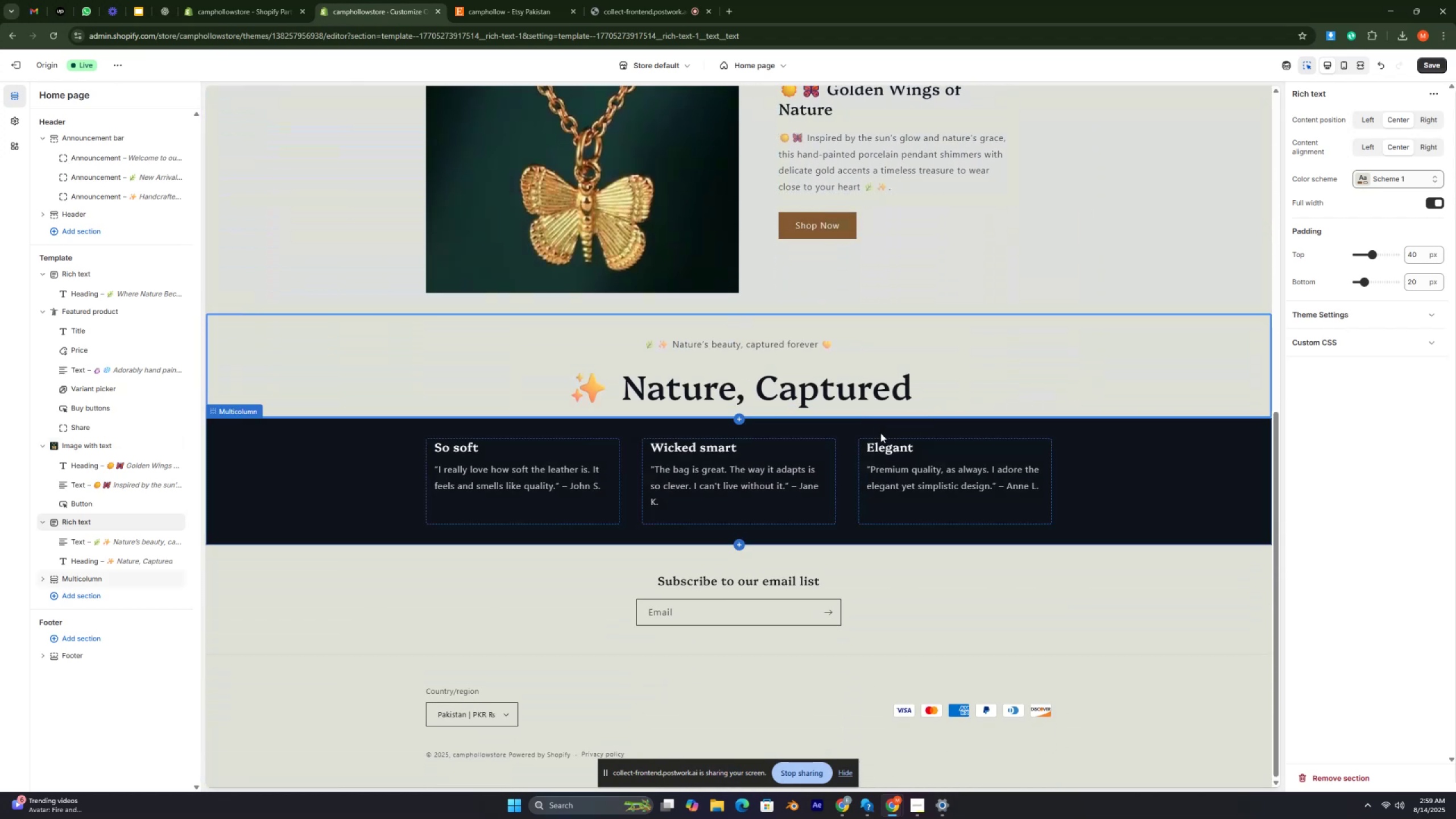 
key(Control+ControlRight)
 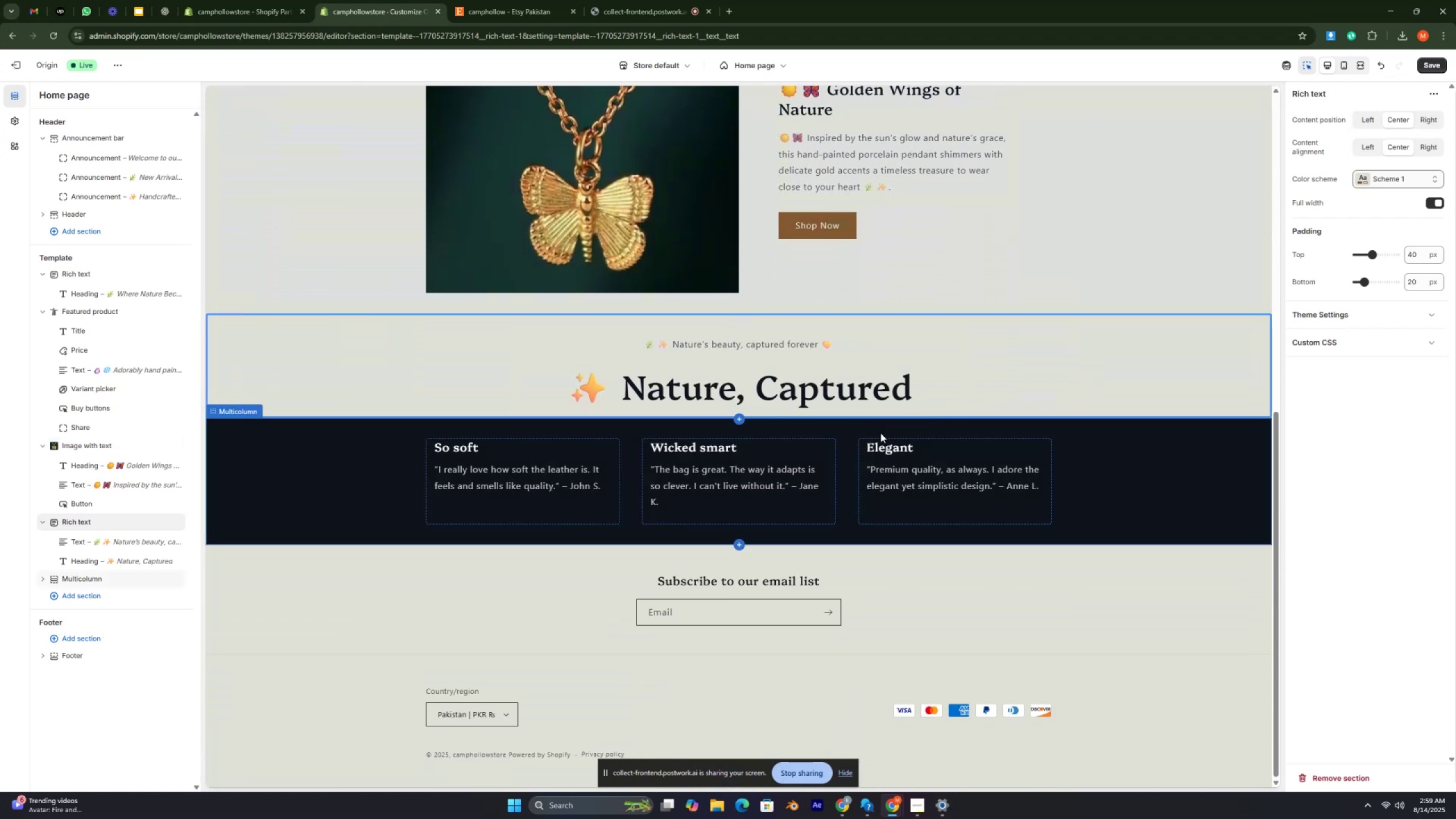 
key(Control+ControlRight)
 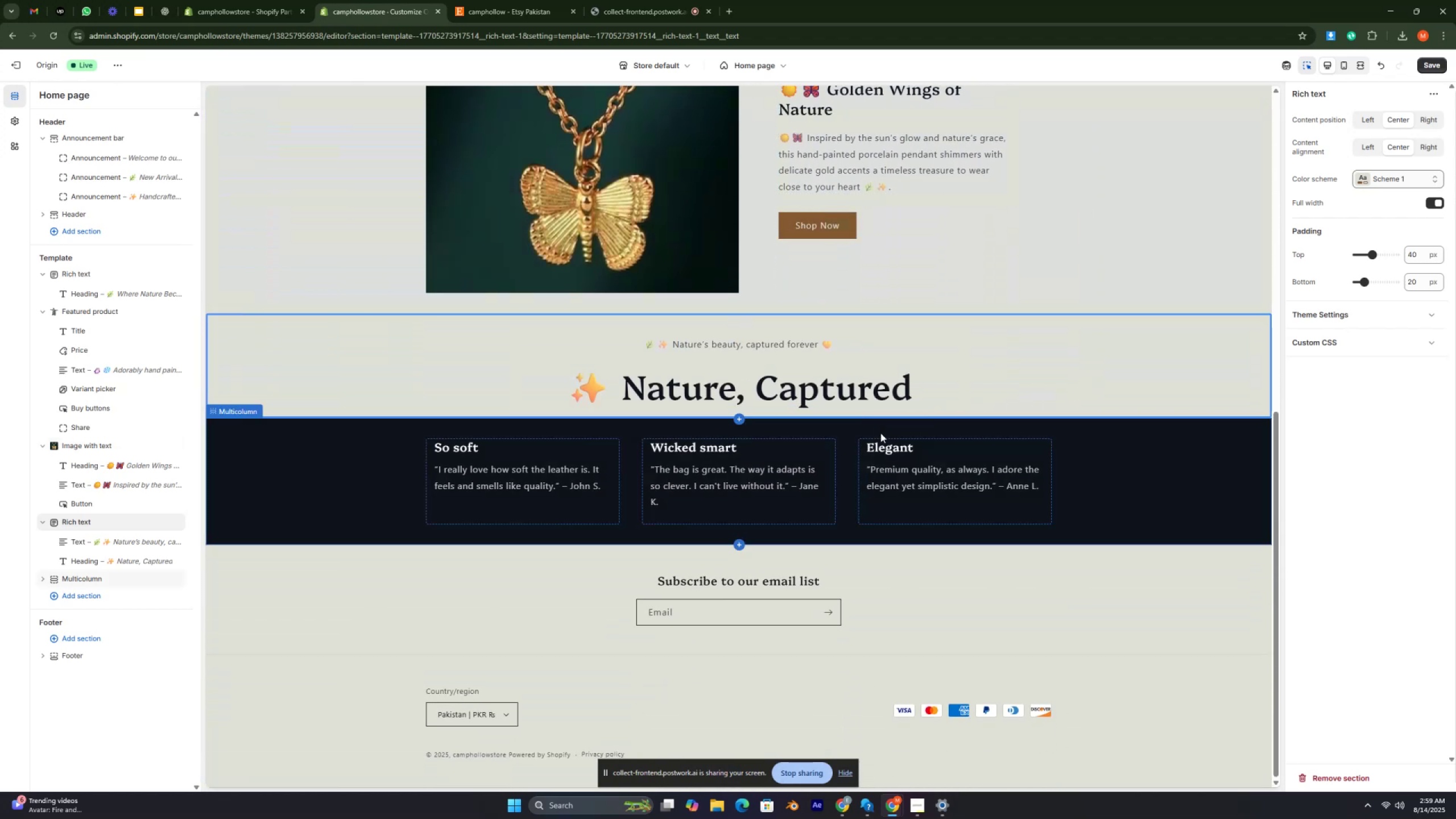 
key(Control+ControlRight)
 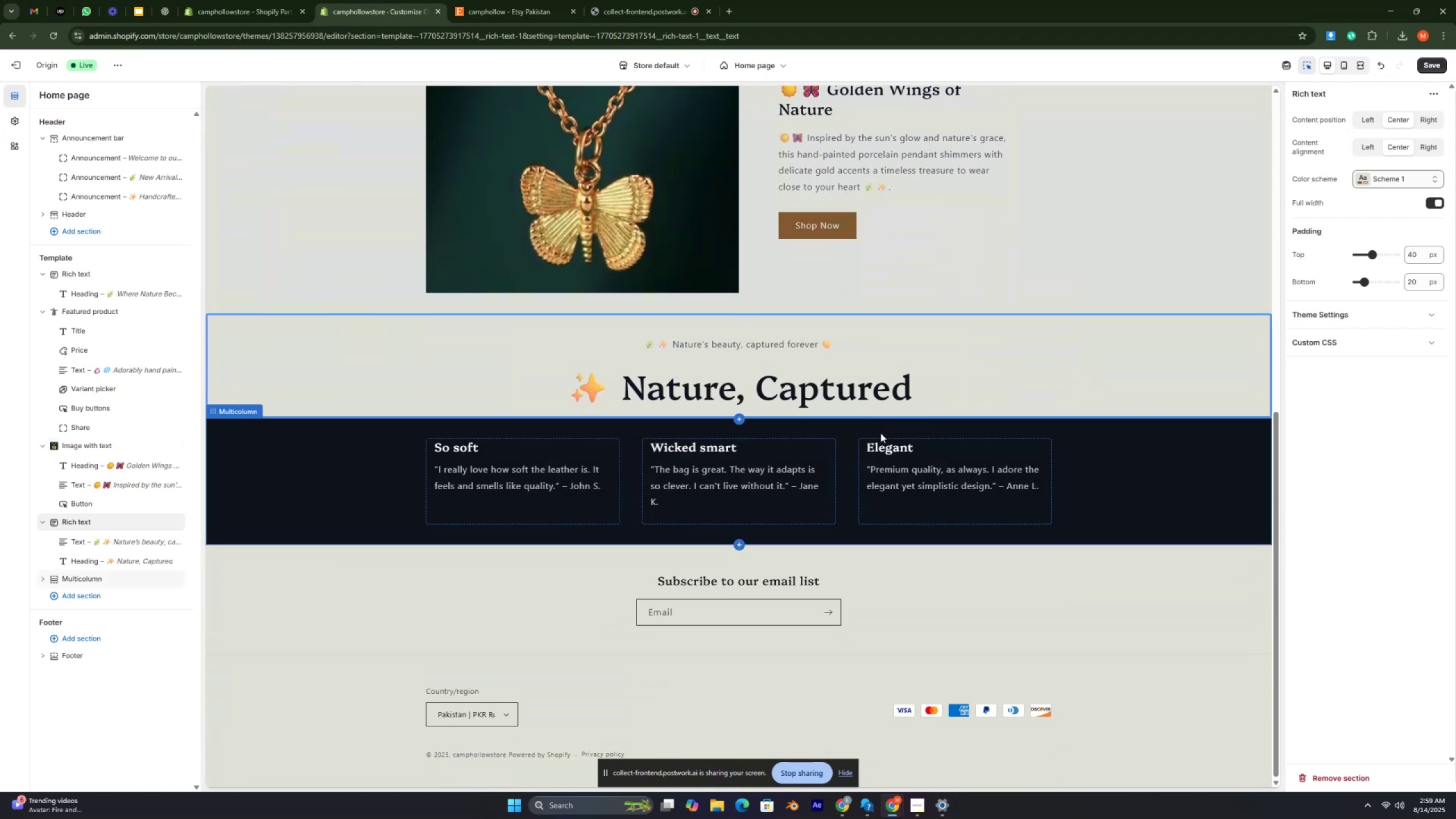 
key(Control+ControlRight)
 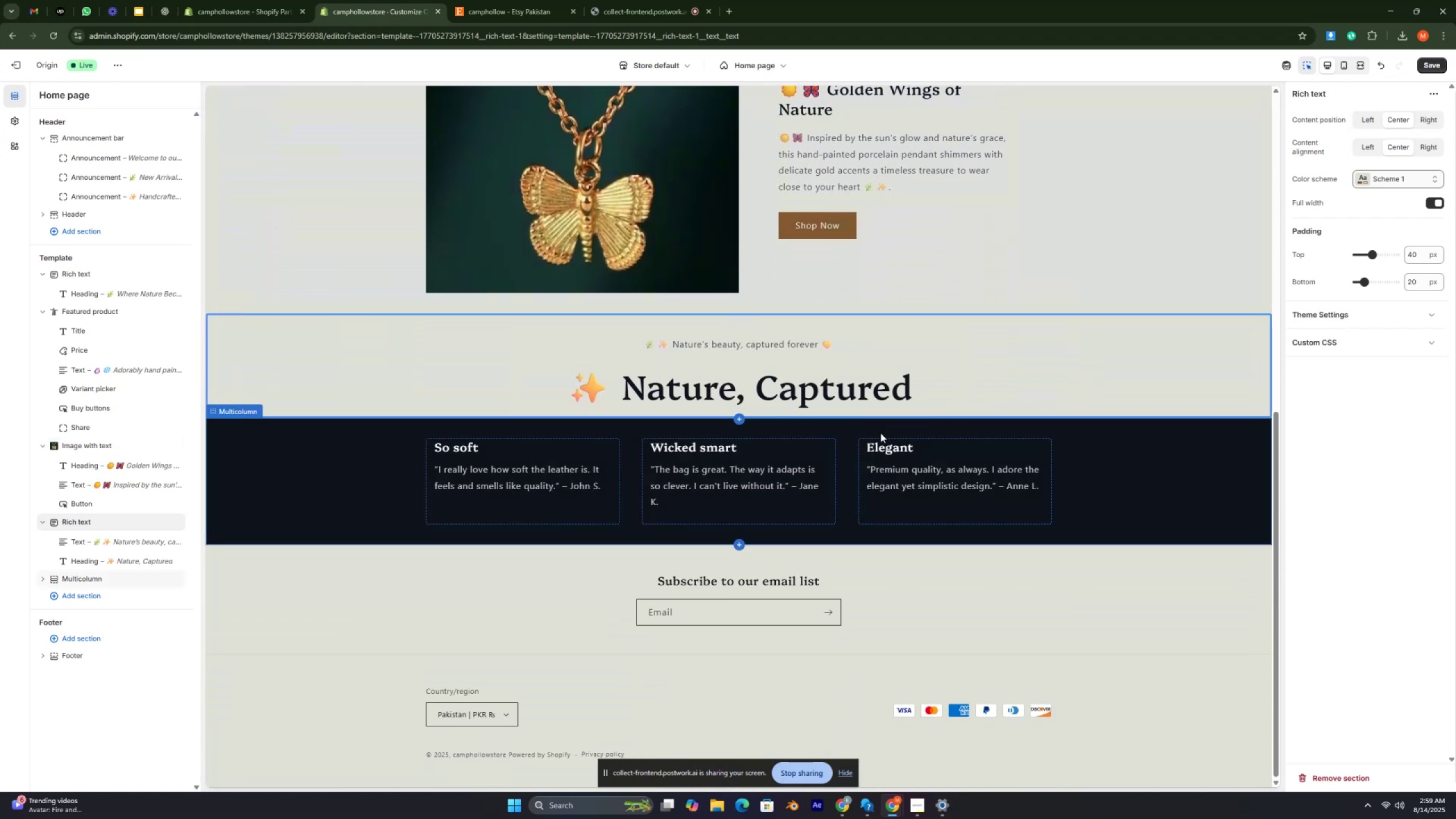 
key(Control+ControlRight)
 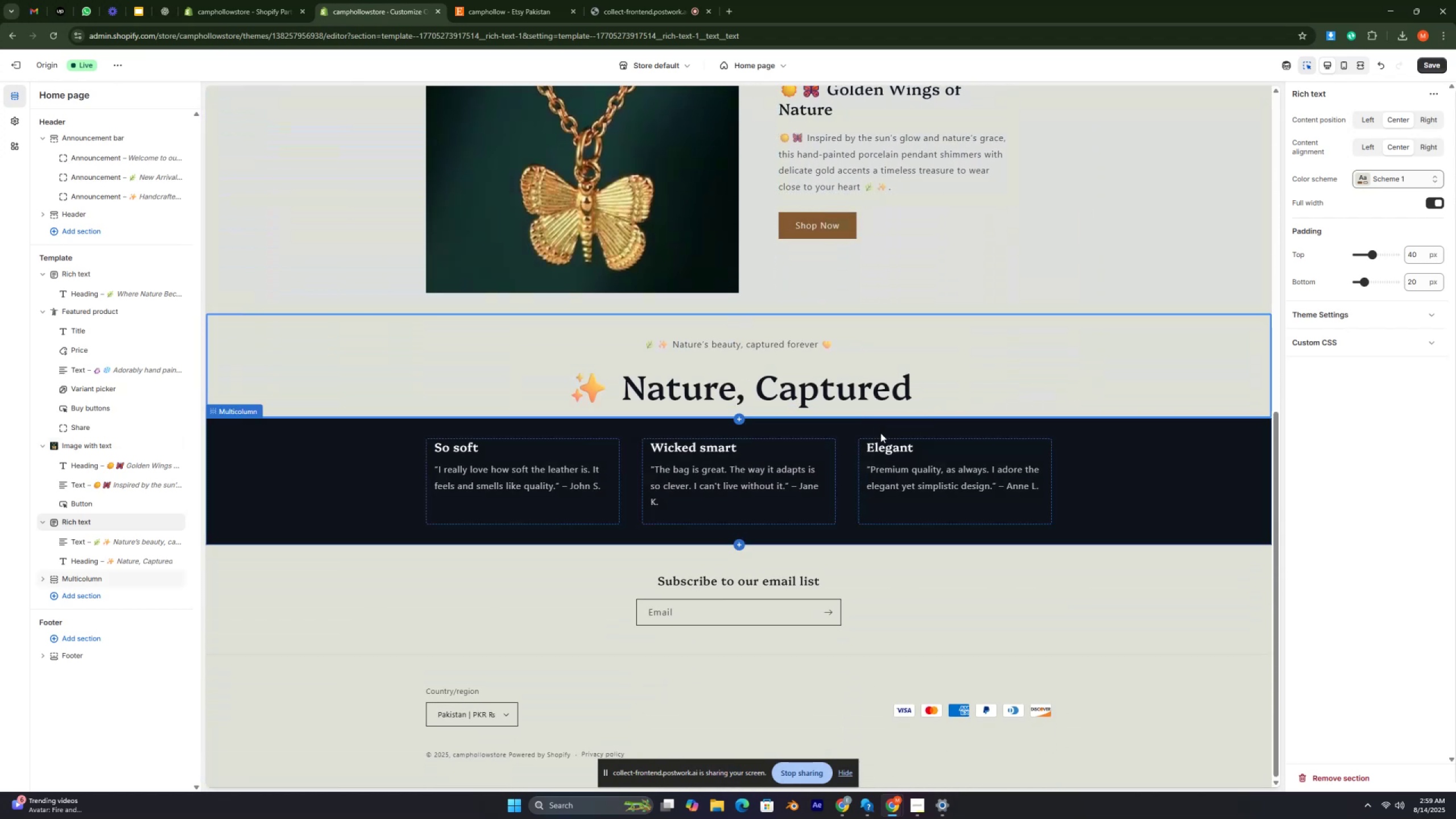 
key(Control+ControlRight)
 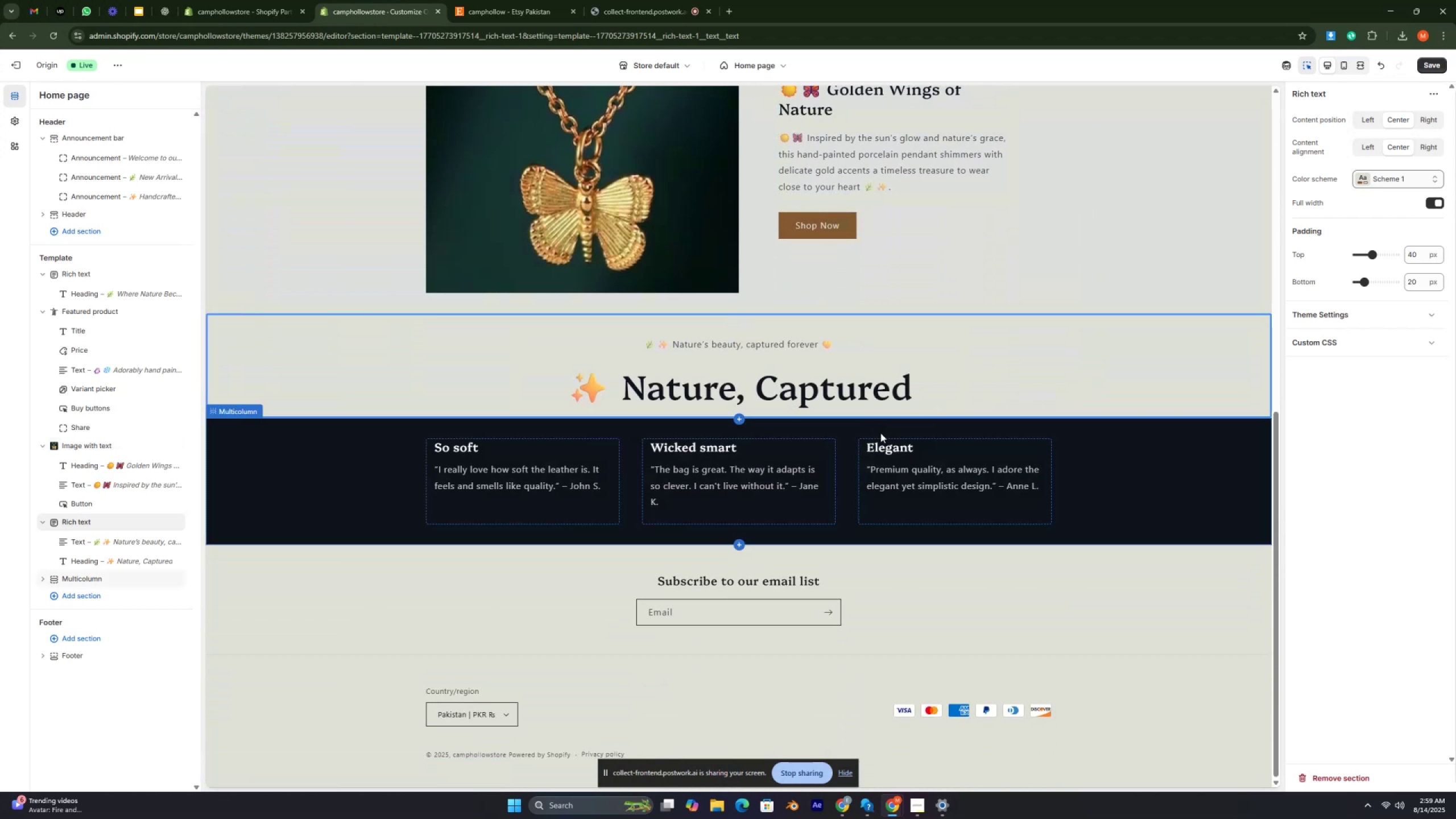 
key(Control+ControlRight)
 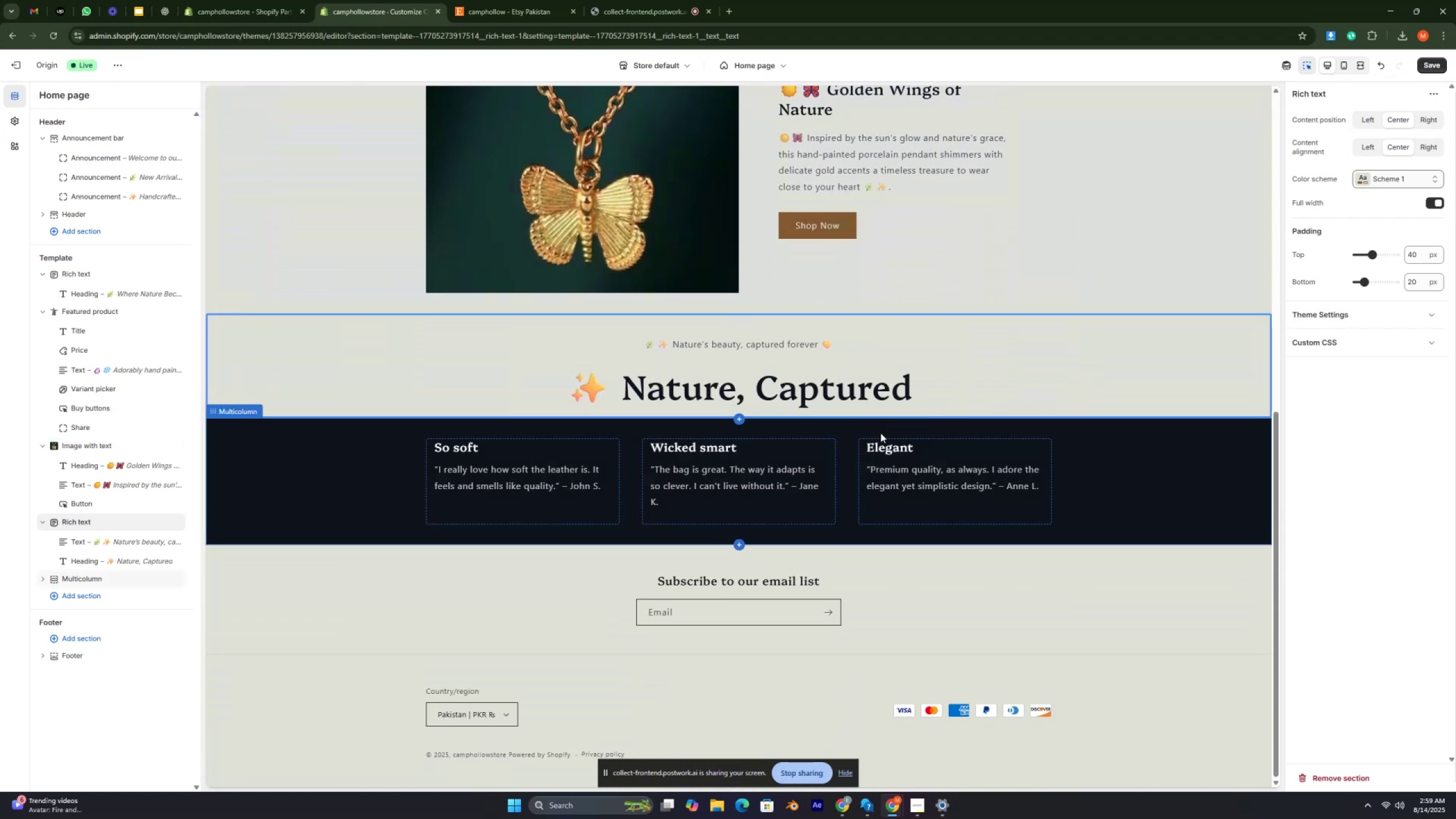 
key(Control+ControlRight)
 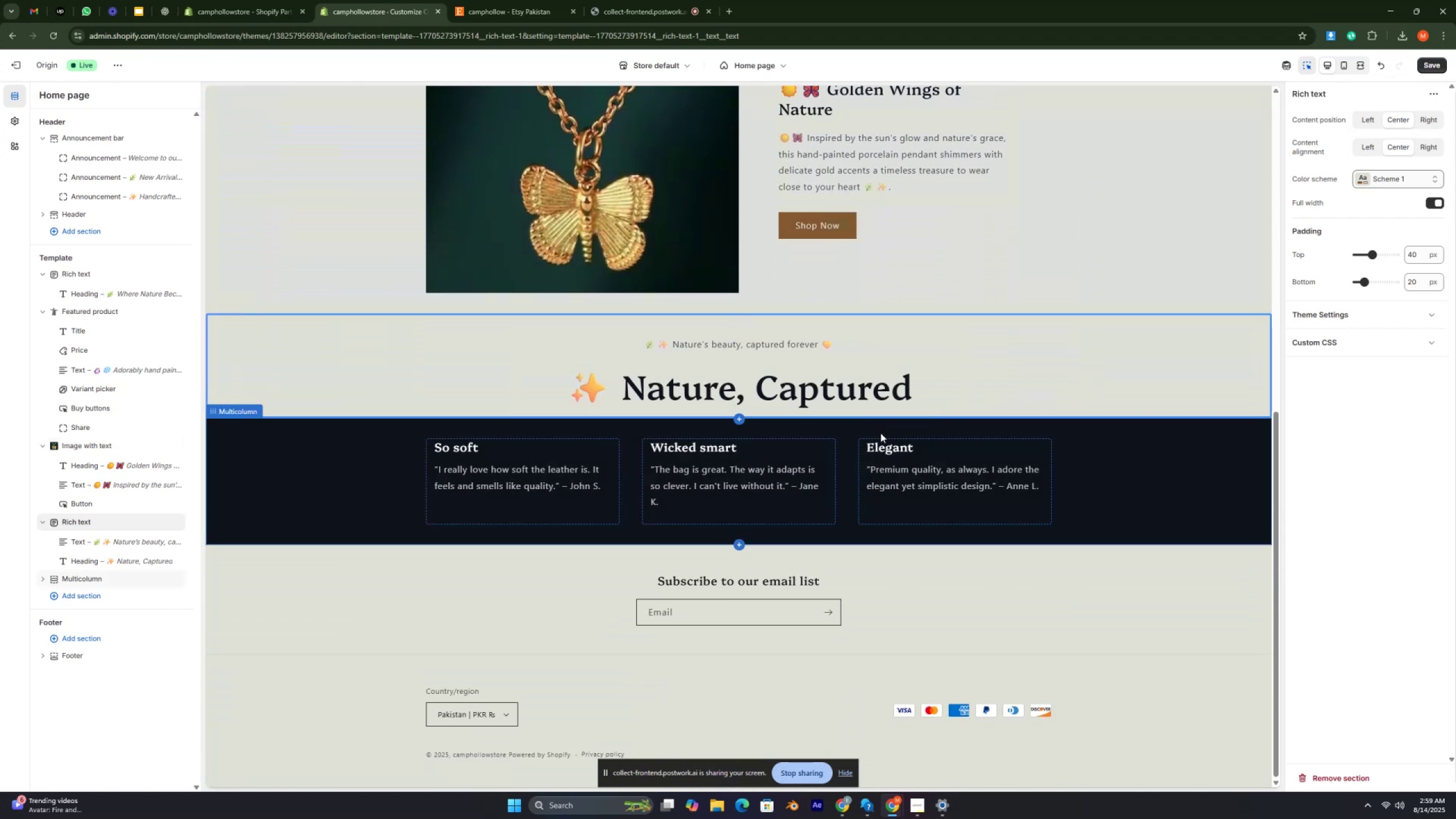 
key(Control+ControlRight)
 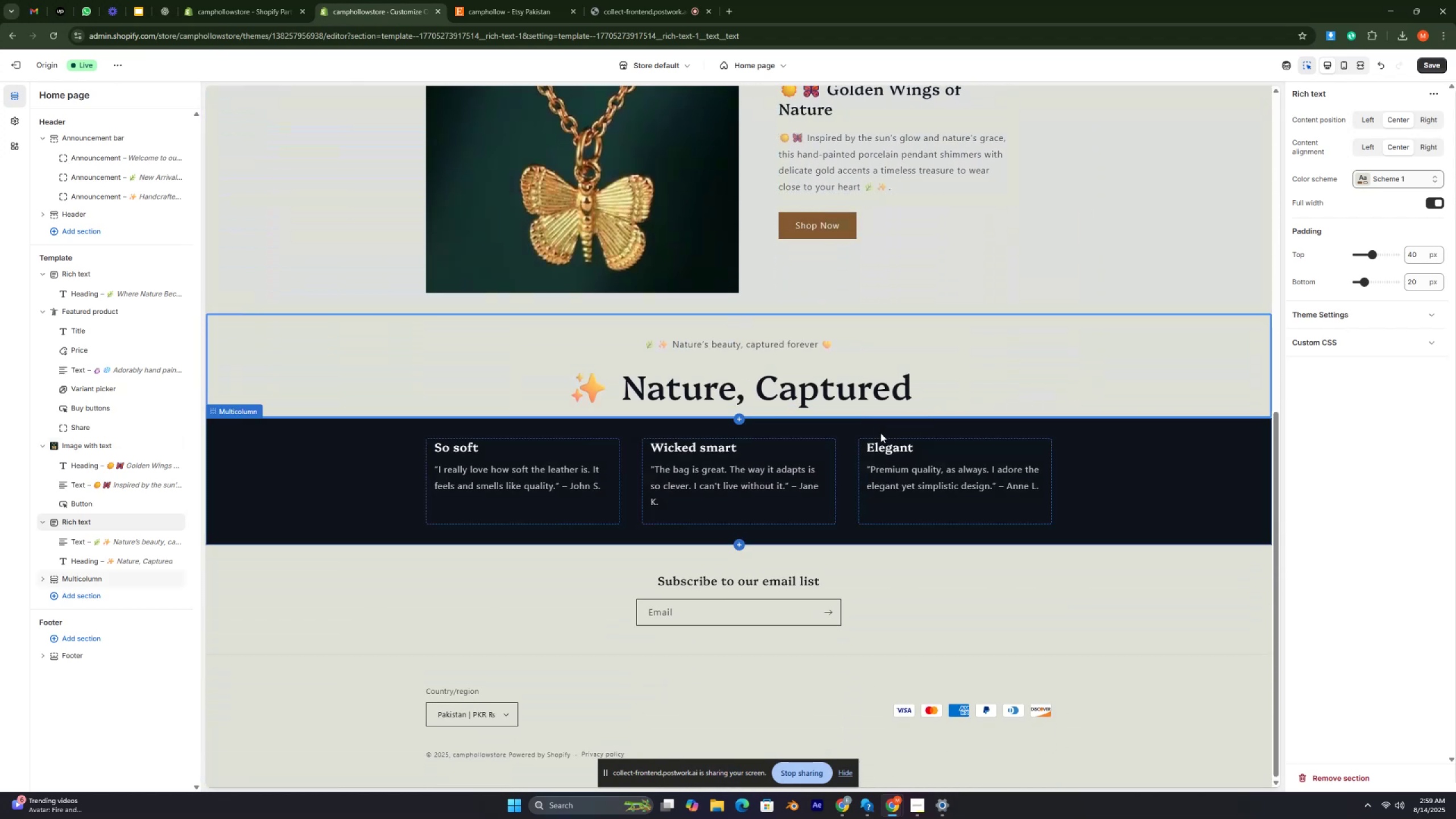 
key(Control+ControlRight)
 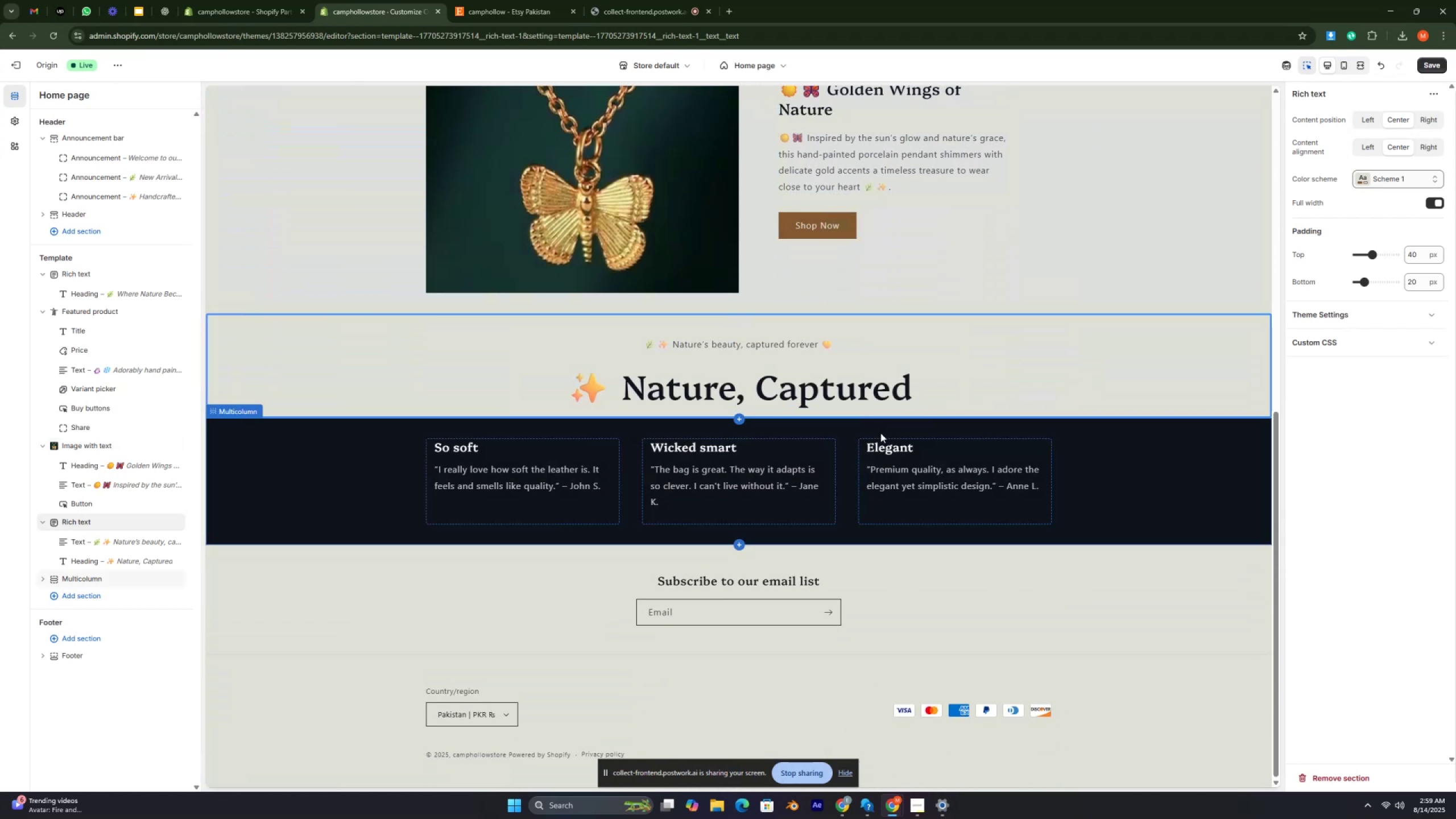 
key(Control+ControlRight)
 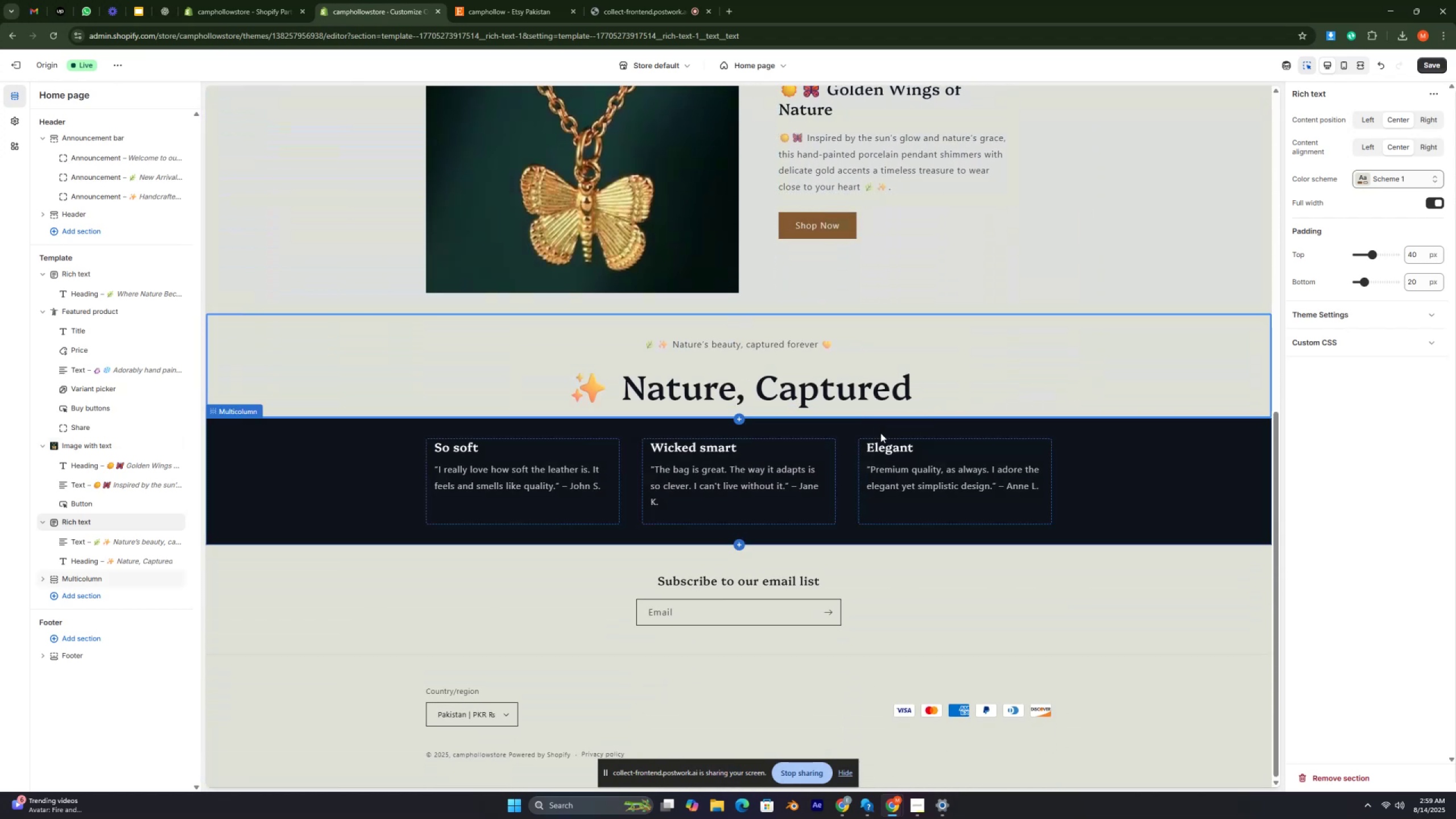 
key(Control+ControlRight)
 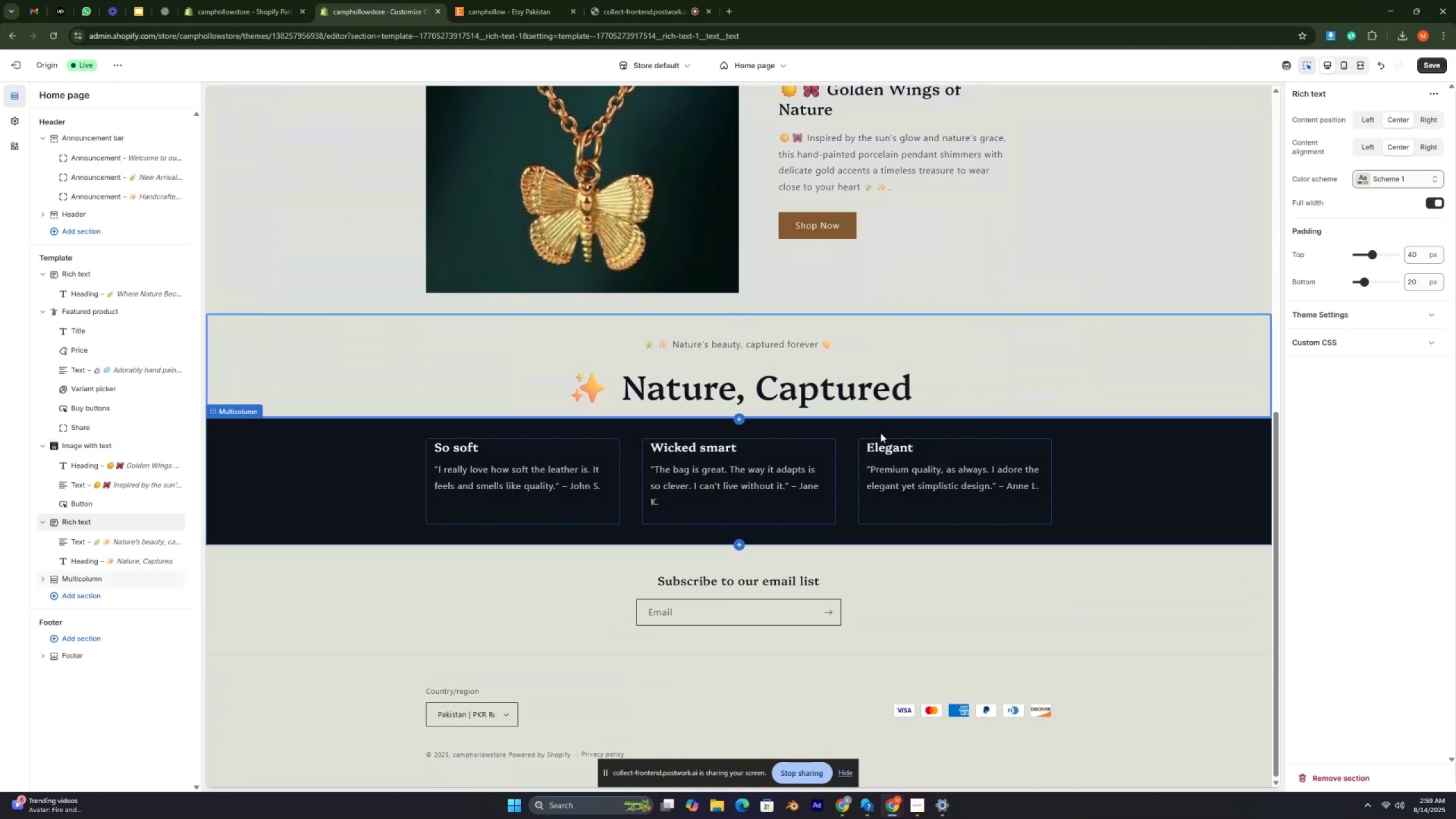 
key(Control+ControlRight)
 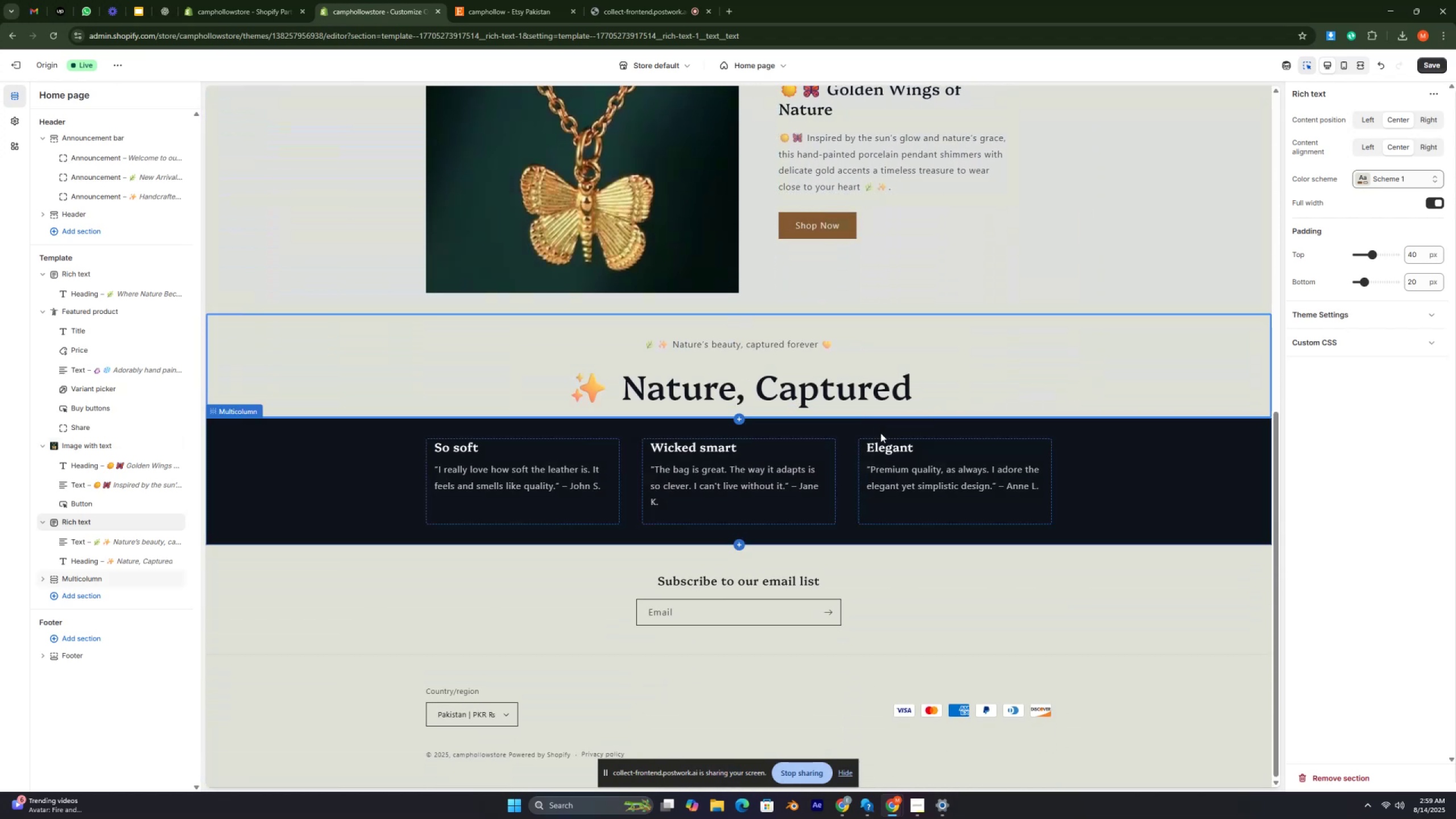 
key(Control+ControlRight)
 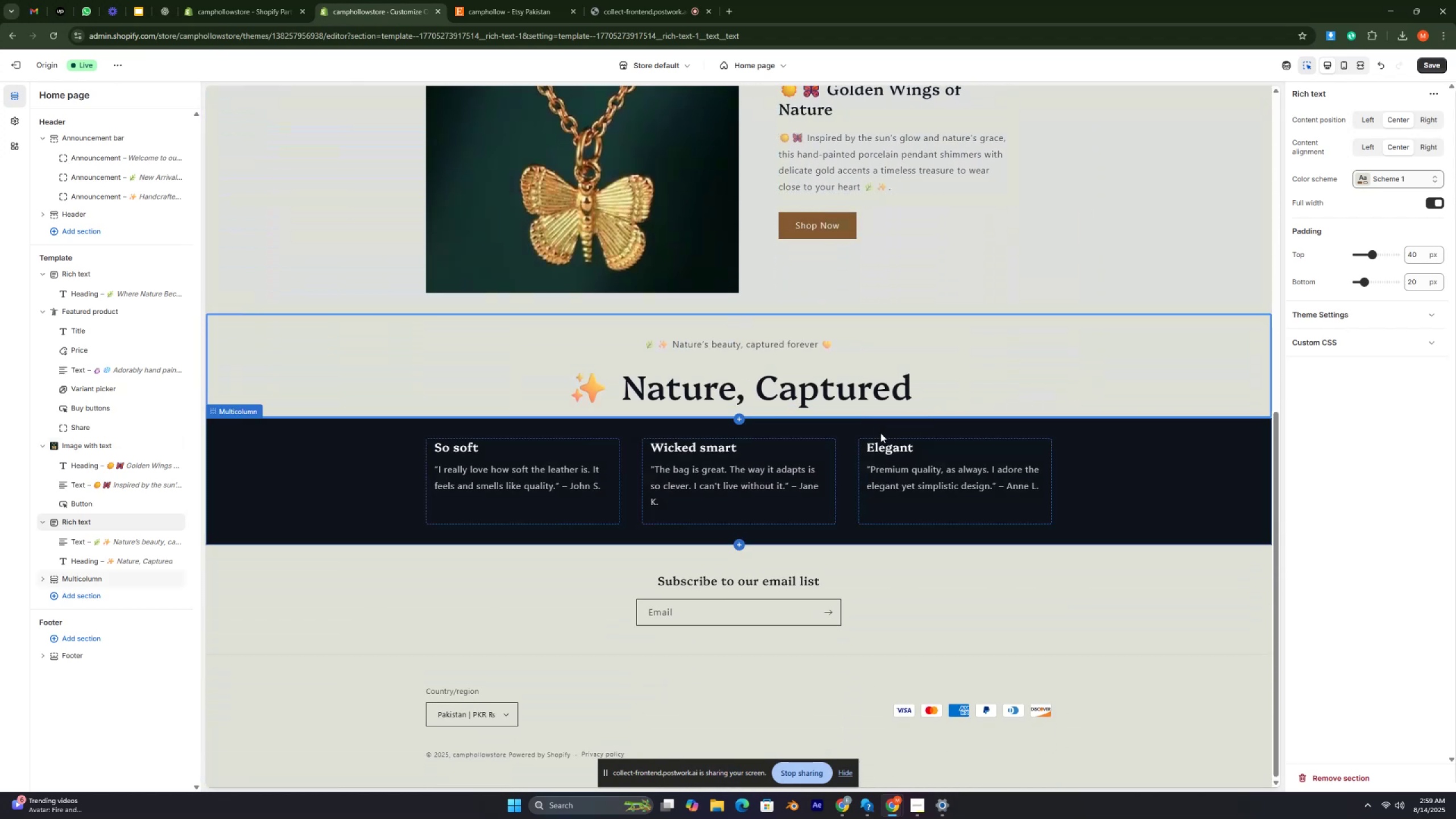 
key(Control+ControlRight)
 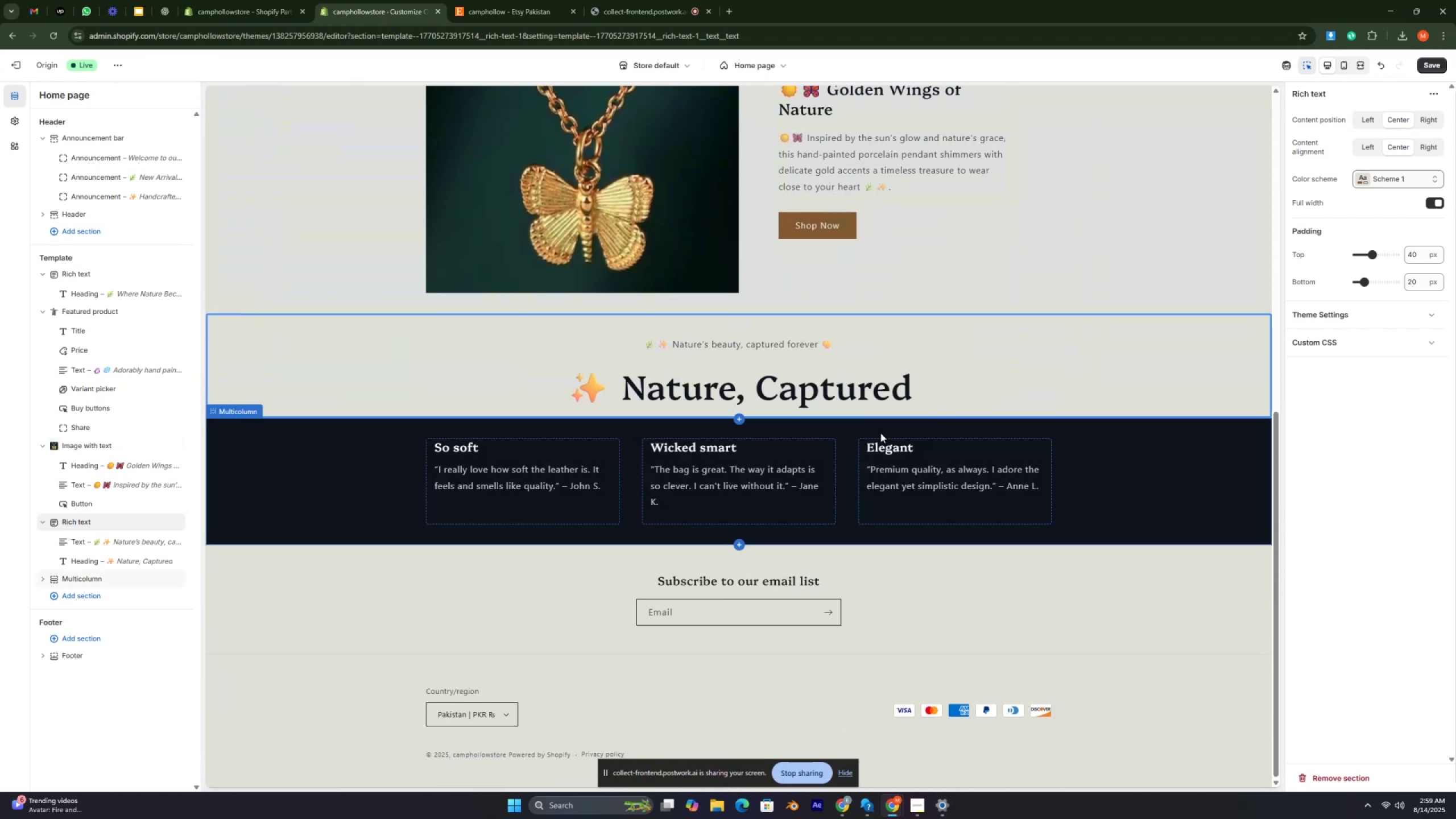 
key(Control+ControlRight)
 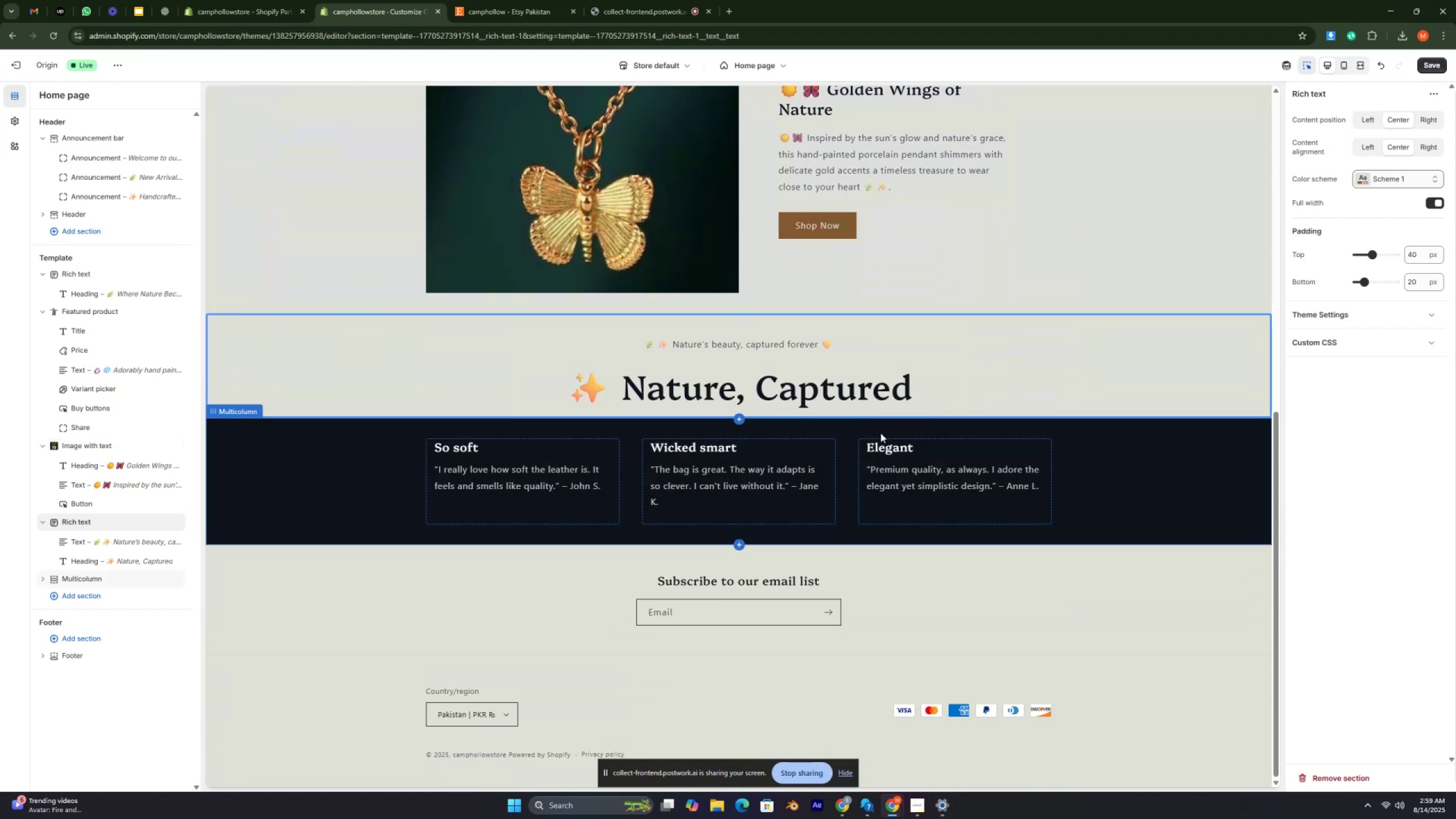 
key(Control+ControlRight)
 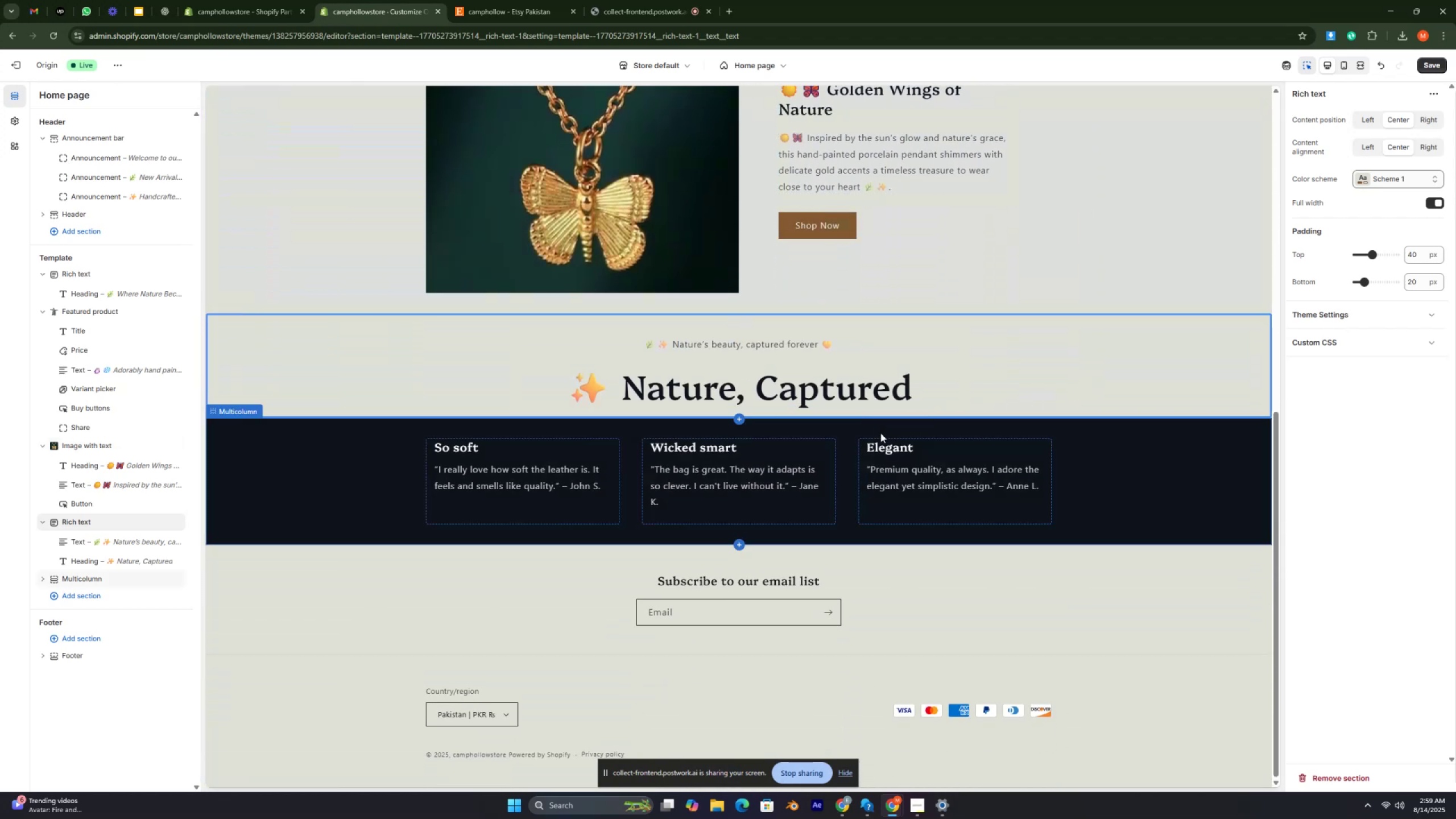 
key(Control+ControlRight)
 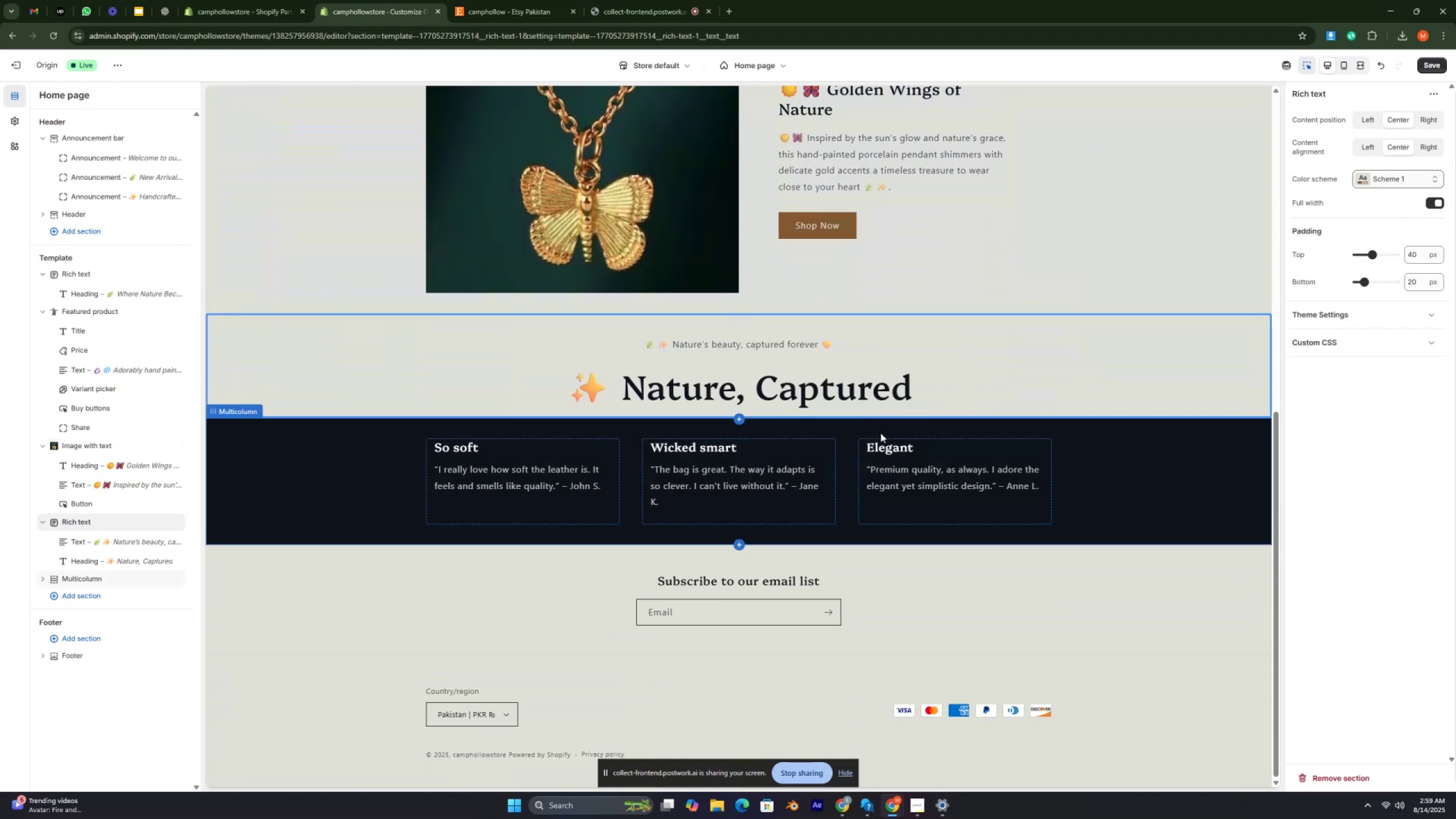 
key(Control+ControlRight)
 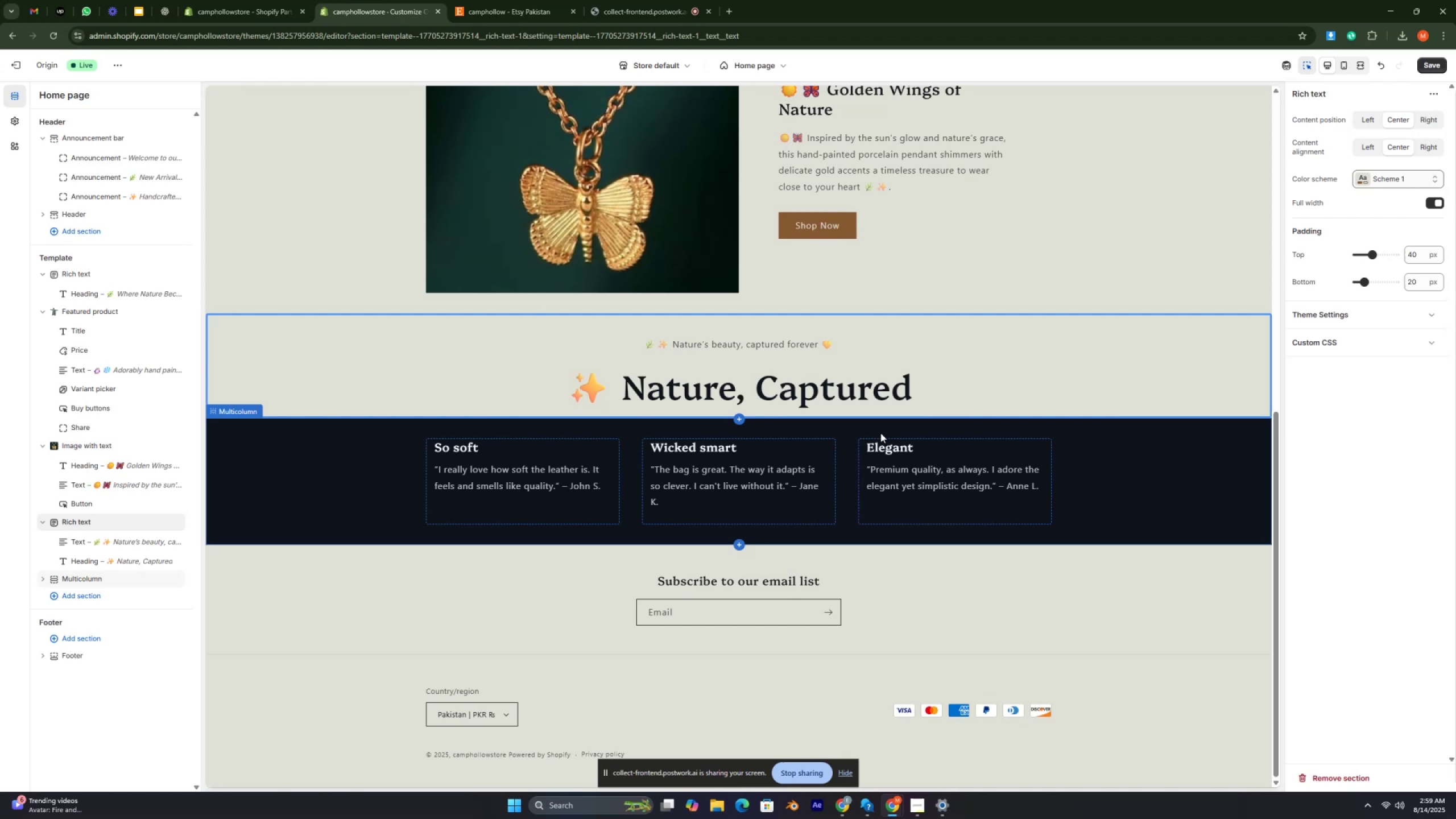 
key(Control+ControlRight)
 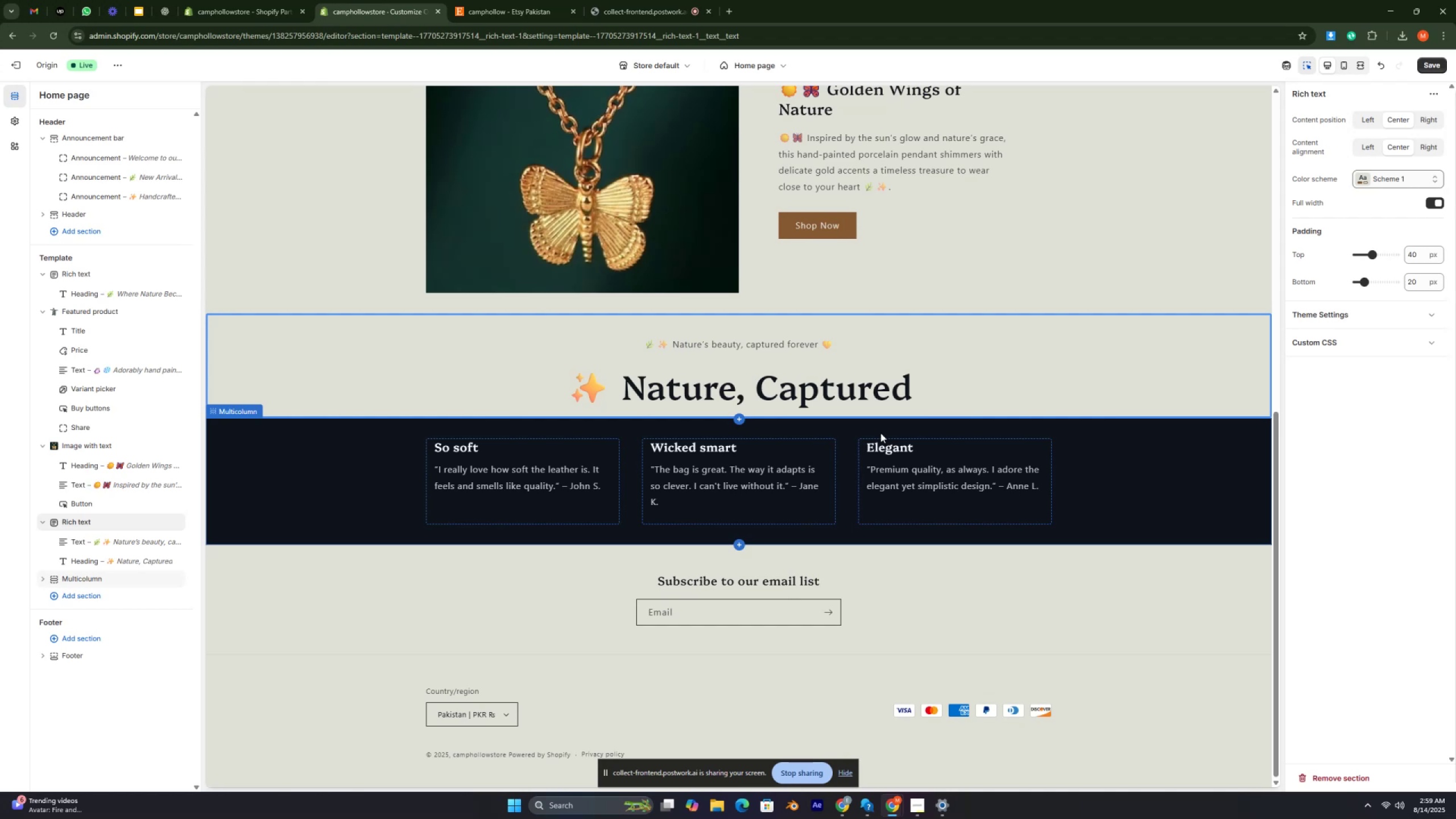 
key(Control+ControlRight)
 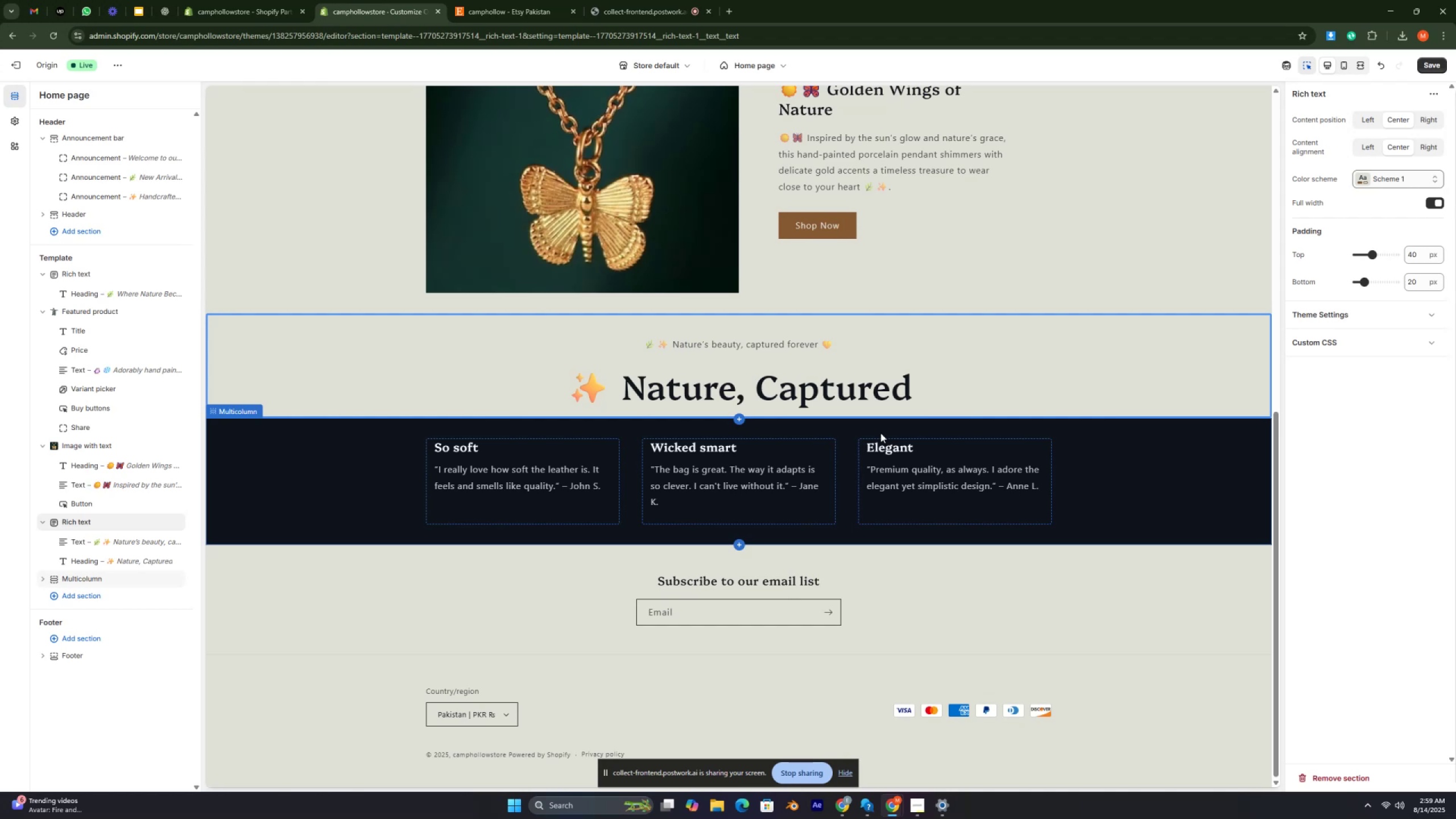 
key(Control+ControlRight)
 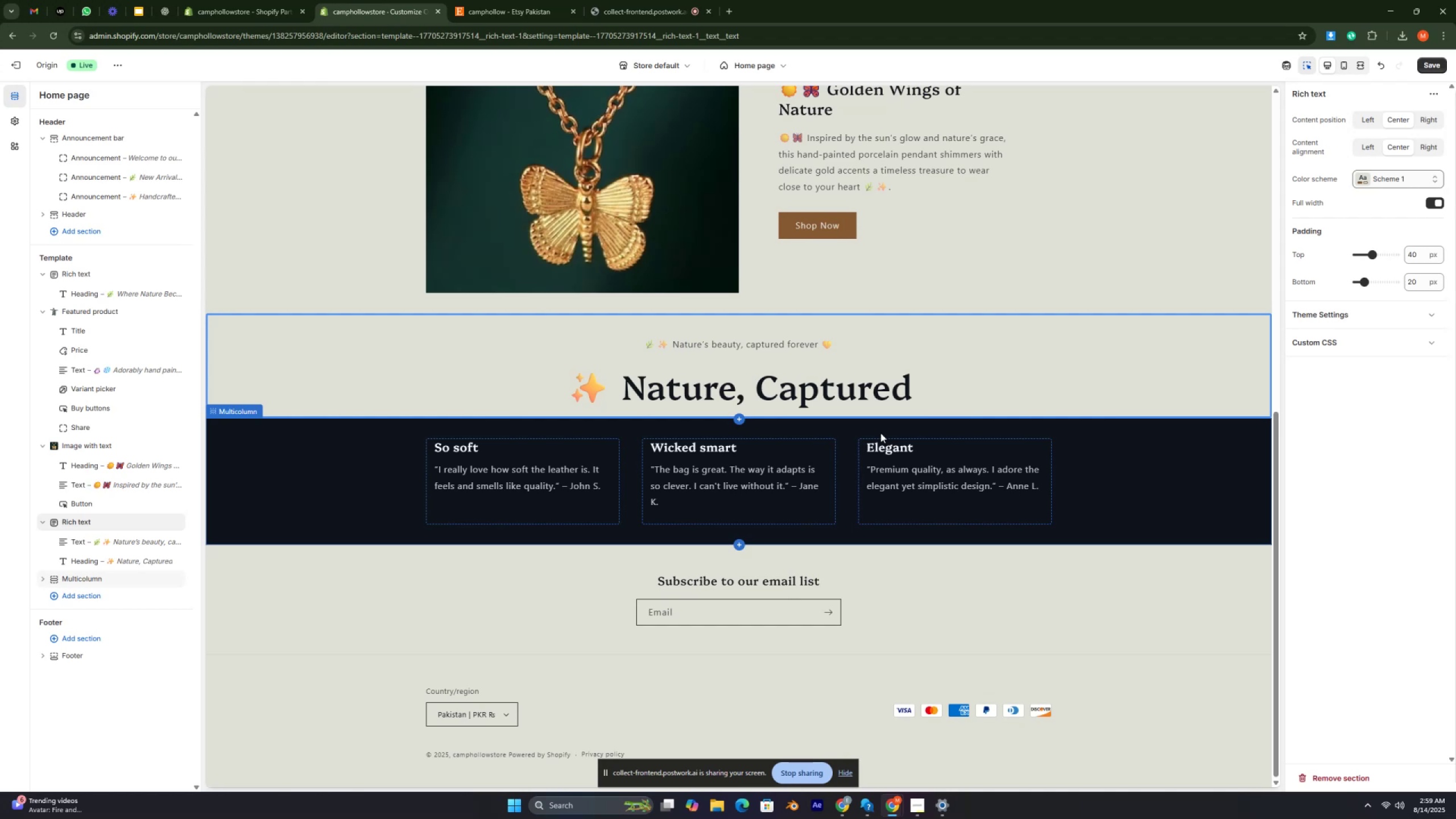 
key(Control+ControlRight)
 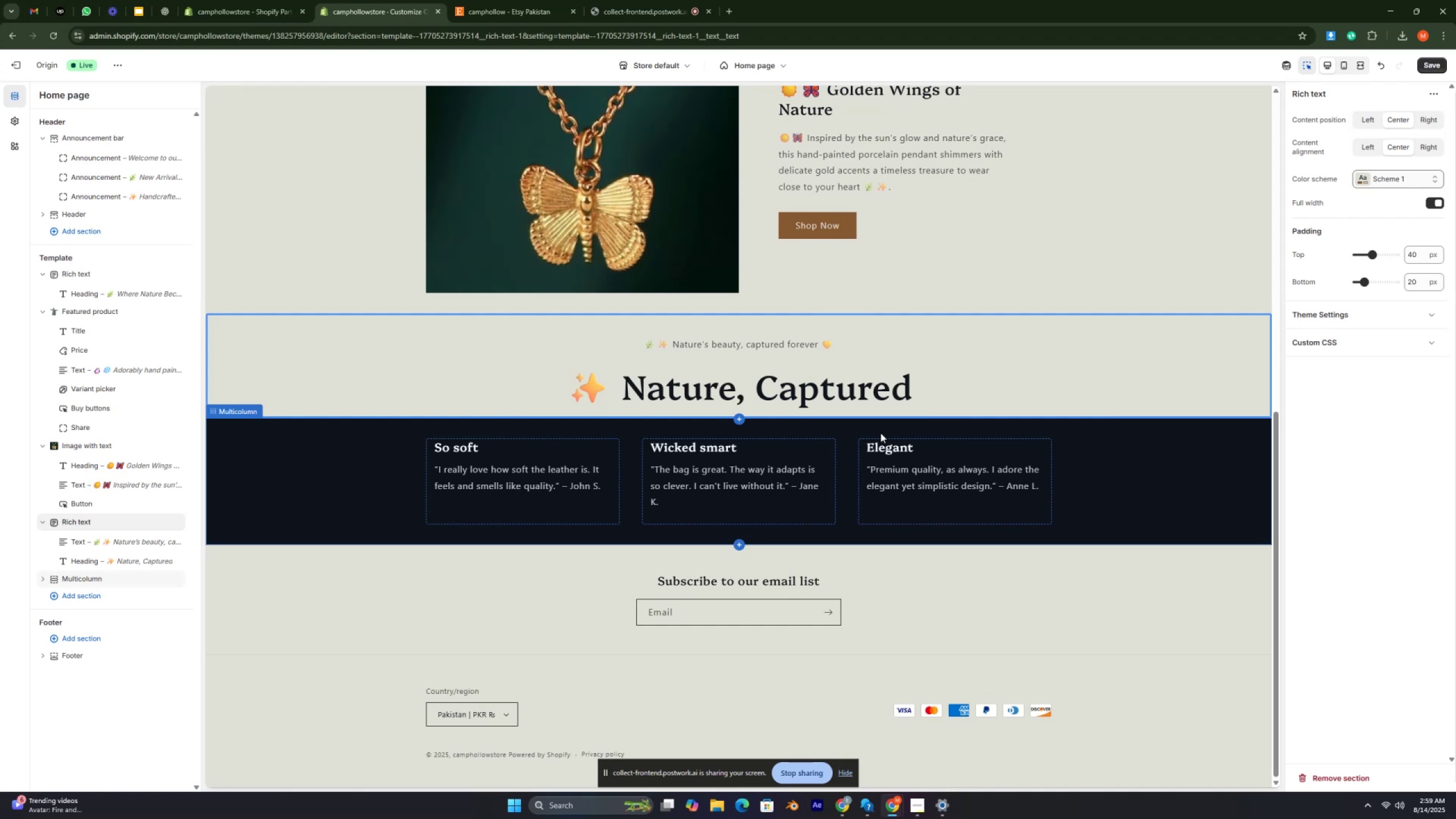 
key(Control+ControlRight)
 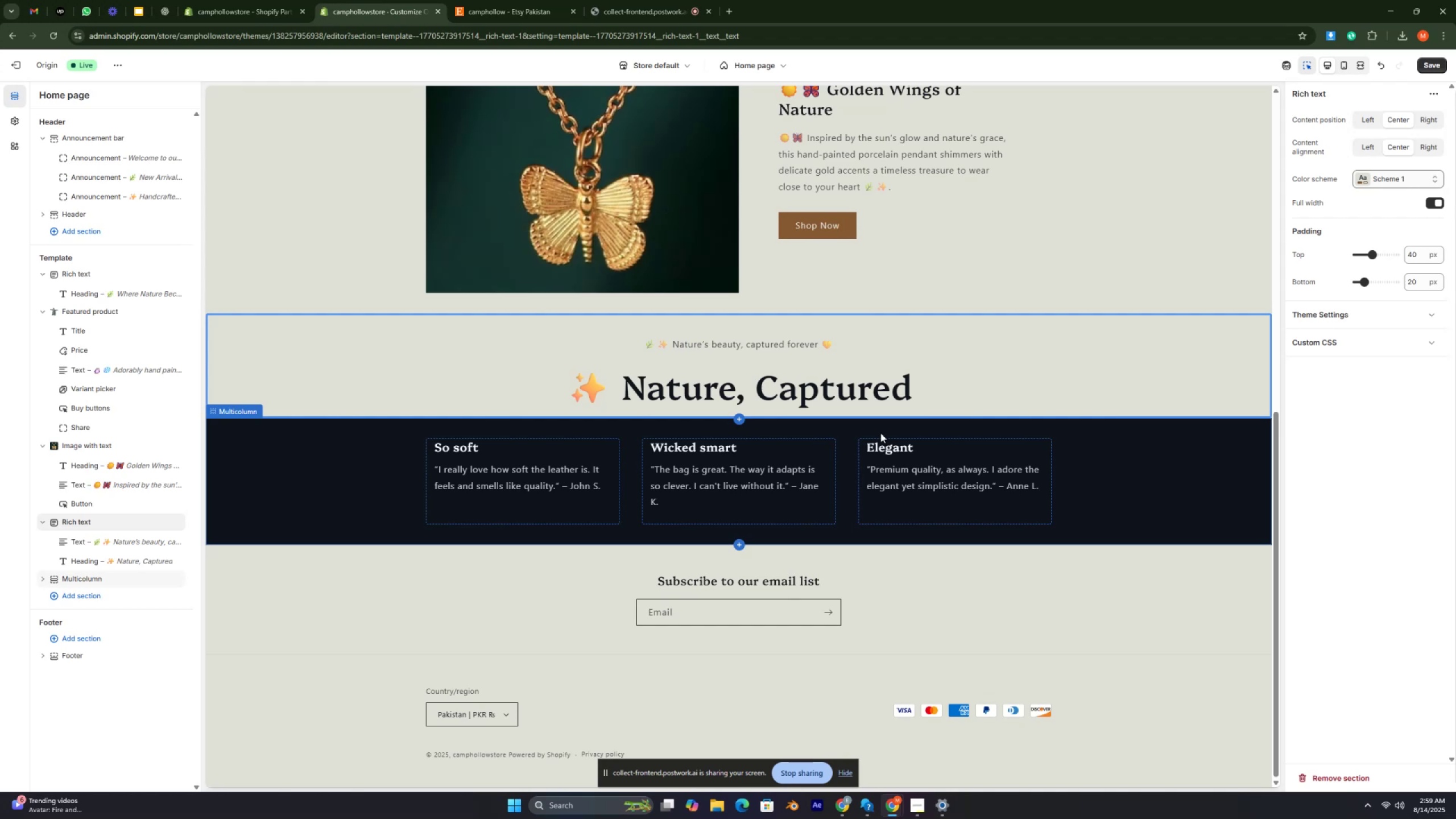 
key(Control+ControlRight)
 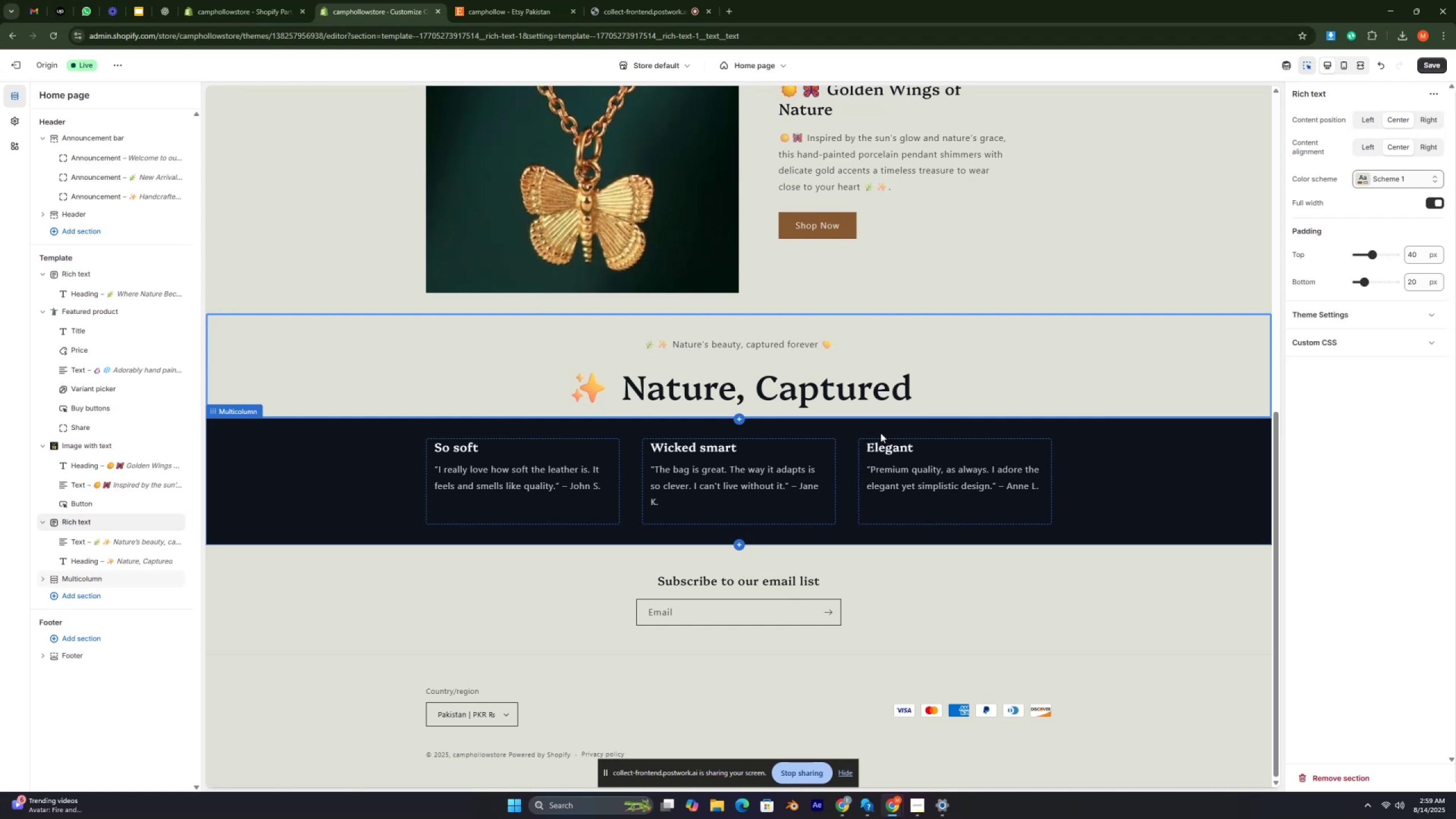 
key(Control+ControlRight)
 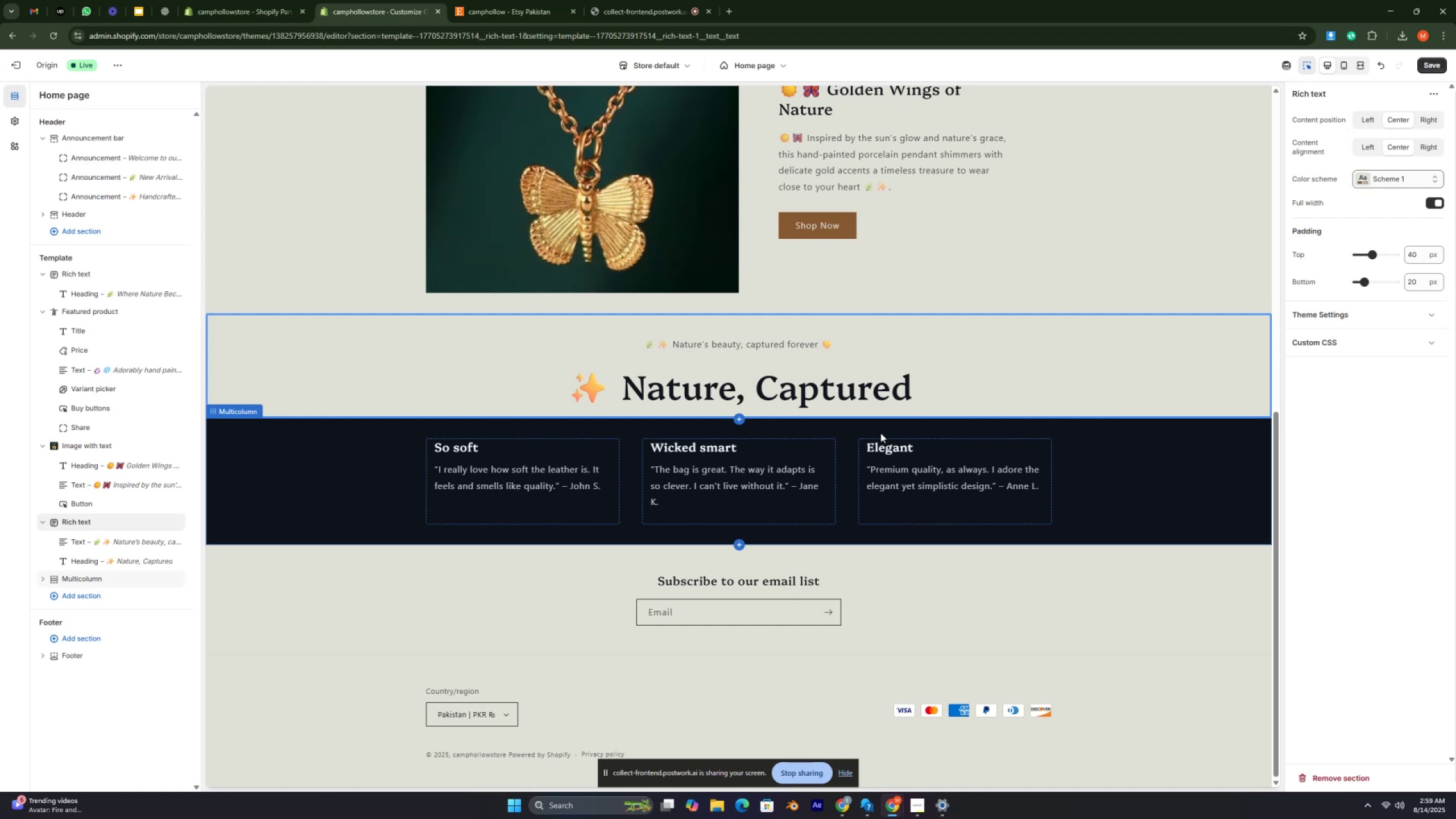 
key(Control+ControlRight)
 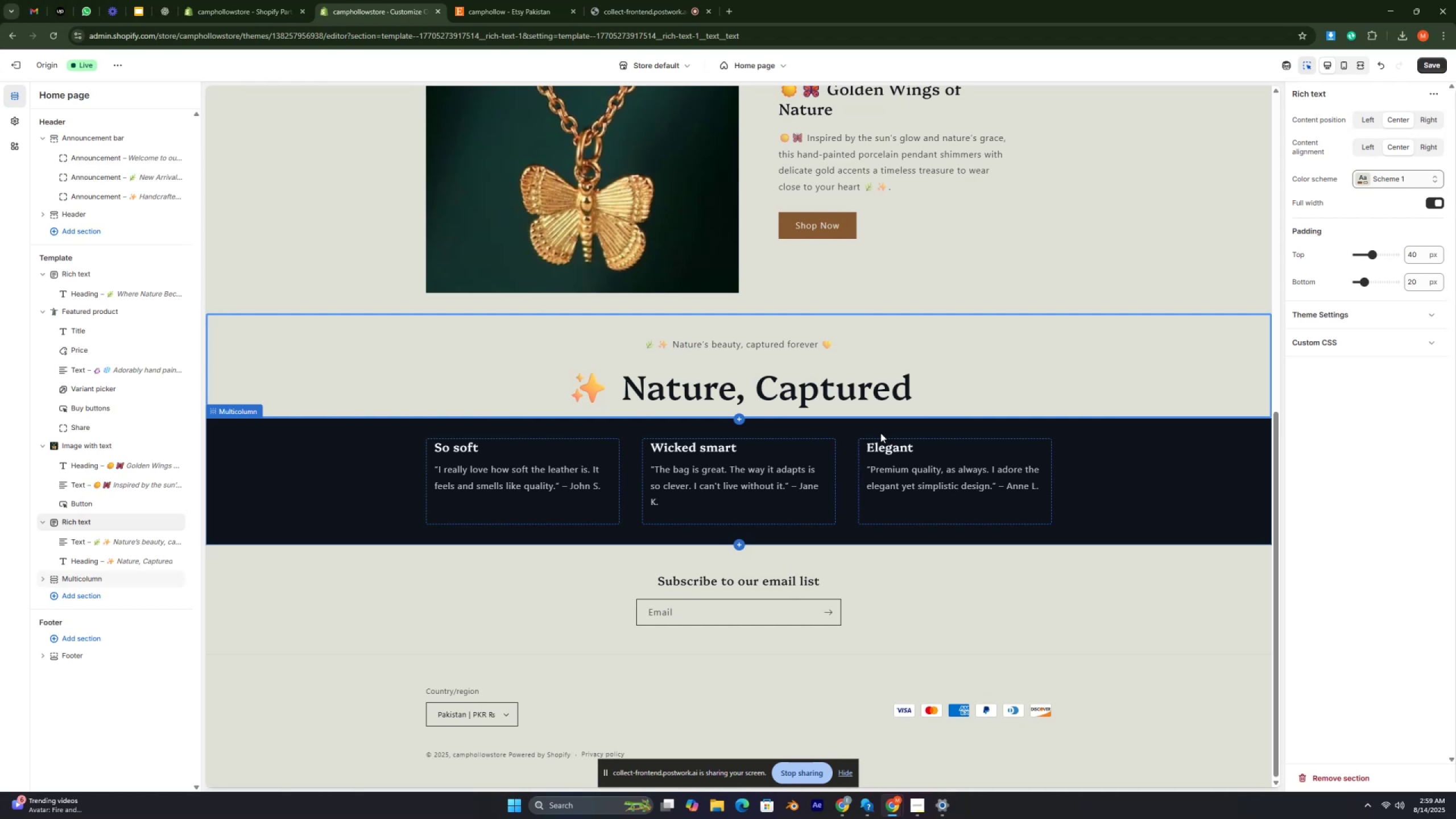 
key(Control+ControlRight)
 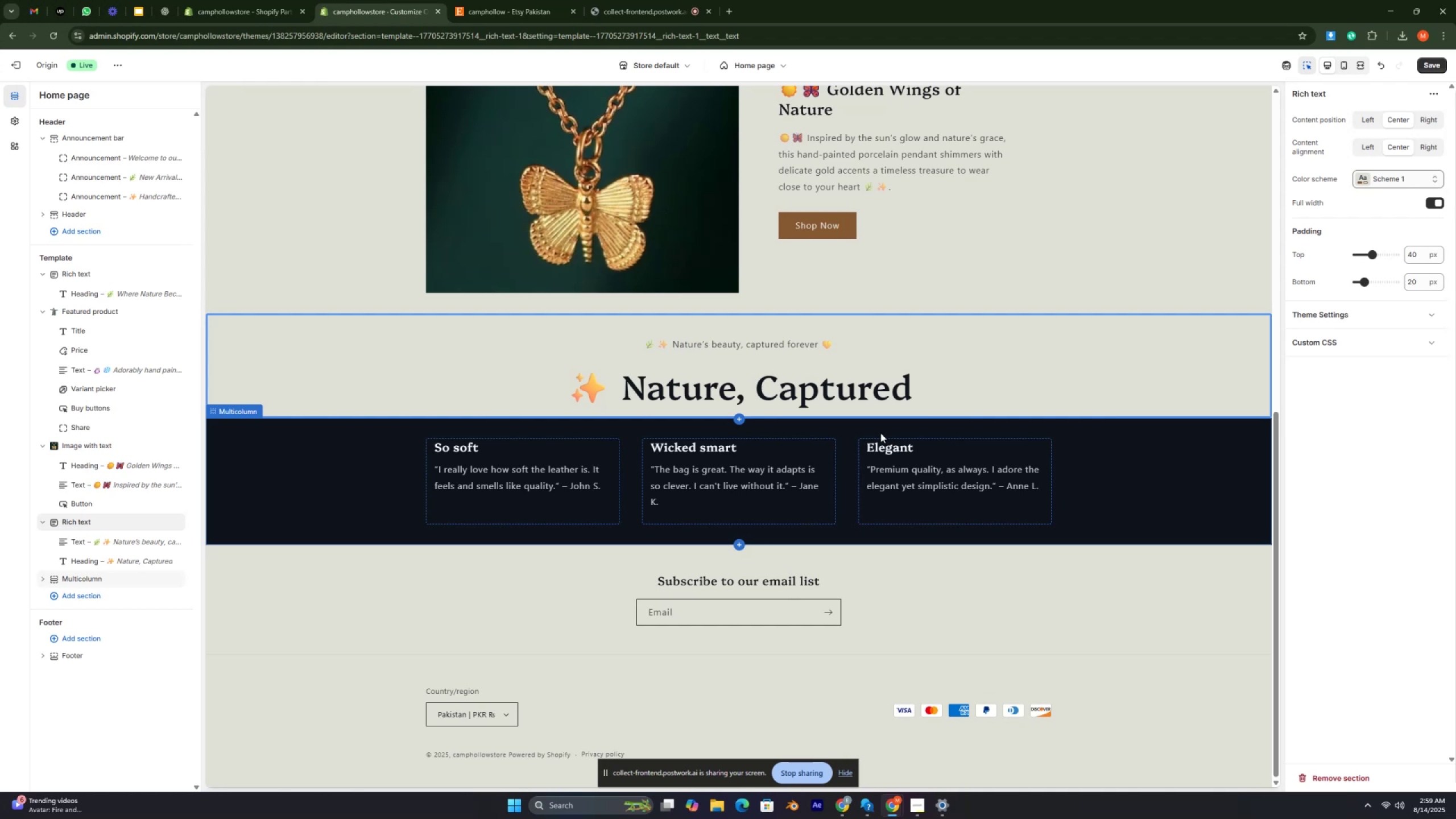 
key(Control+ControlRight)
 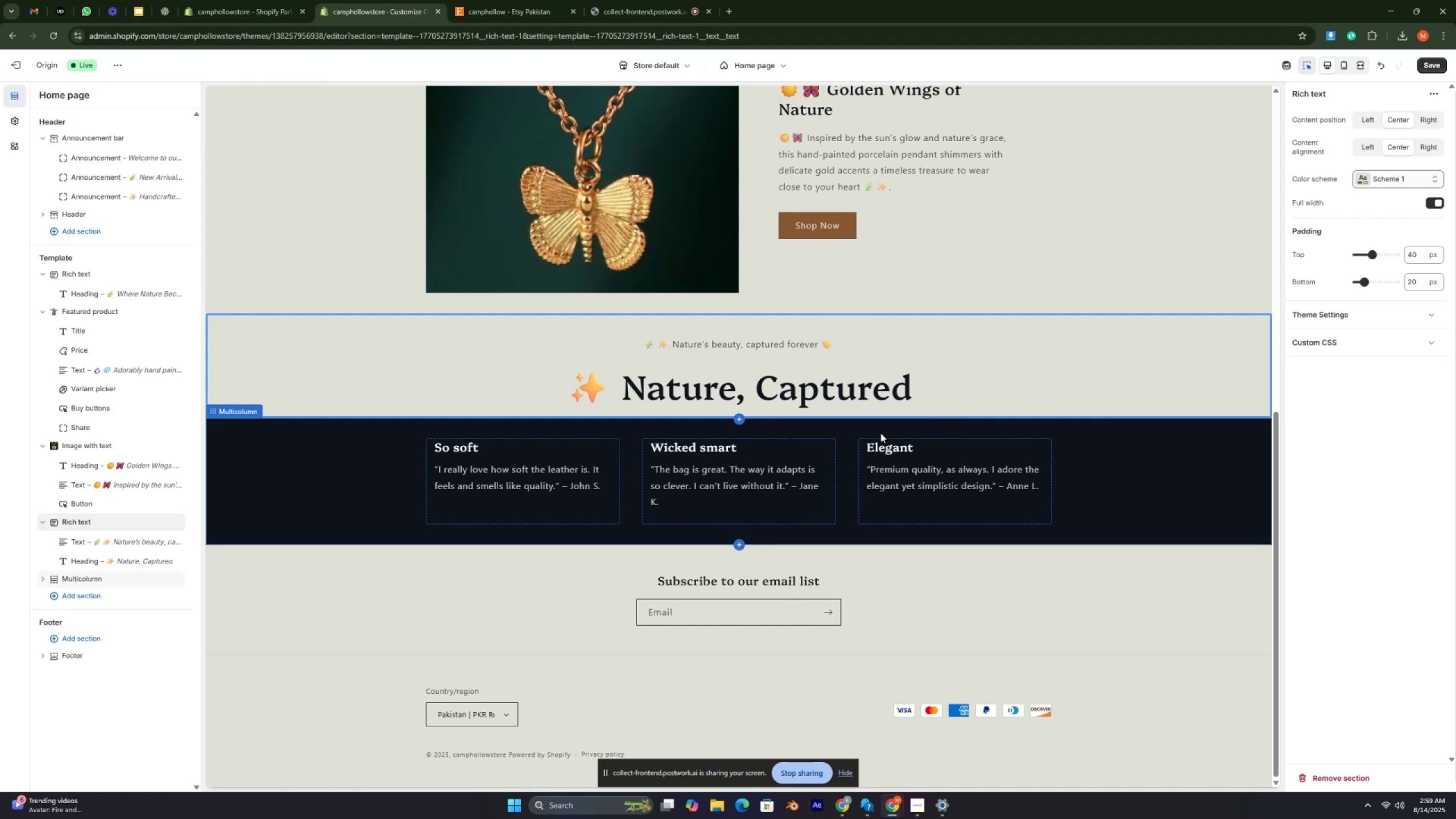 
wait(5.93)
 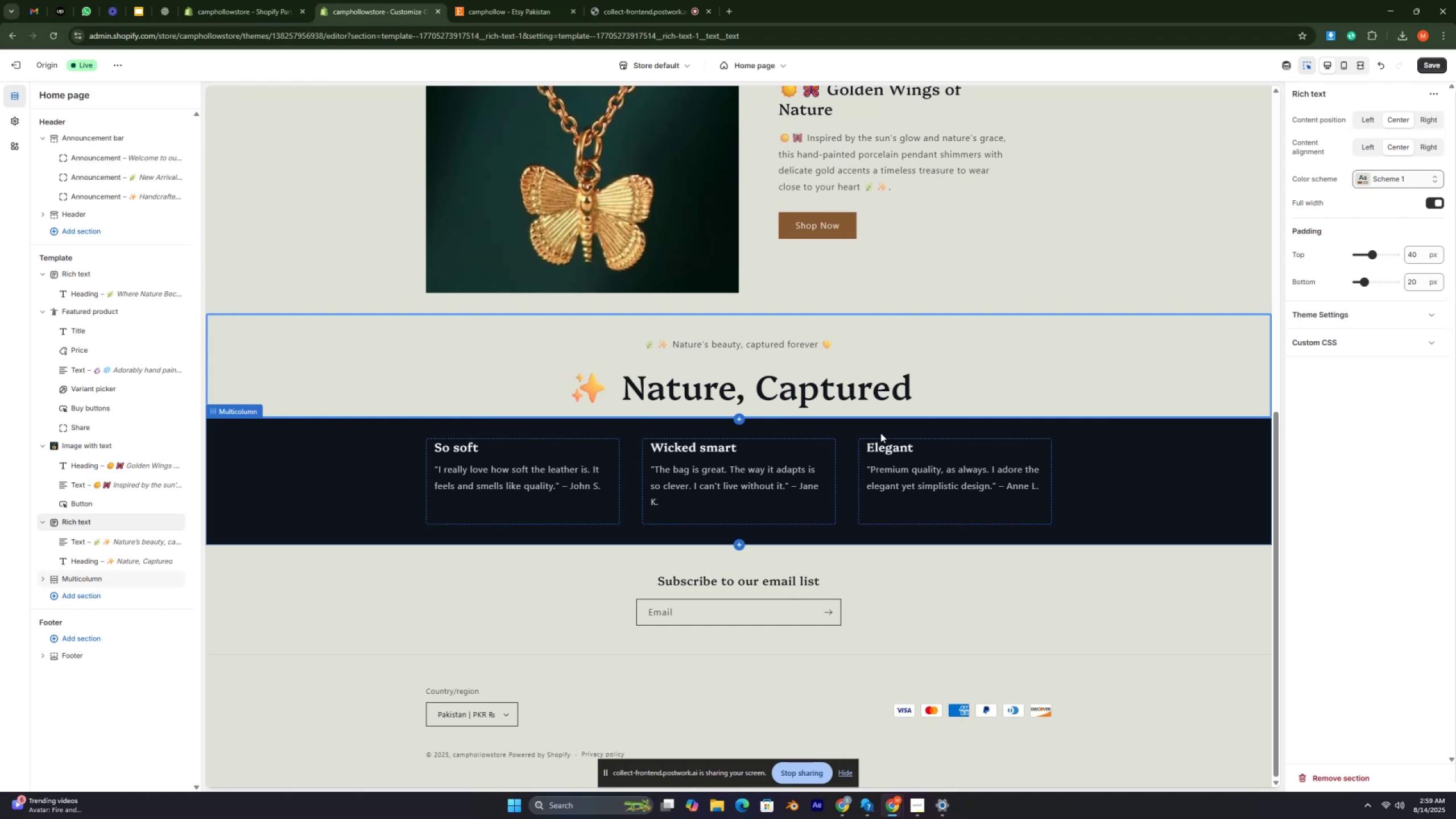 
scroll: coordinate [758, 316], scroll_direction: up, amount: 15.0
 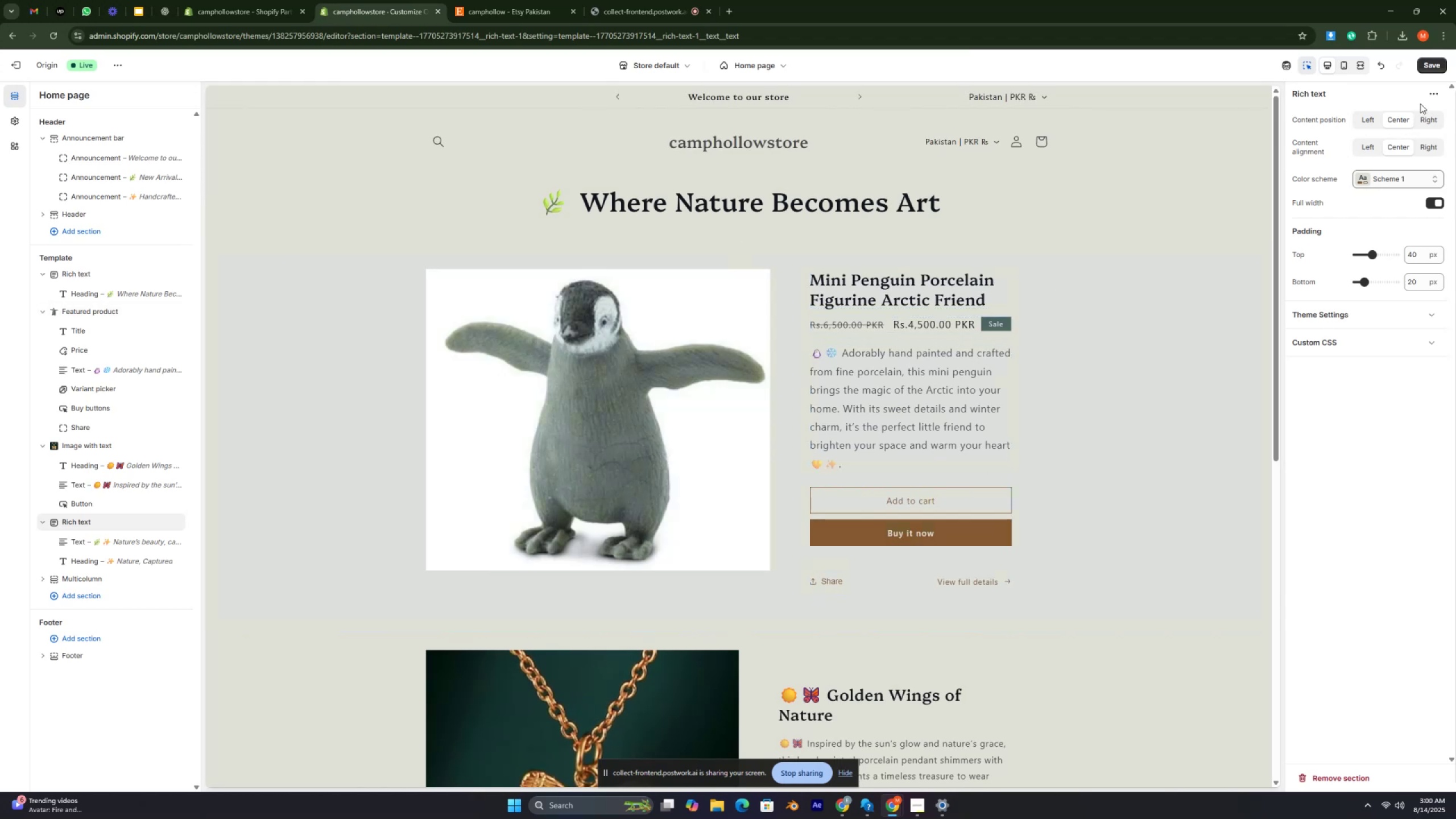 
left_click([1430, 69])
 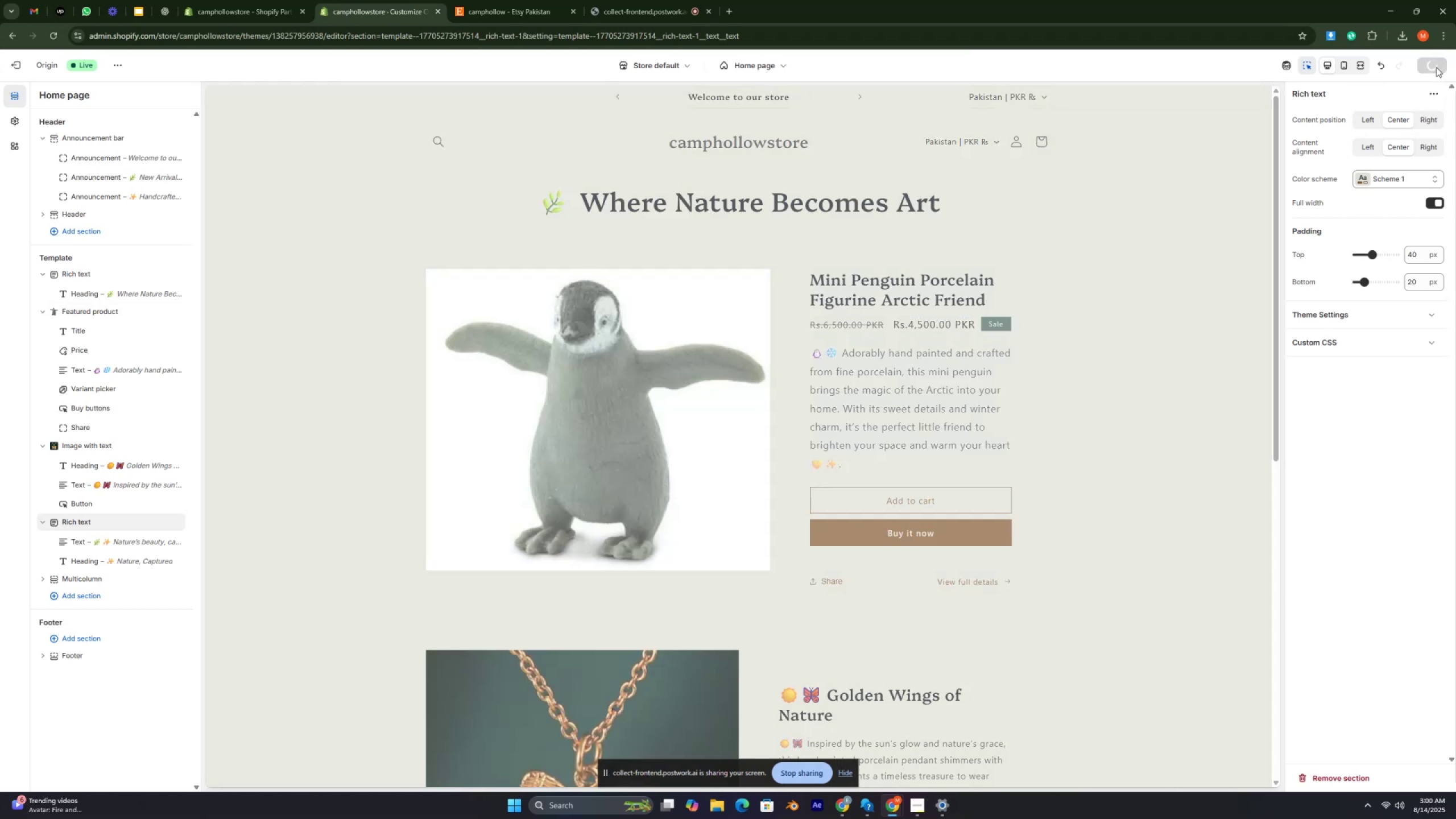 
key(Control+ControlRight)
 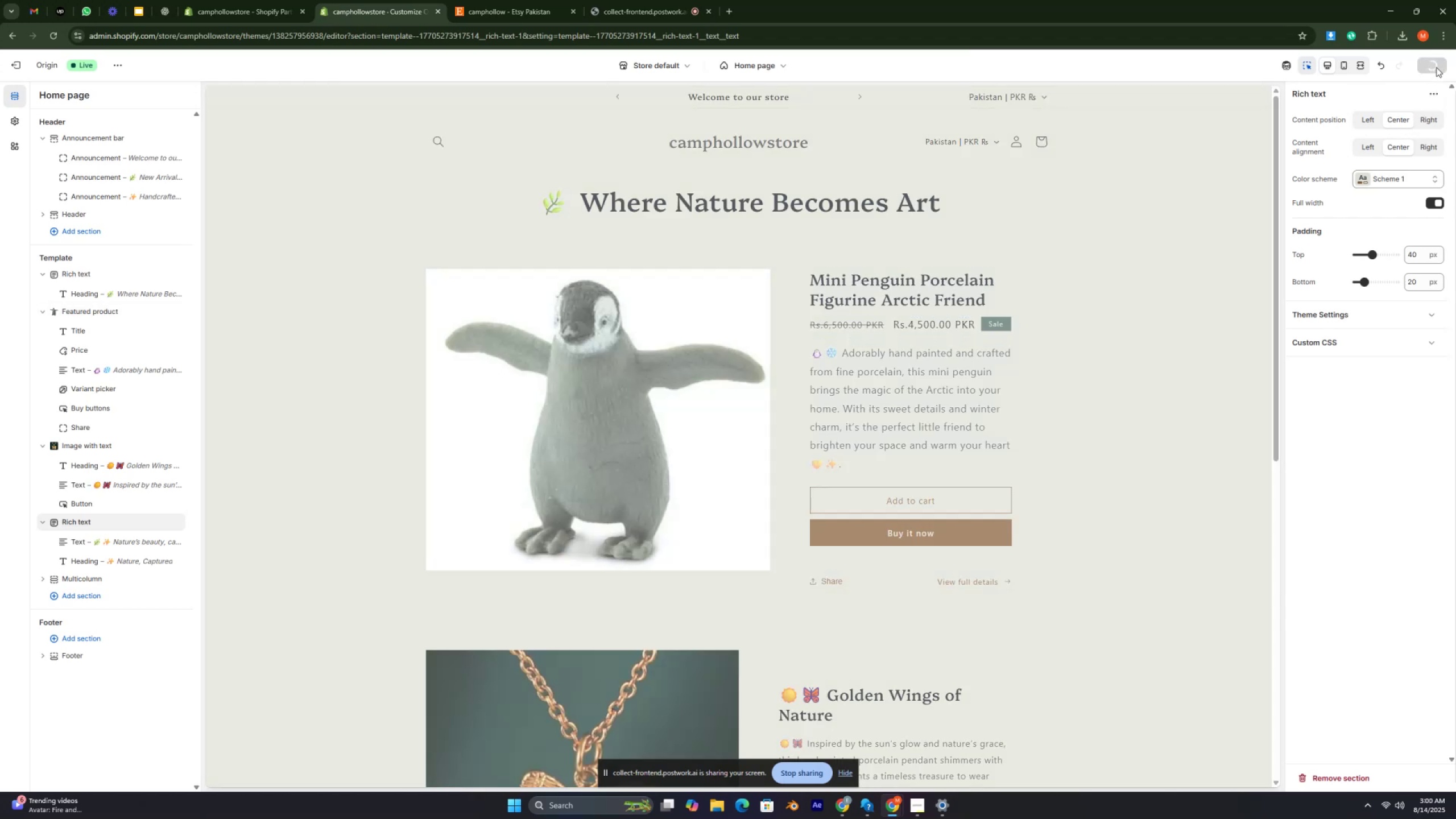 
key(Control+ControlRight)
 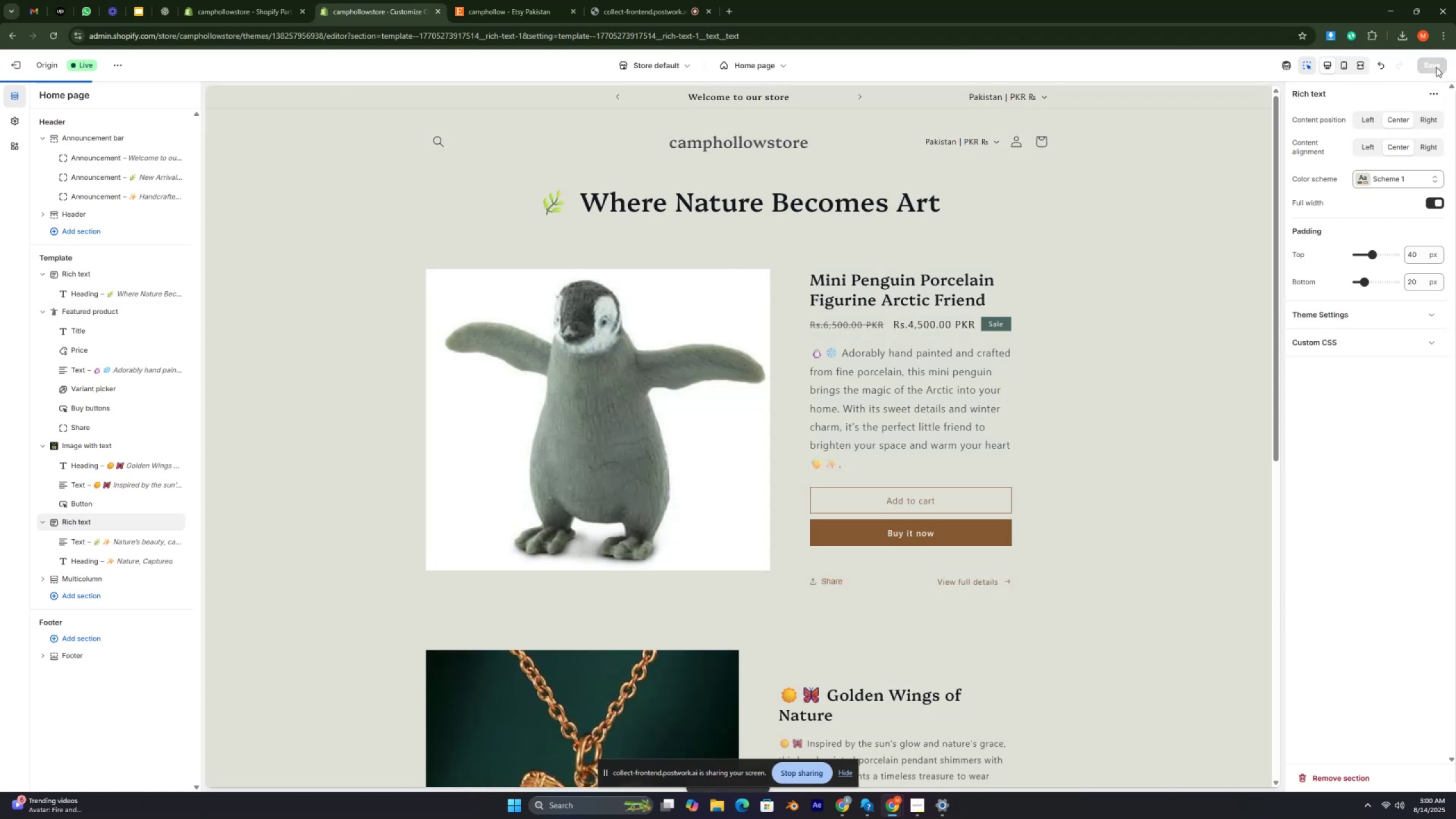 
key(Control+ControlRight)
 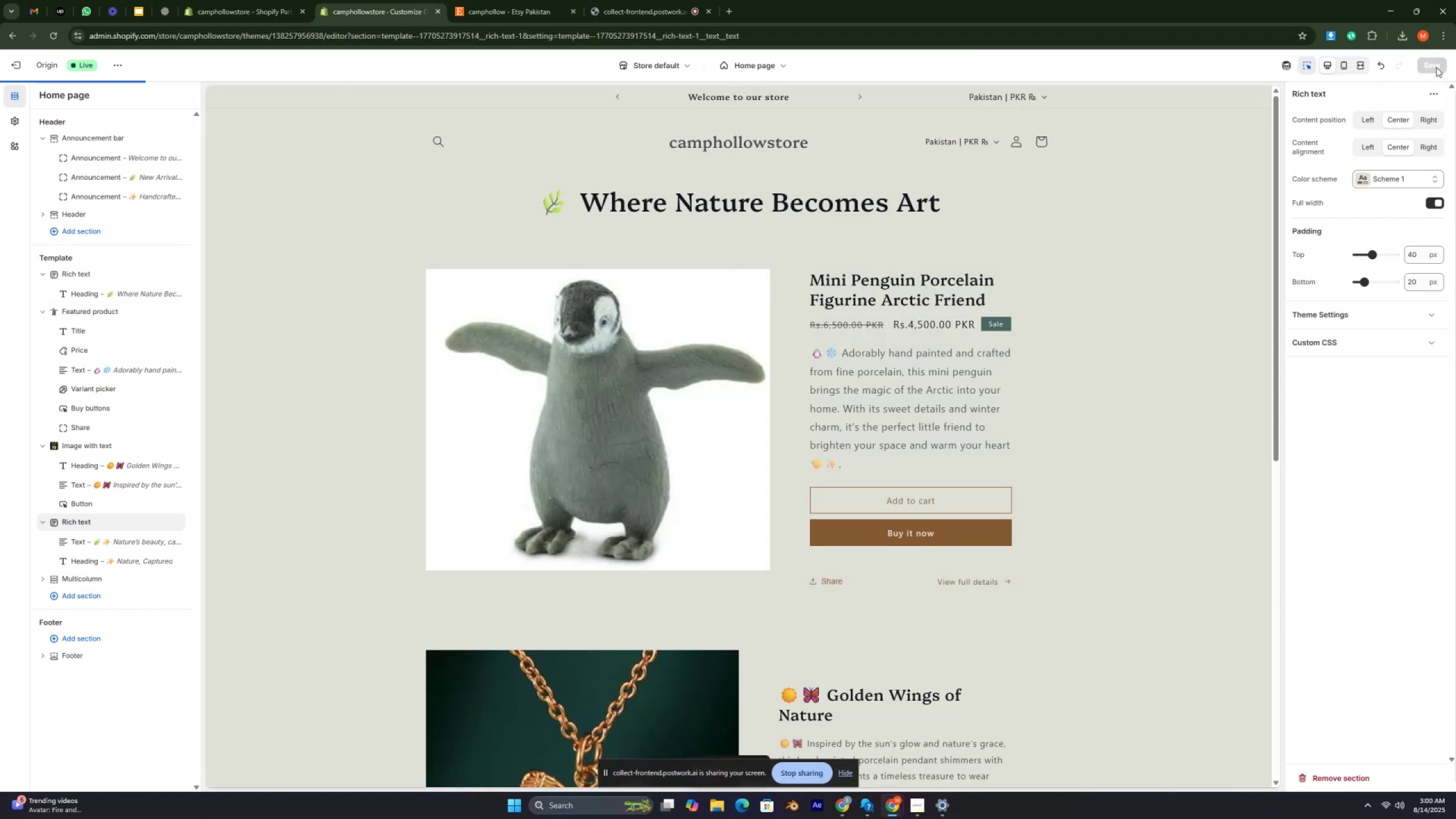 
key(Control+ControlRight)
 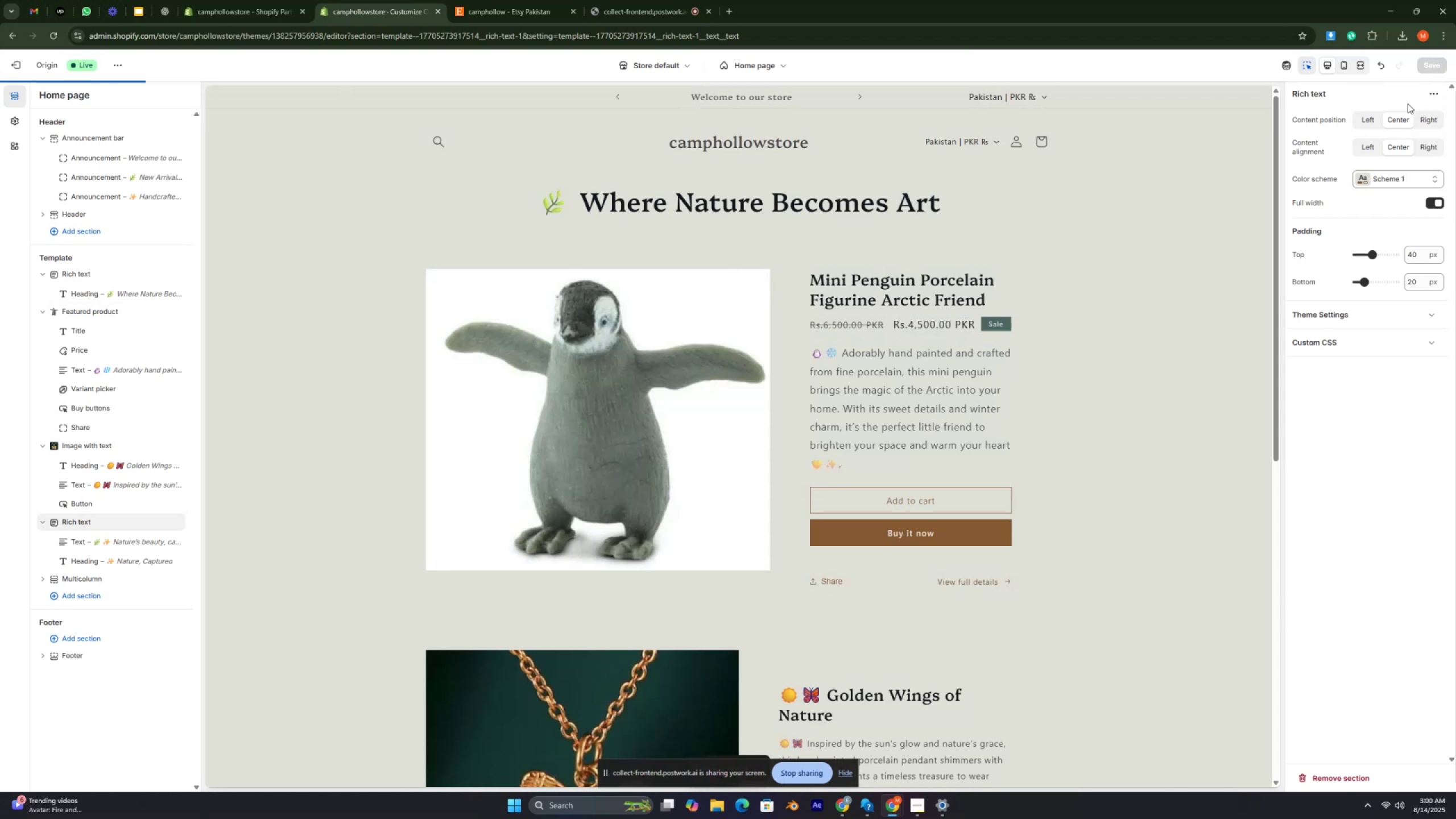 
key(Control+ControlRight)
 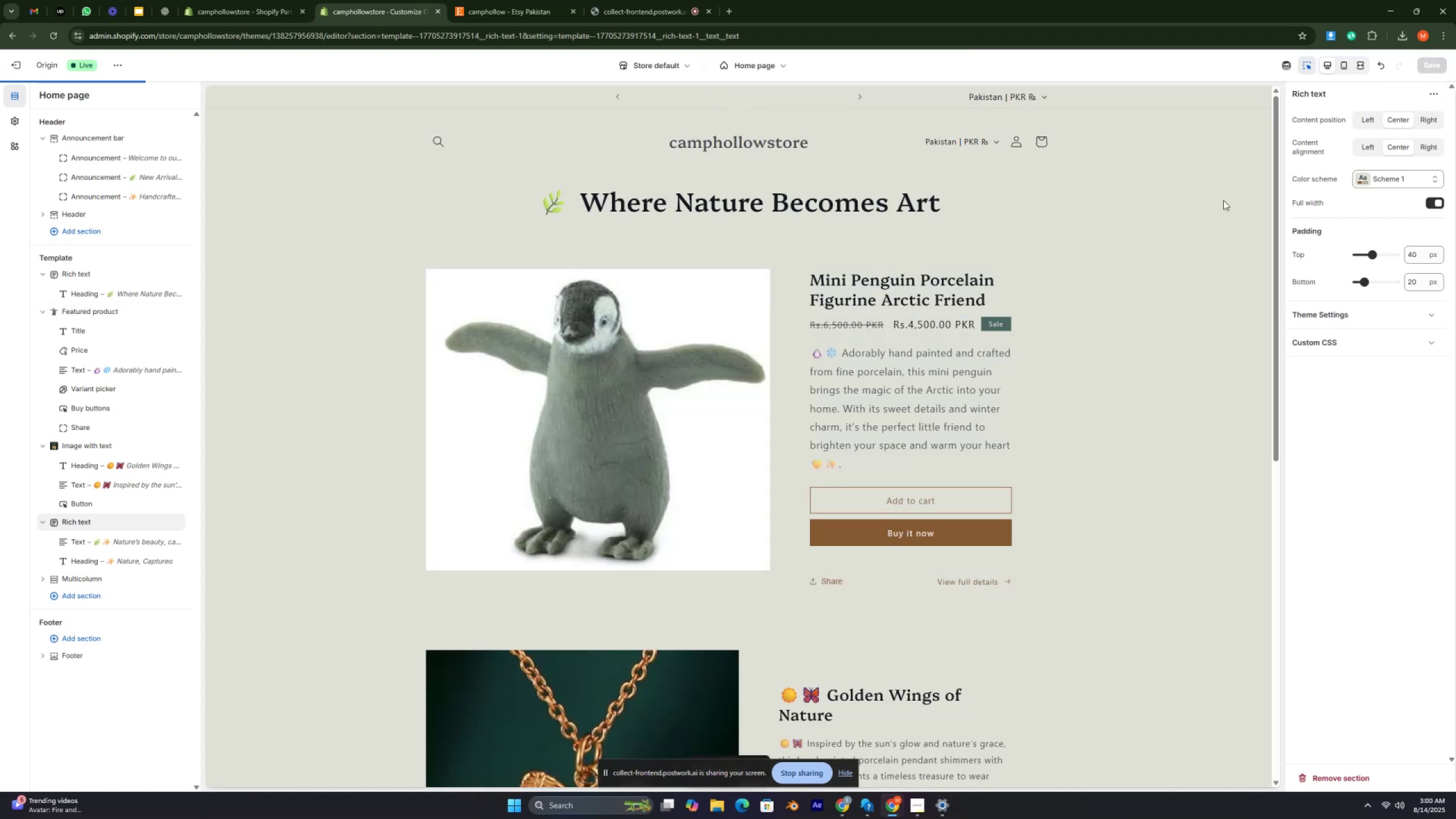 
key(Control+ControlRight)
 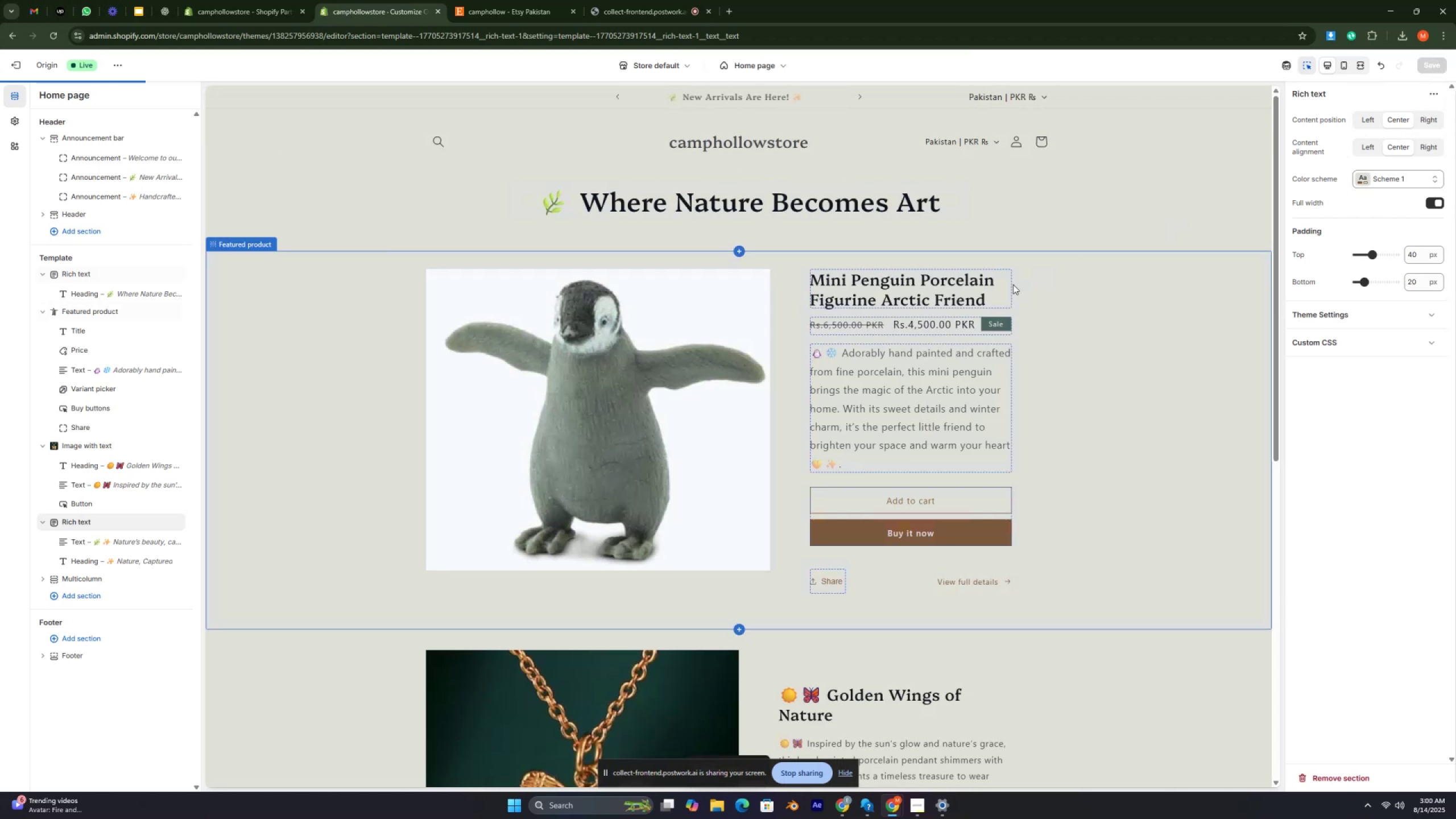 
key(Control+ControlRight)
 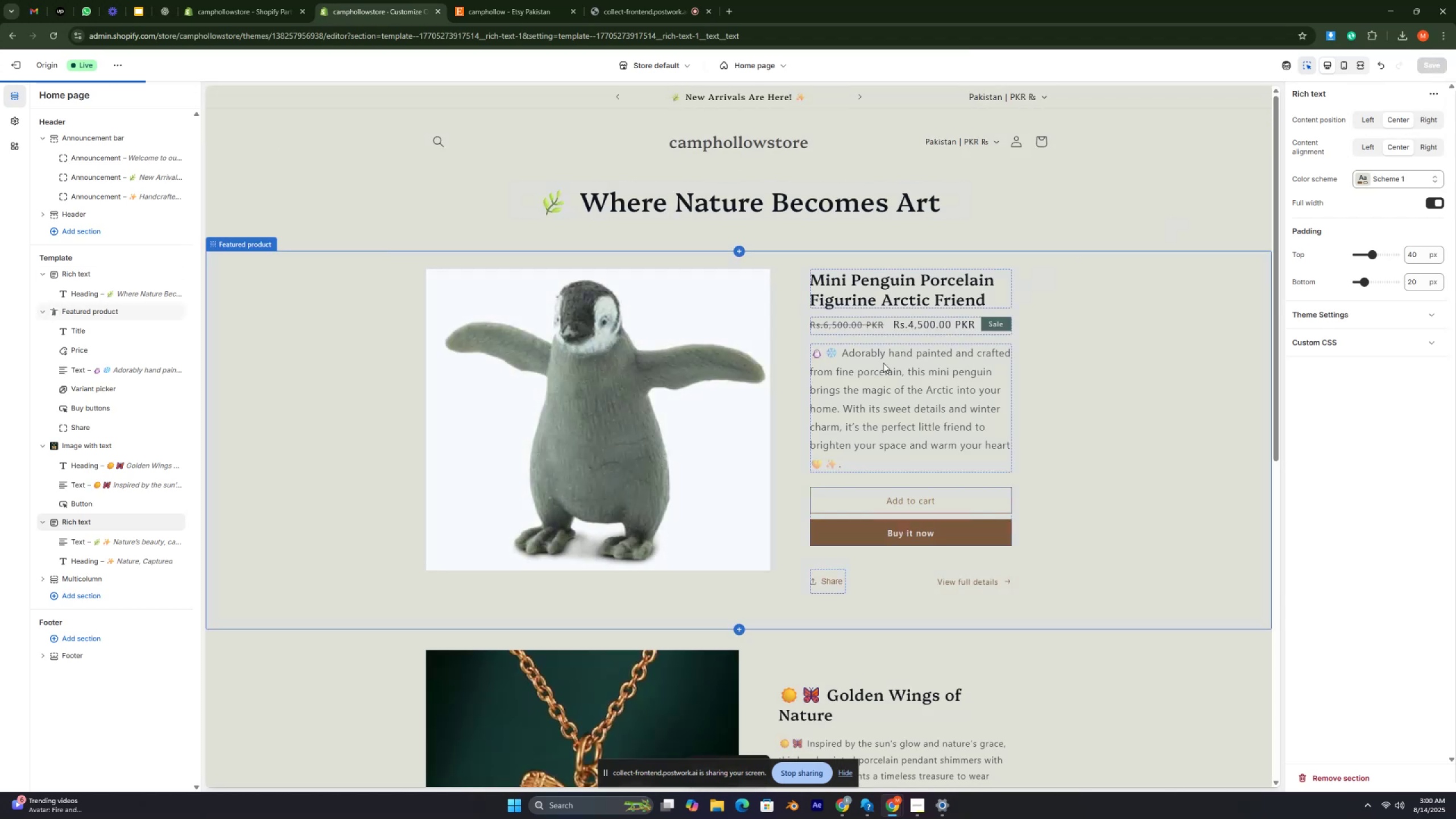 
key(Control+ControlRight)
 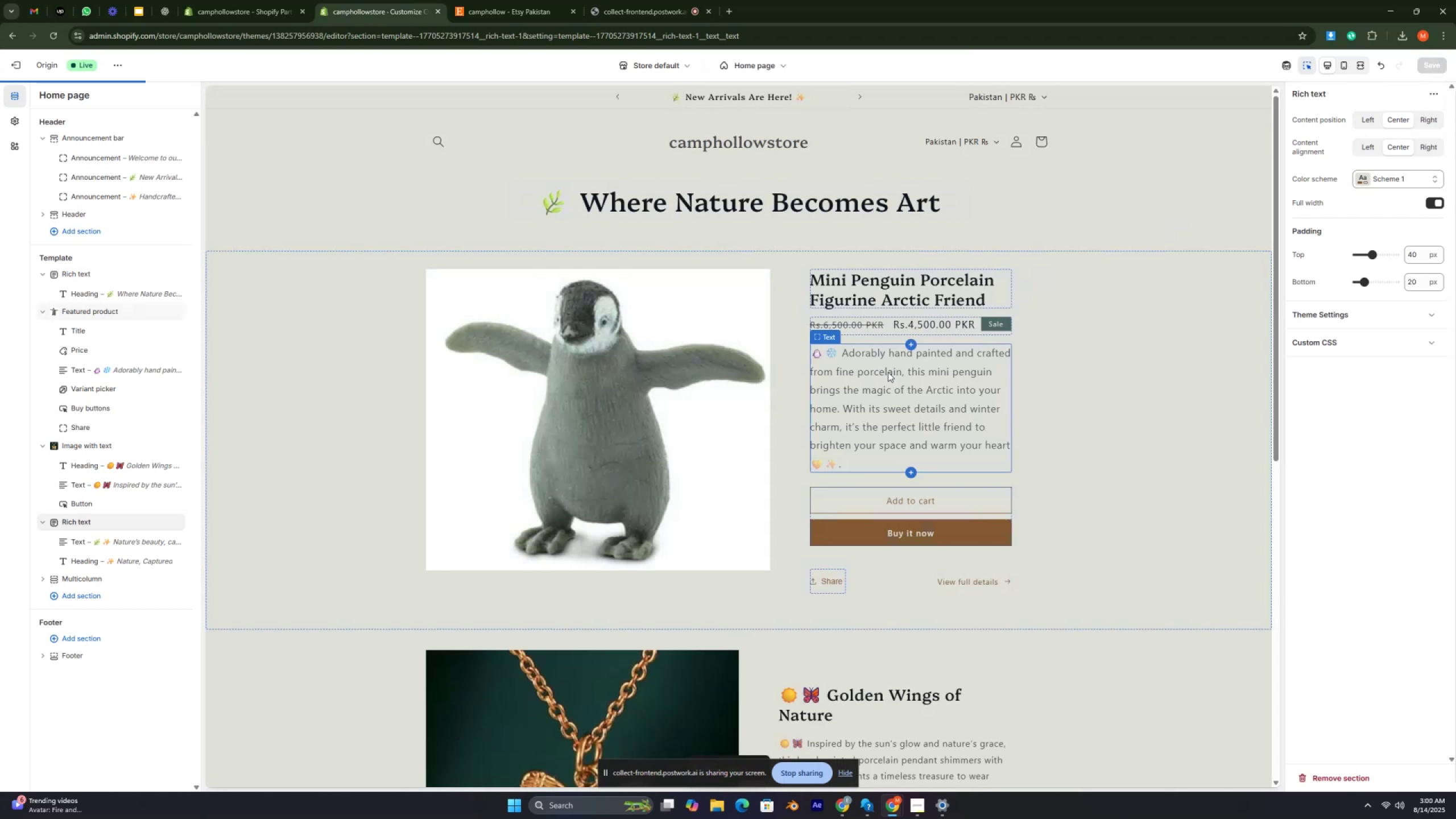 
key(Control+ControlRight)
 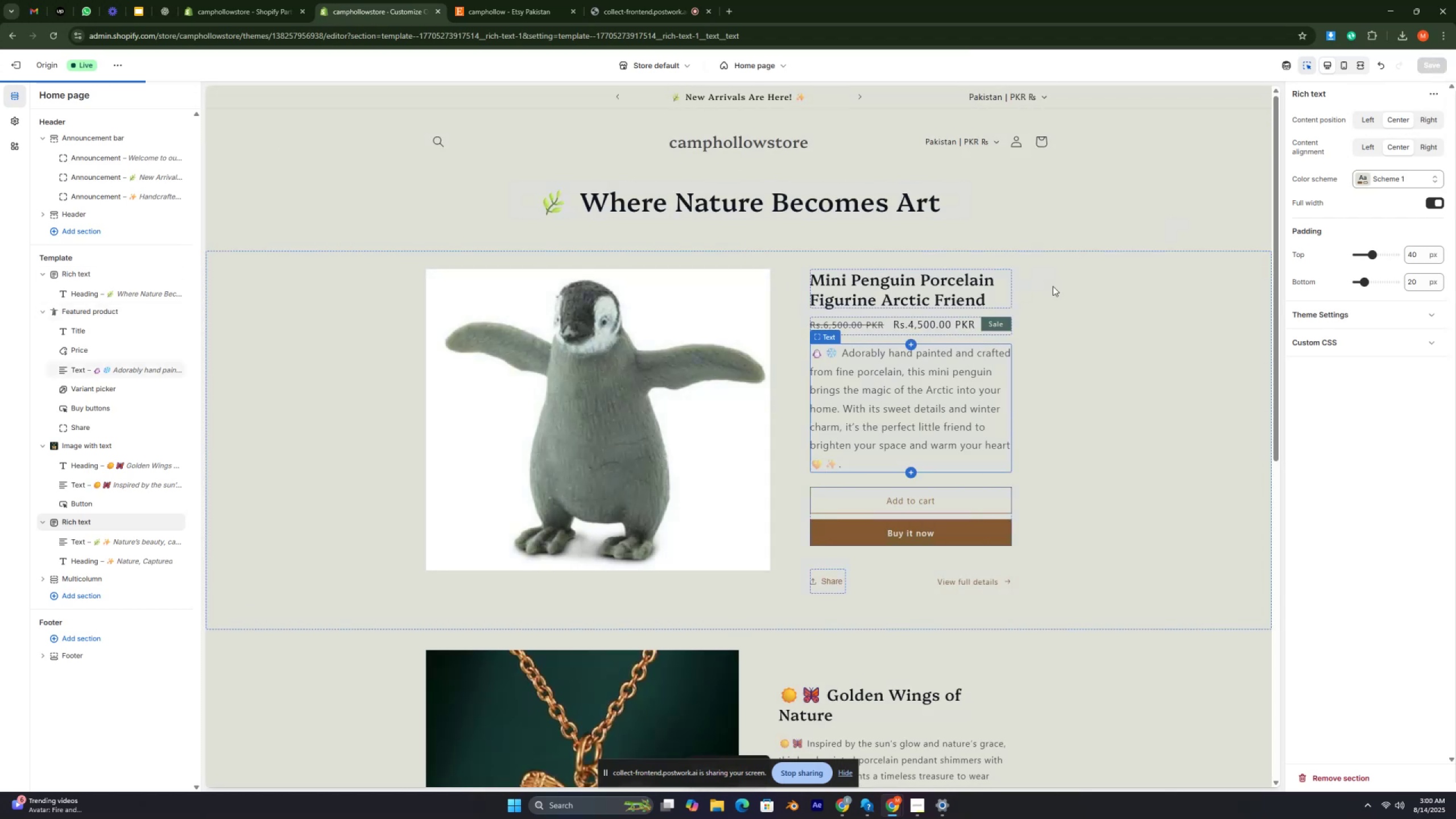 
key(Control+ControlRight)
 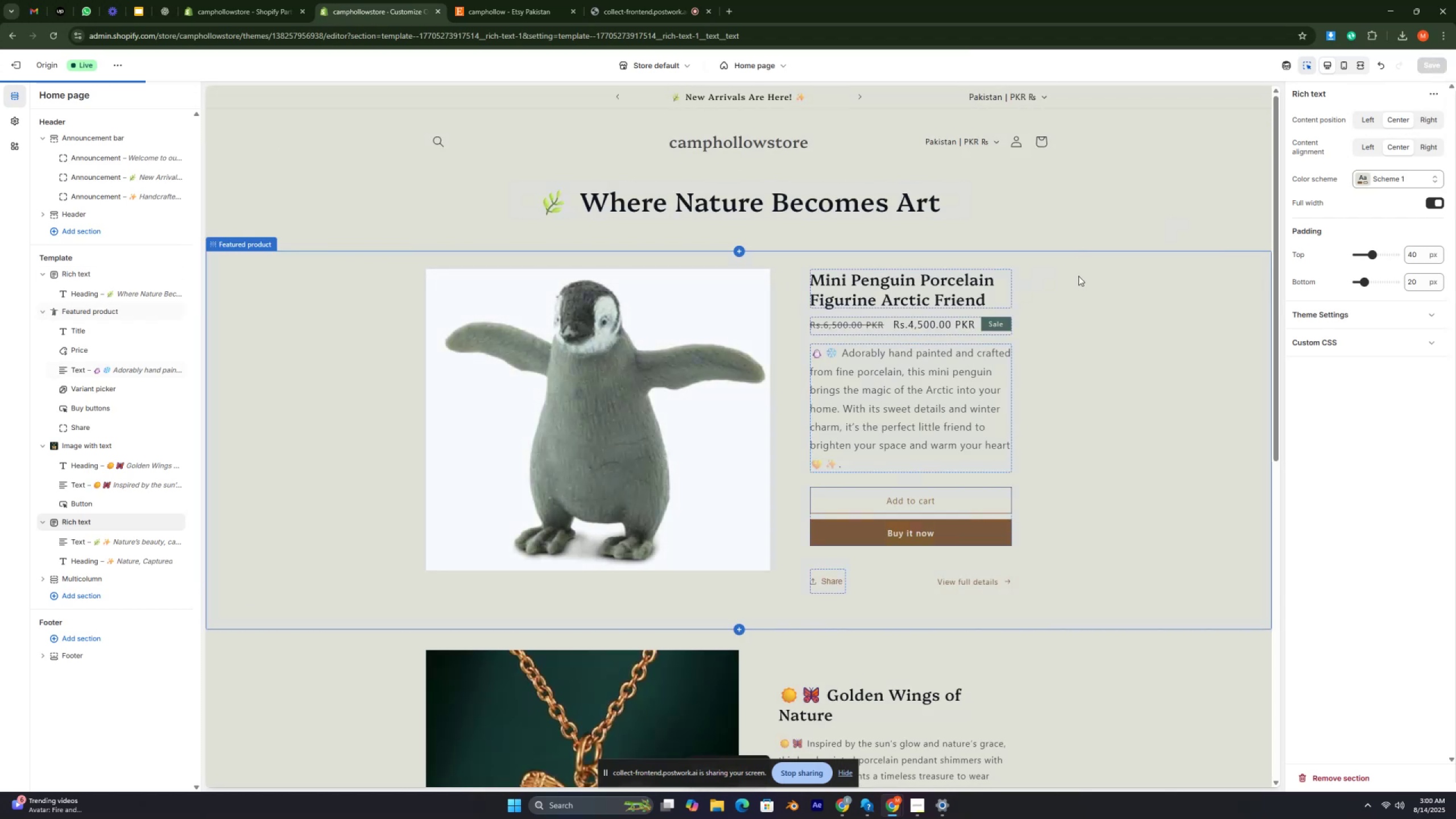 
key(Control+ControlRight)
 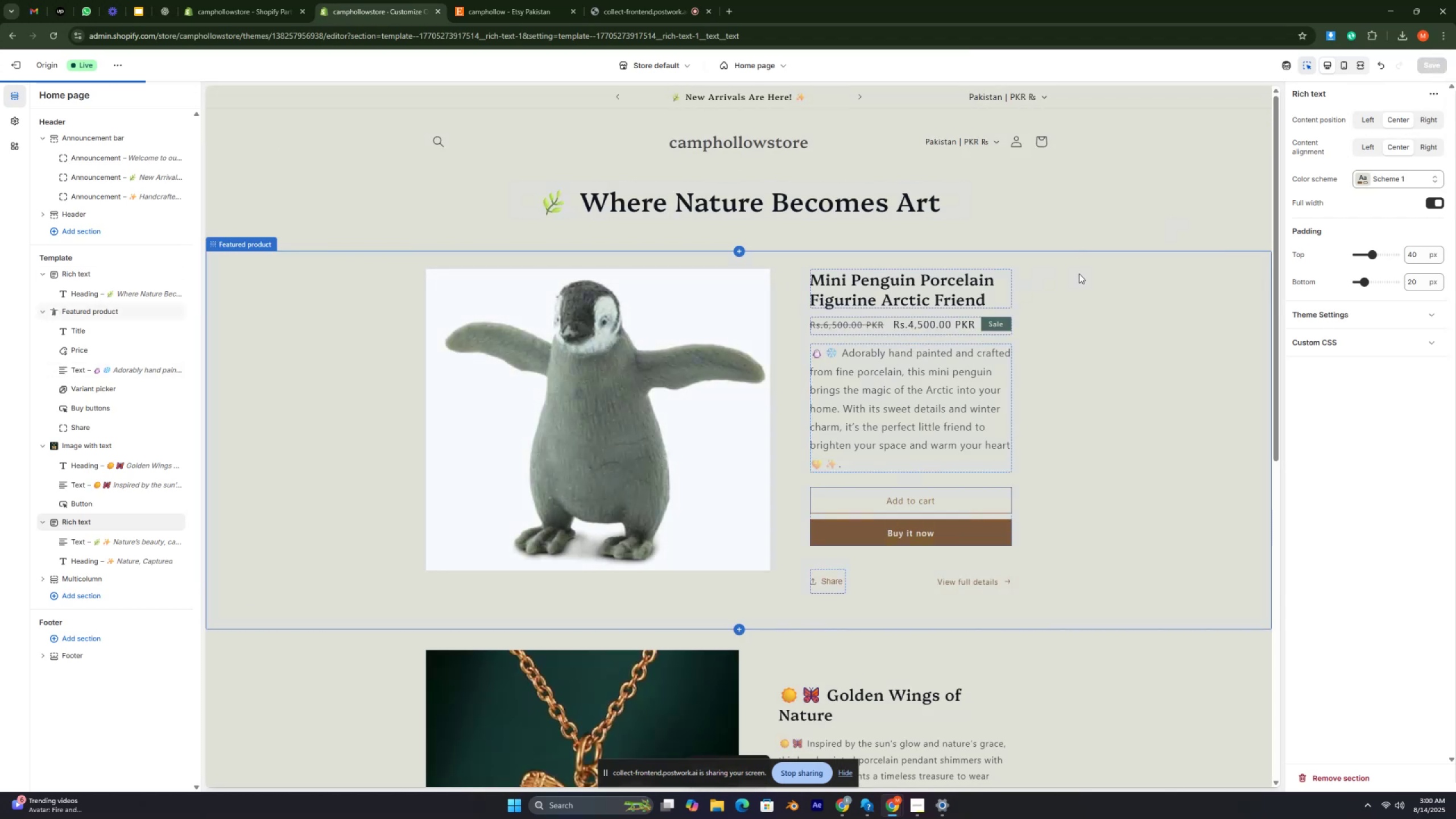 
key(Control+ControlRight)
 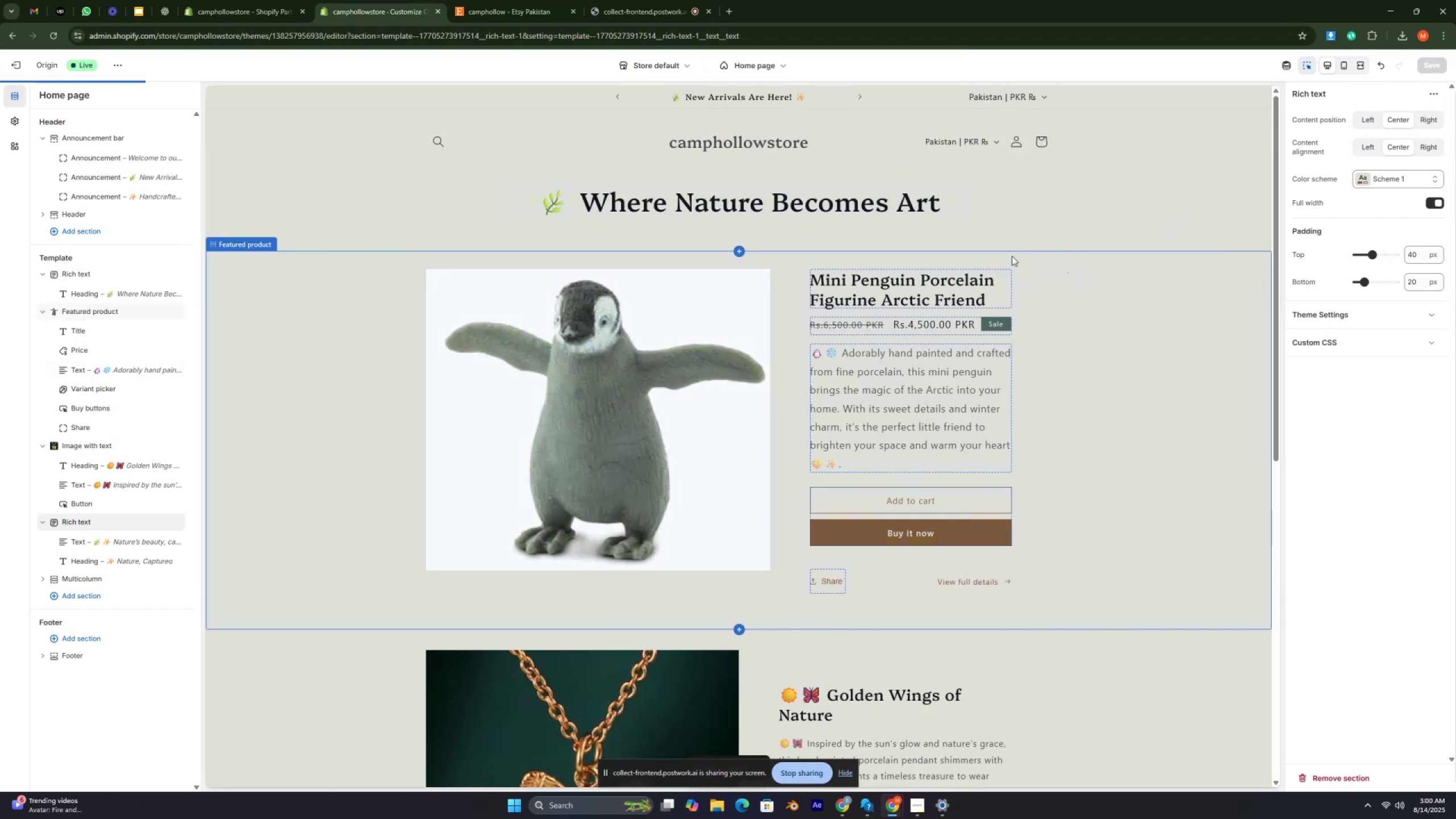 
key(Control+ControlRight)
 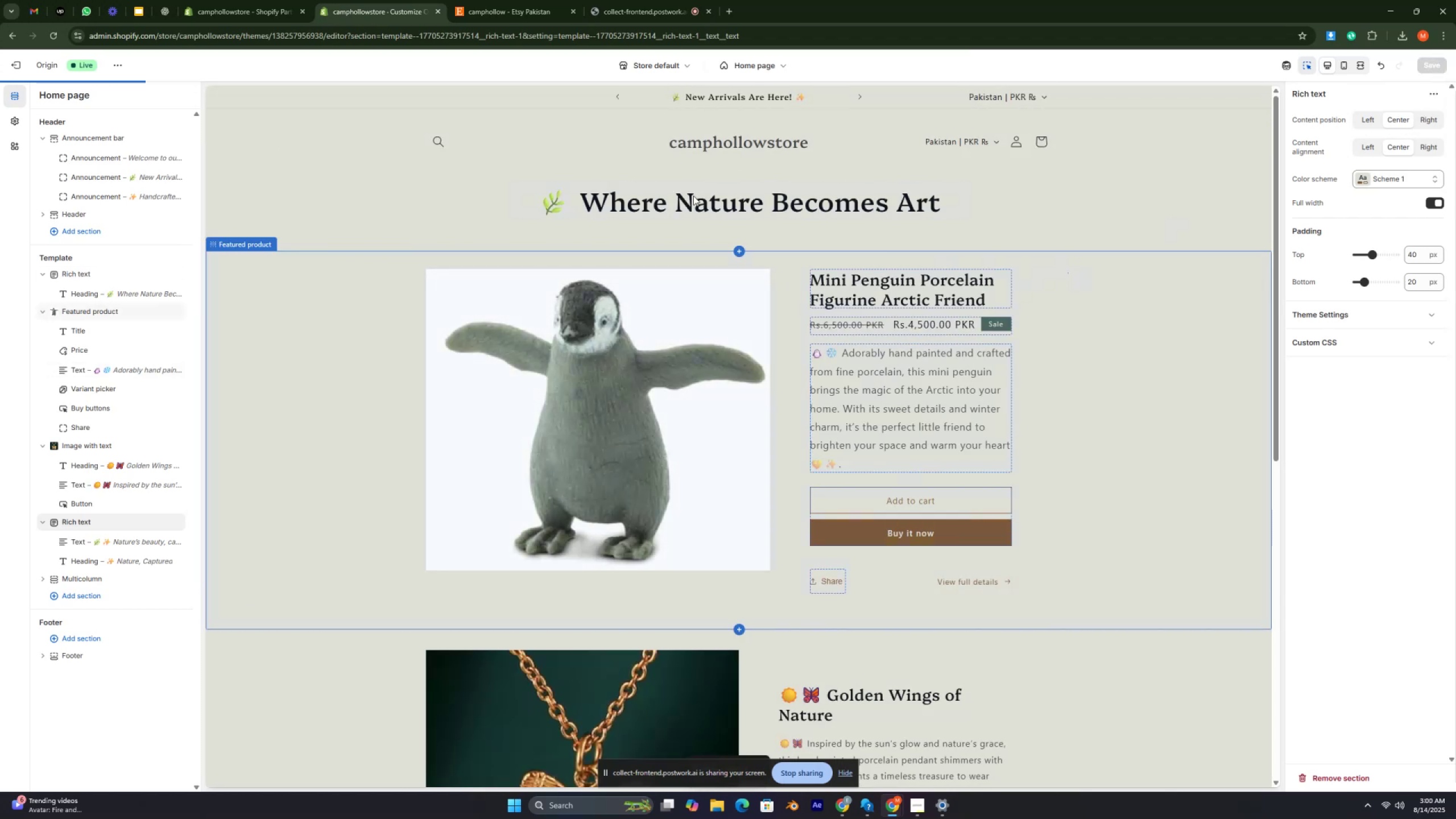 
key(Control+ControlRight)
 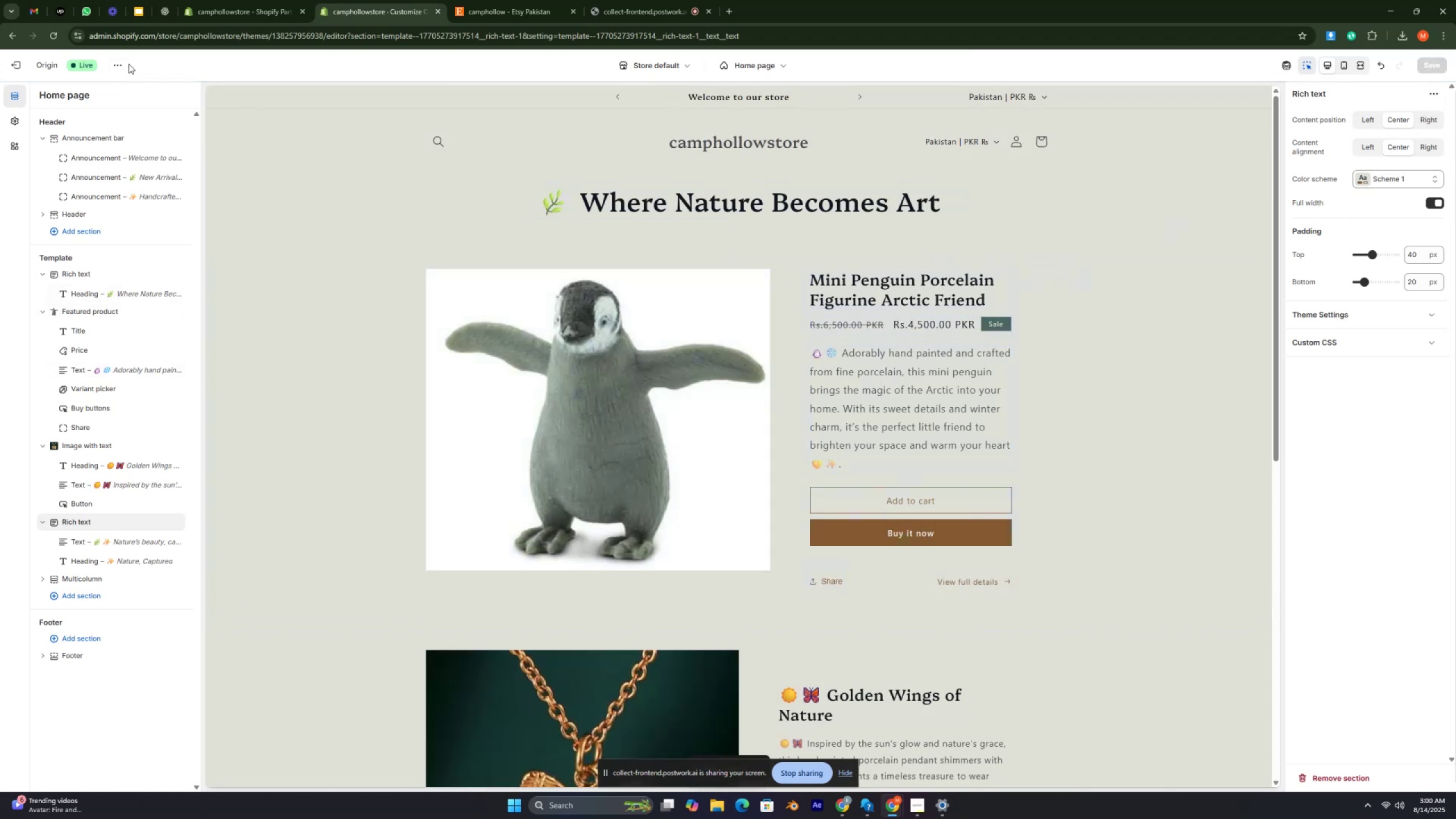 
left_click([118, 67])
 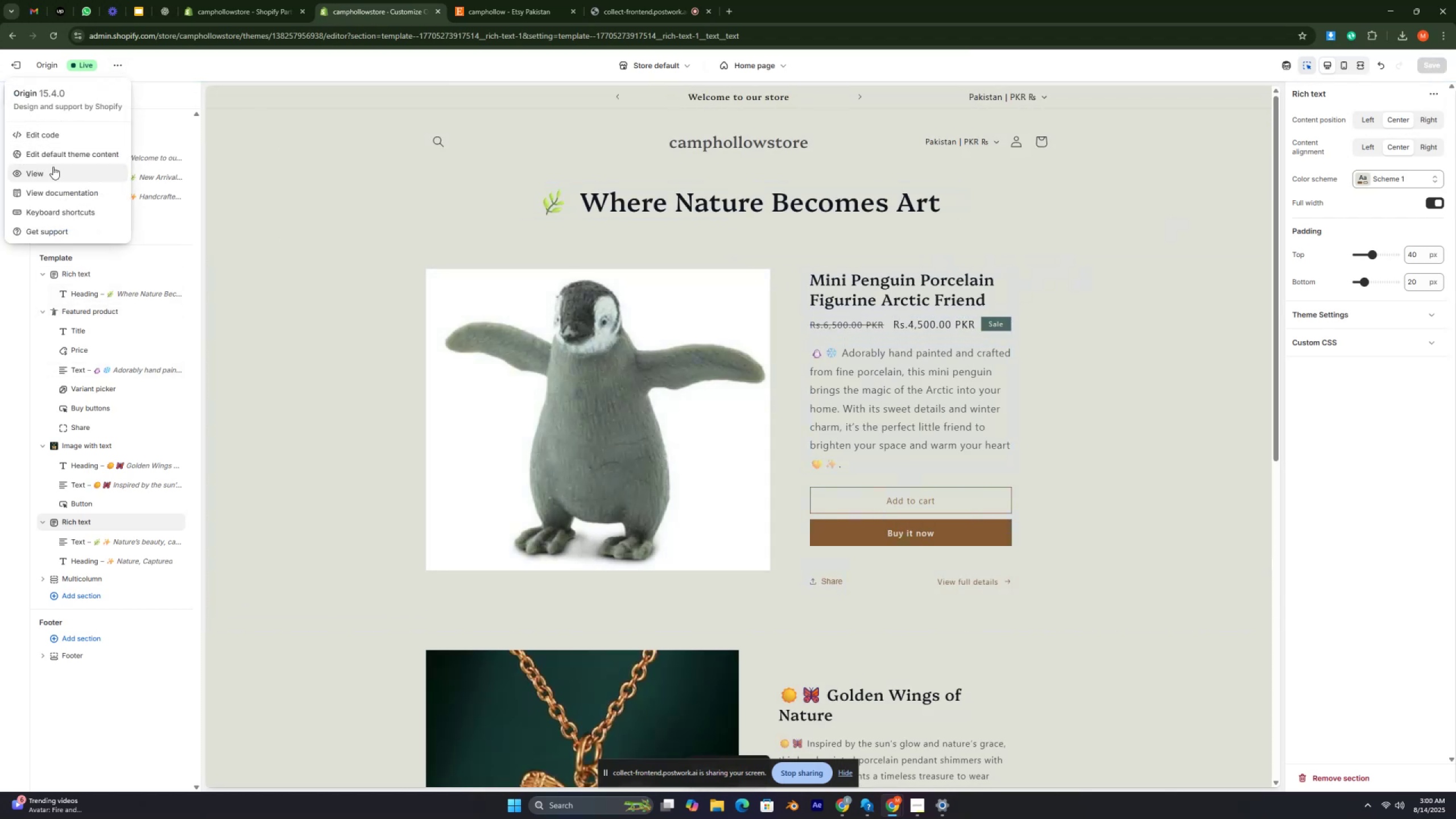 
left_click([49, 172])
 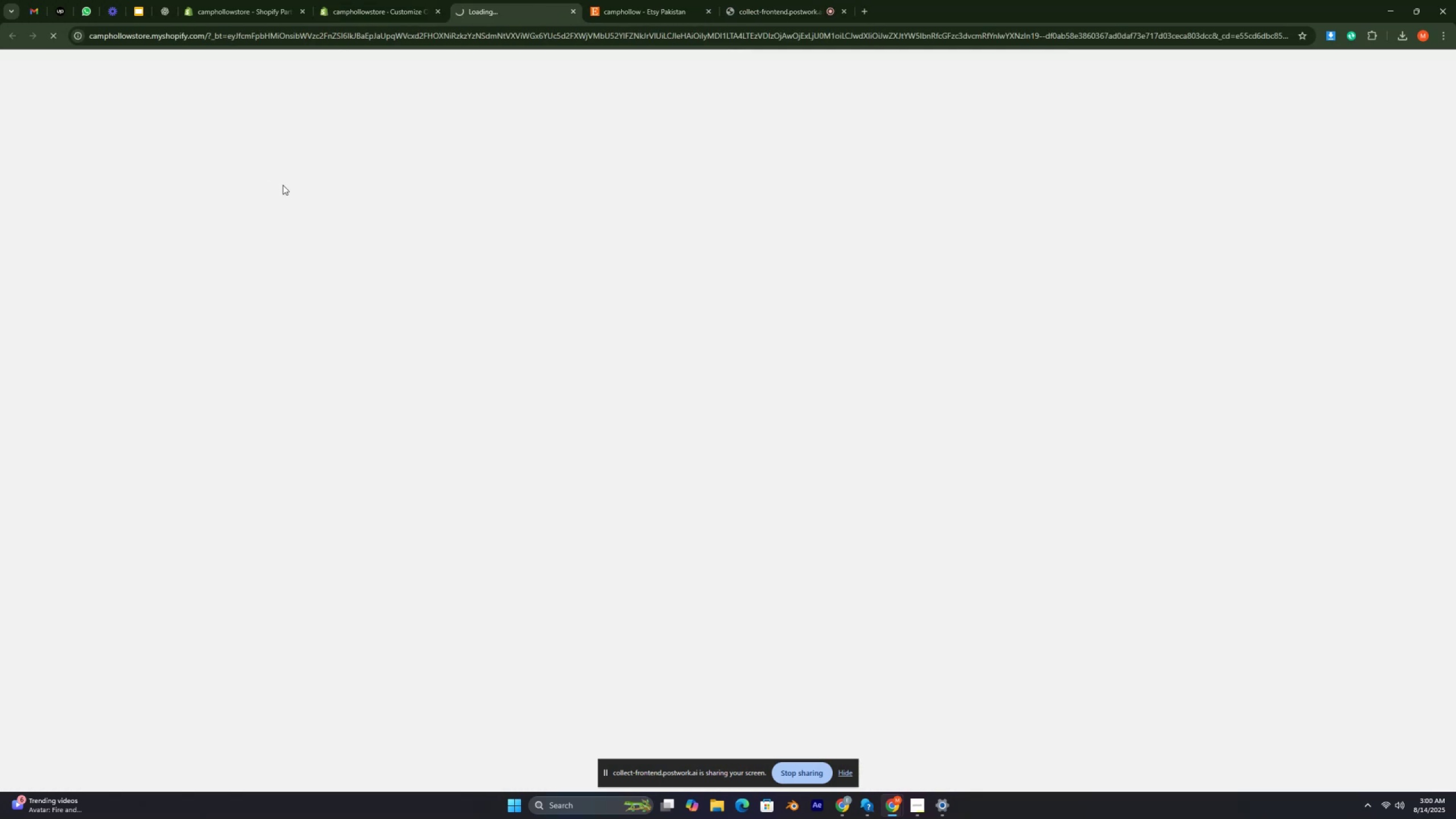 
key(Control+ControlRight)
 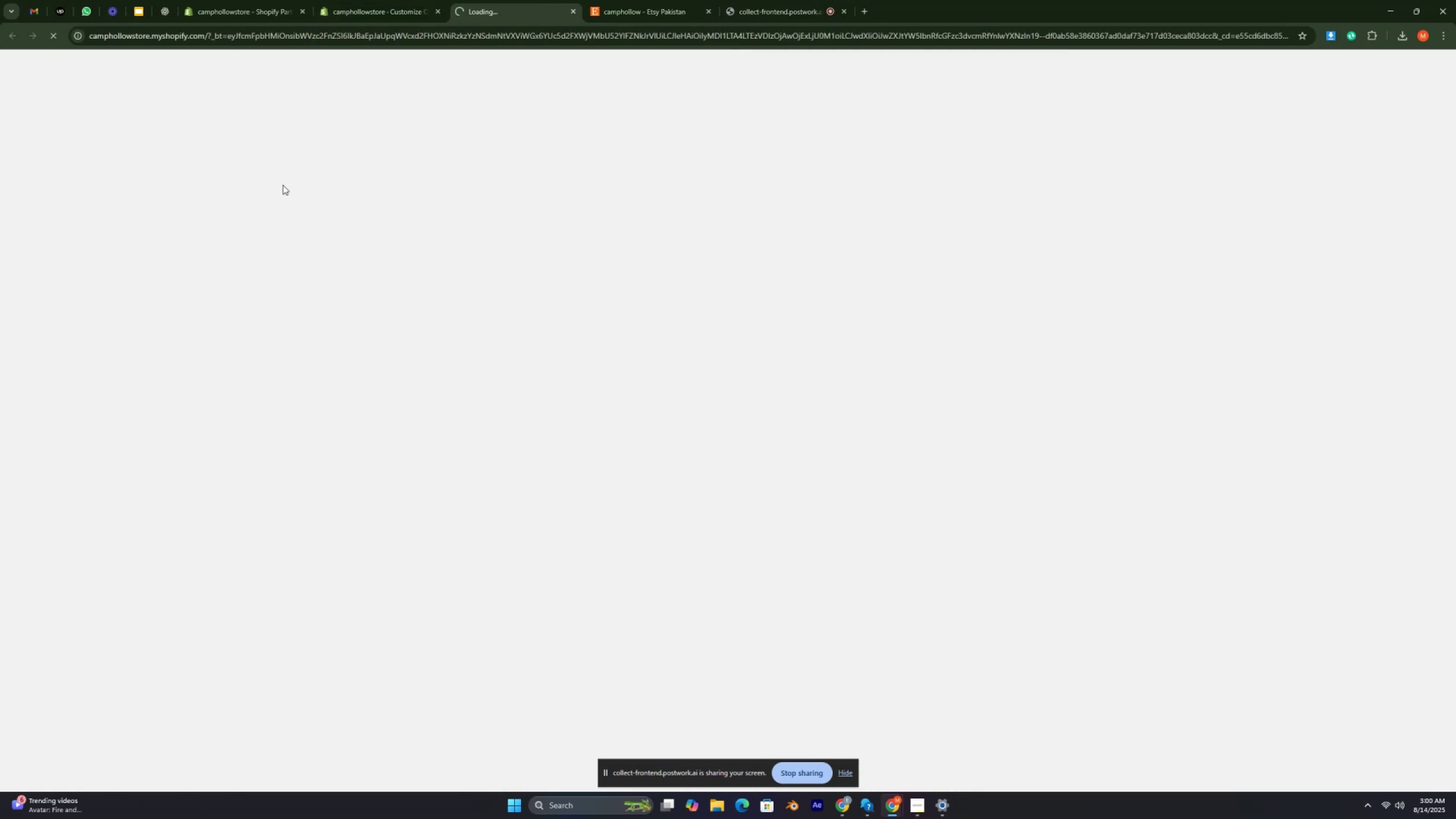 
key(Control+ControlRight)
 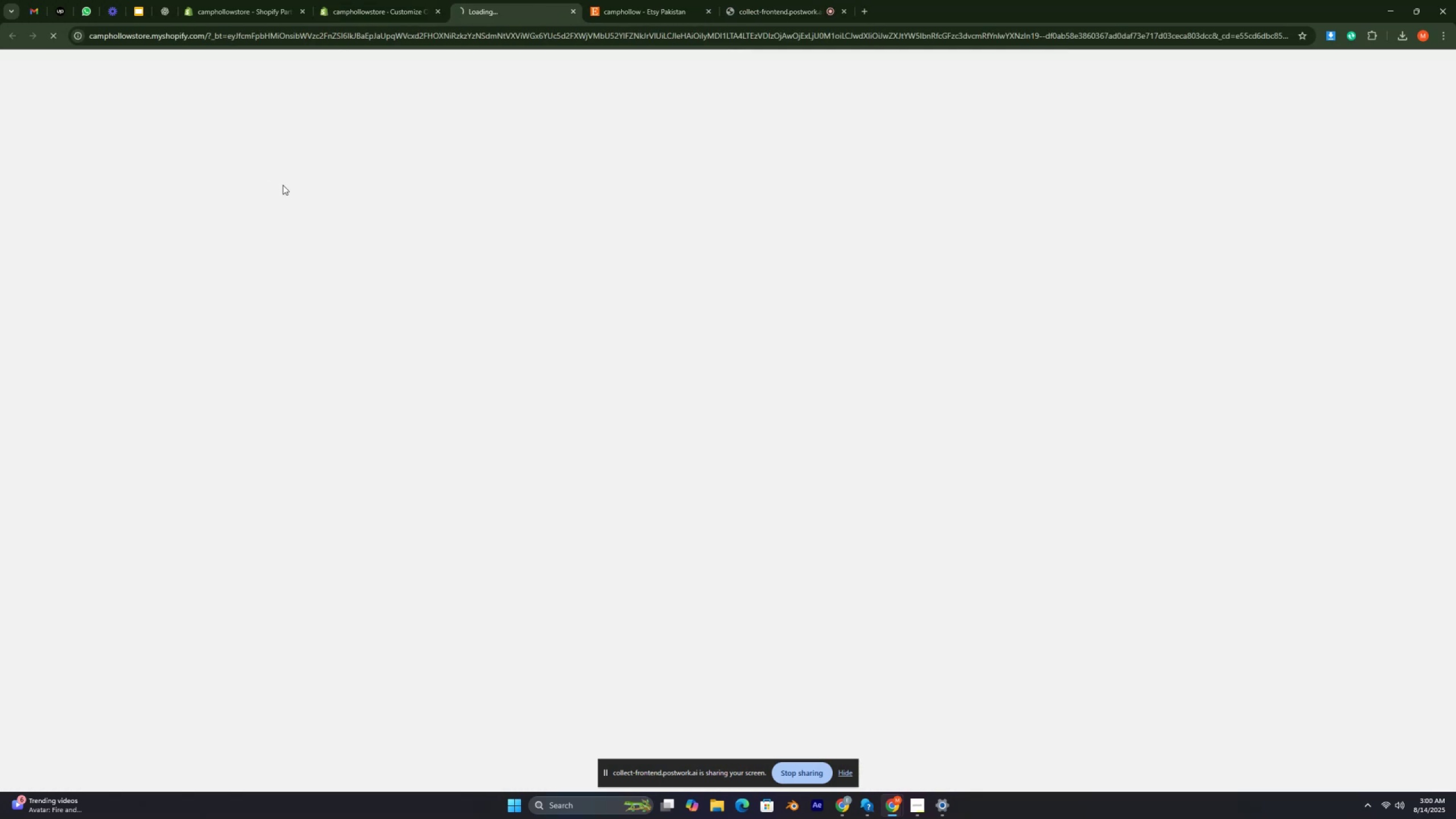 
key(Control+ControlRight)
 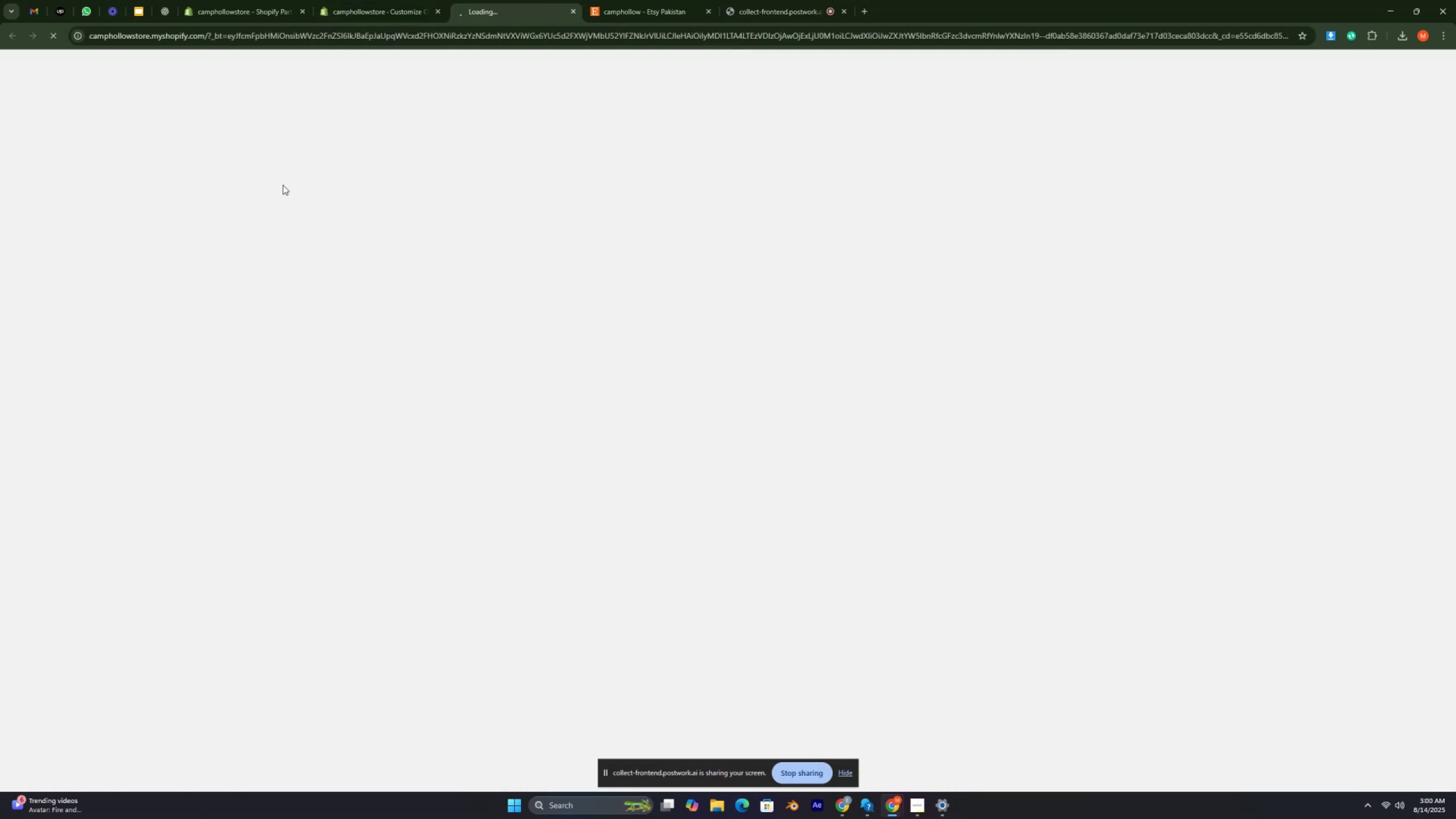 
key(Control+ControlRight)
 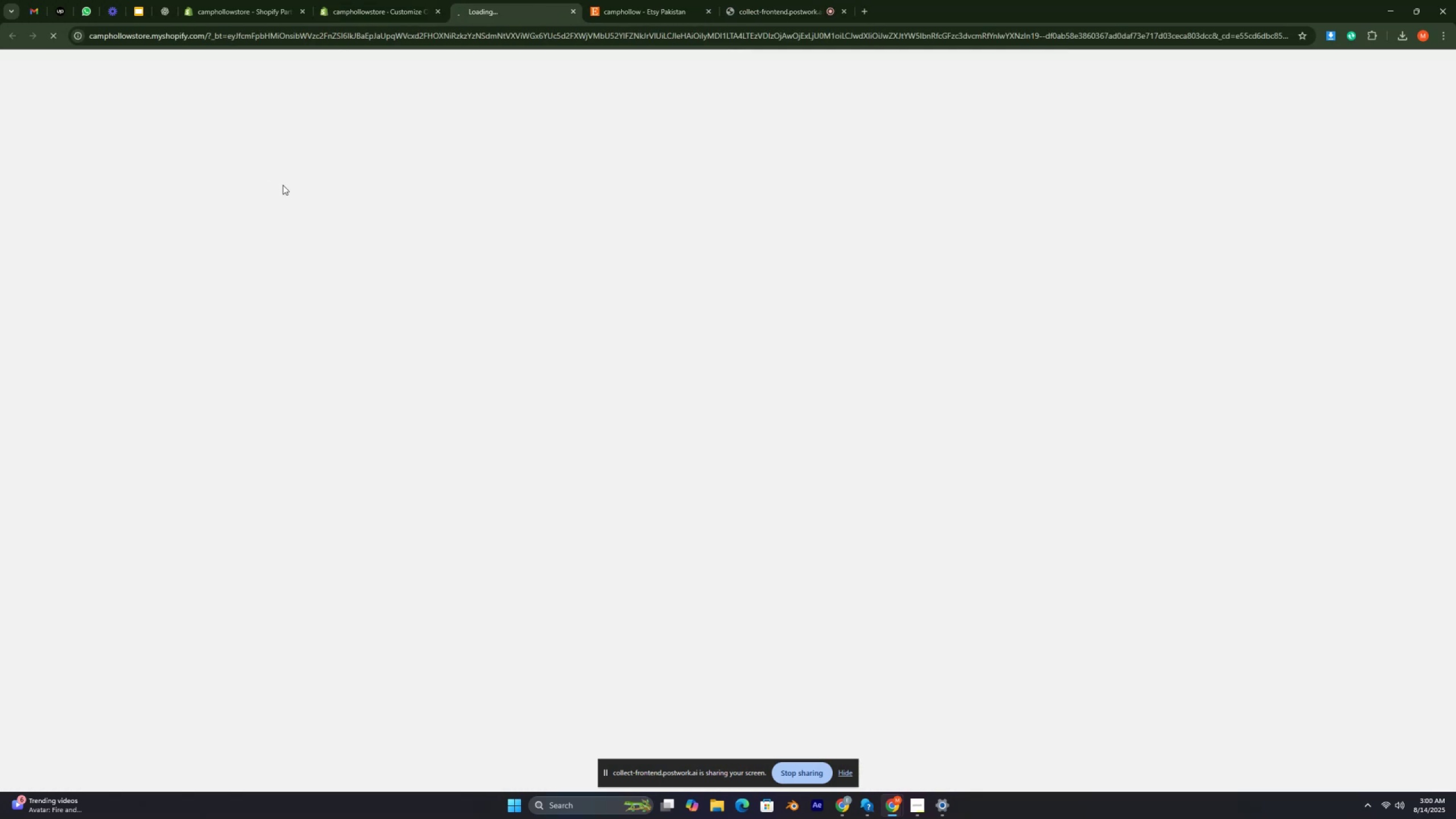 
key(Control+ControlRight)
 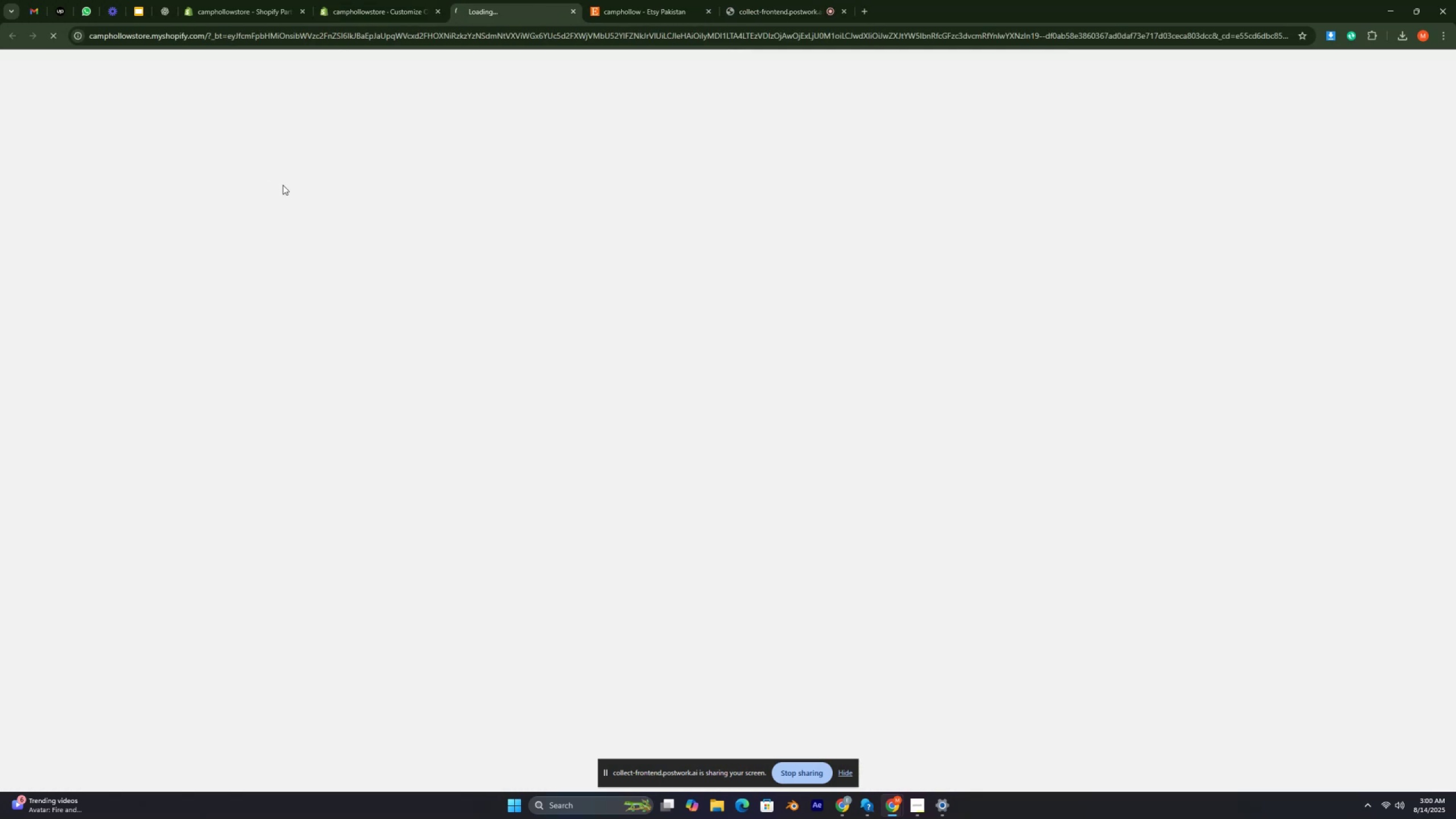 
key(Control+ControlRight)
 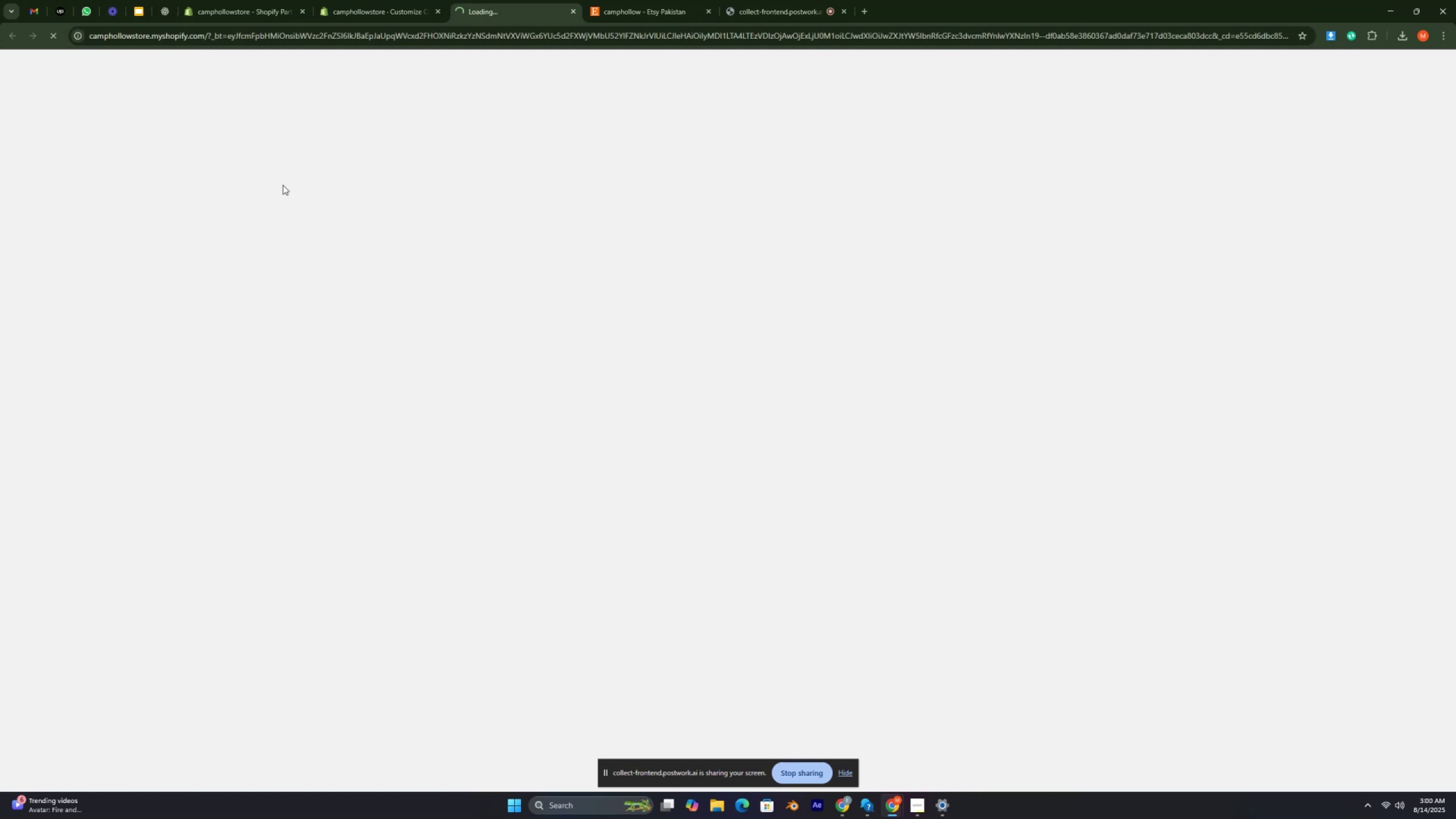 
key(Control+ControlRight)
 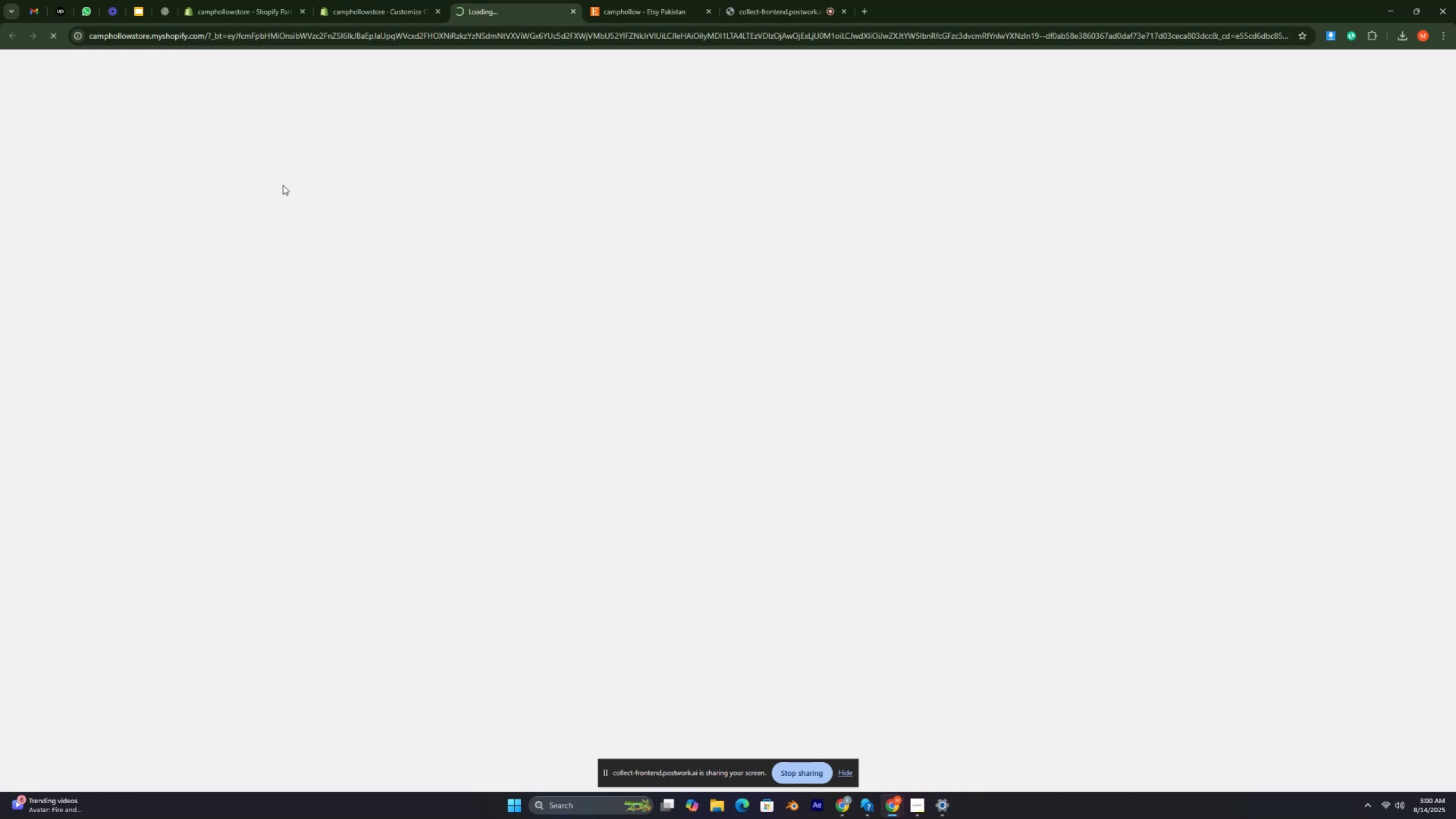 
key(Control+ControlRight)
 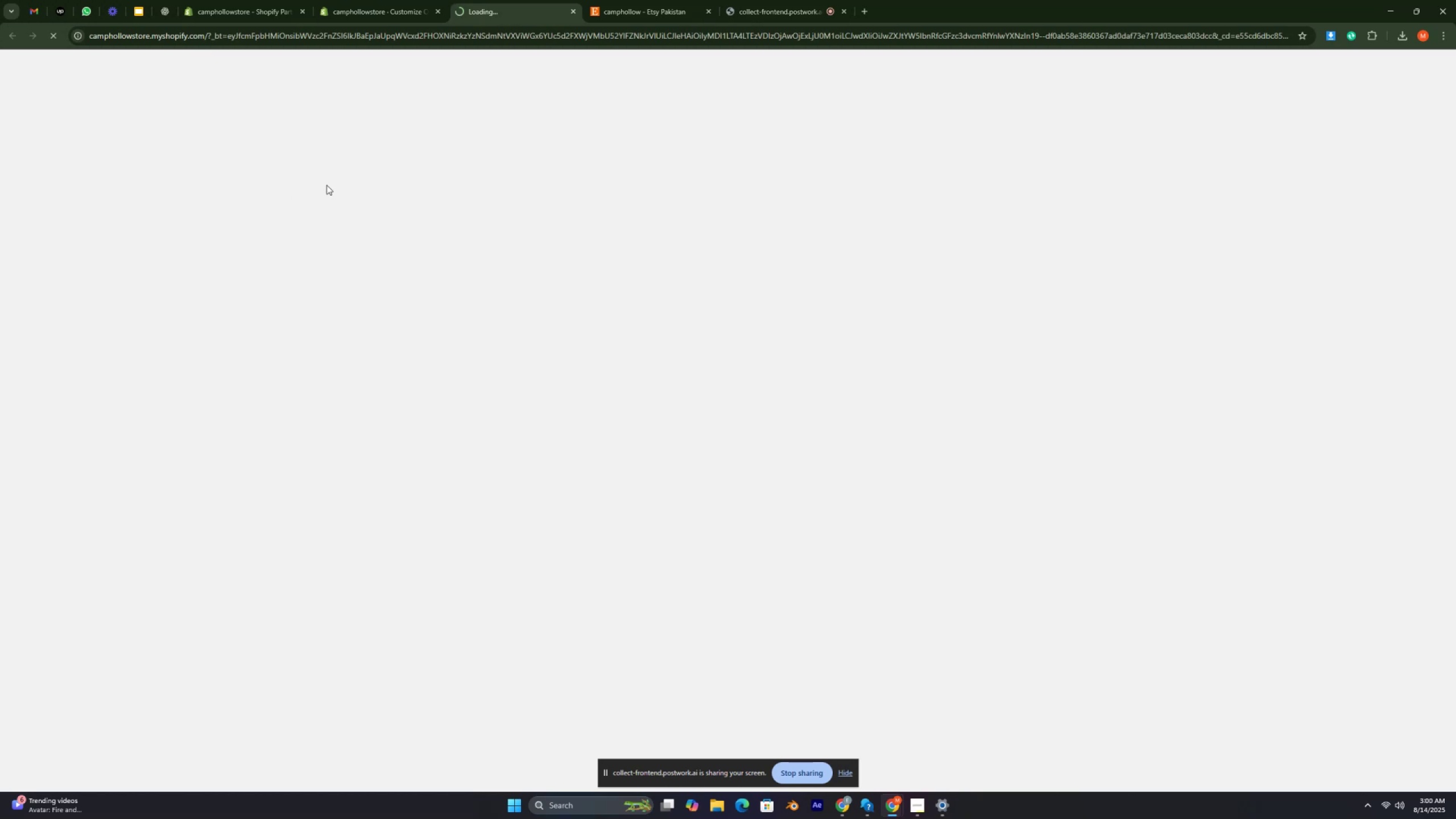 
key(Control+ControlRight)
 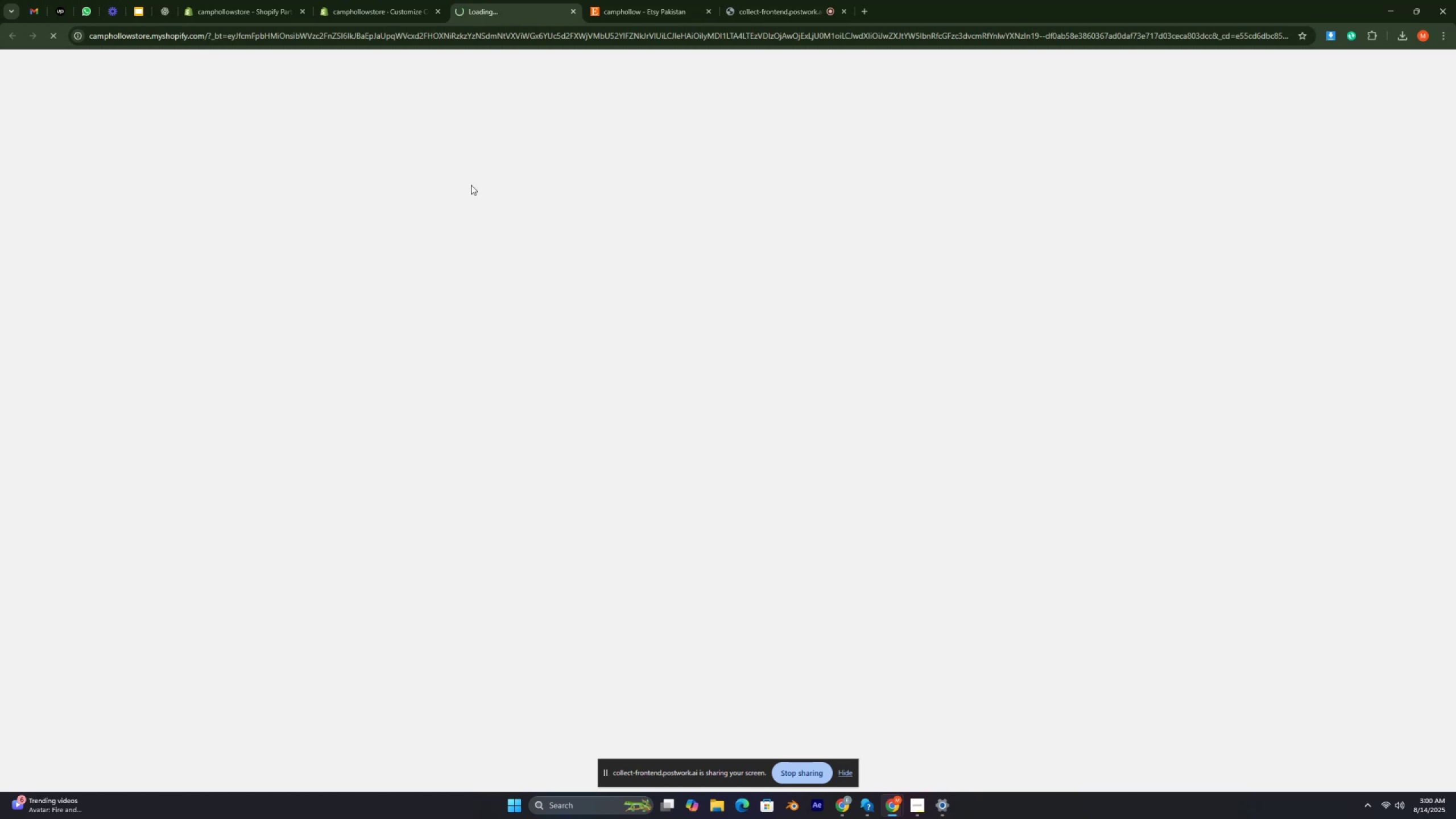 
key(Control+ControlRight)
 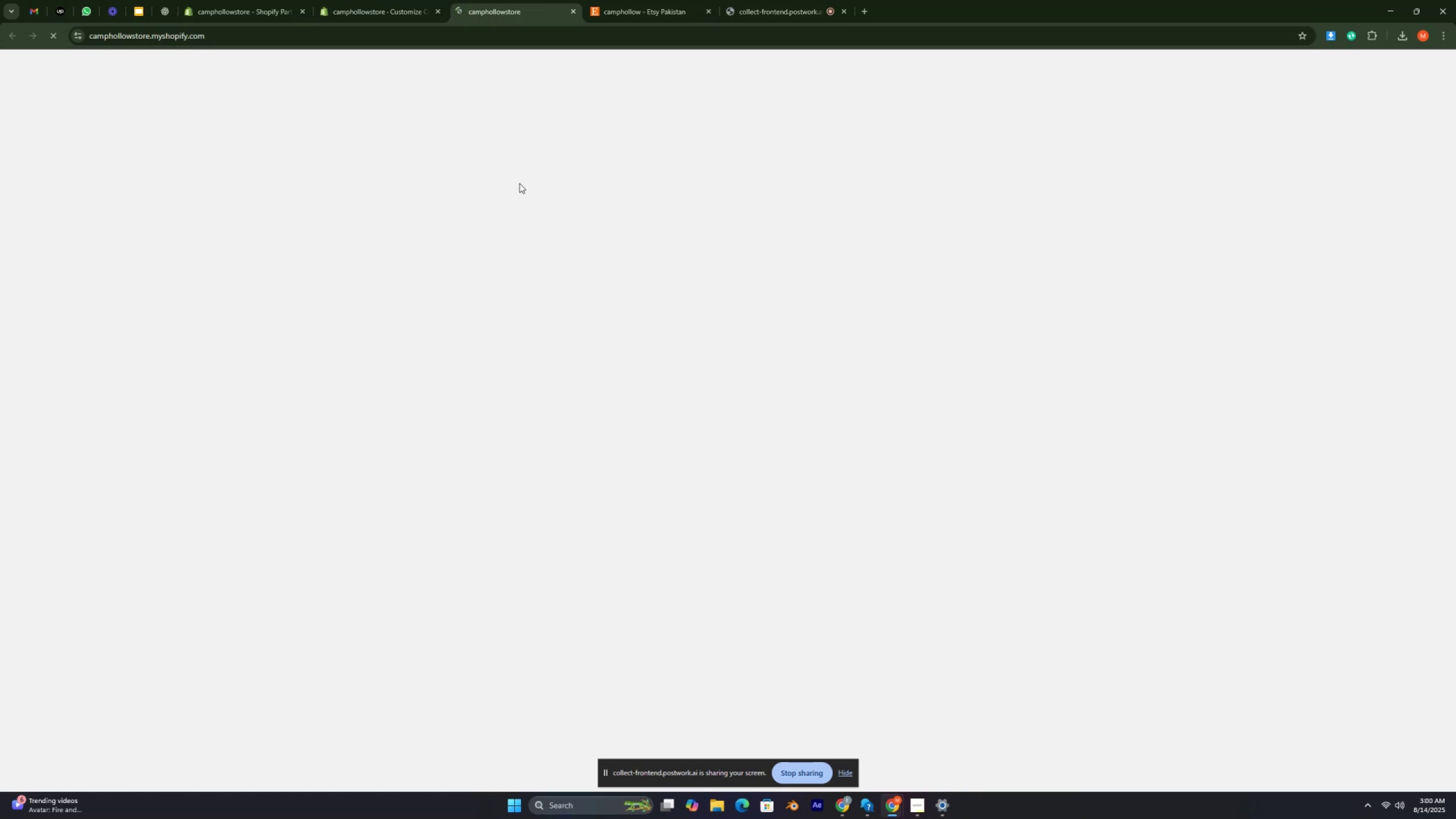 
key(Control+ControlRight)
 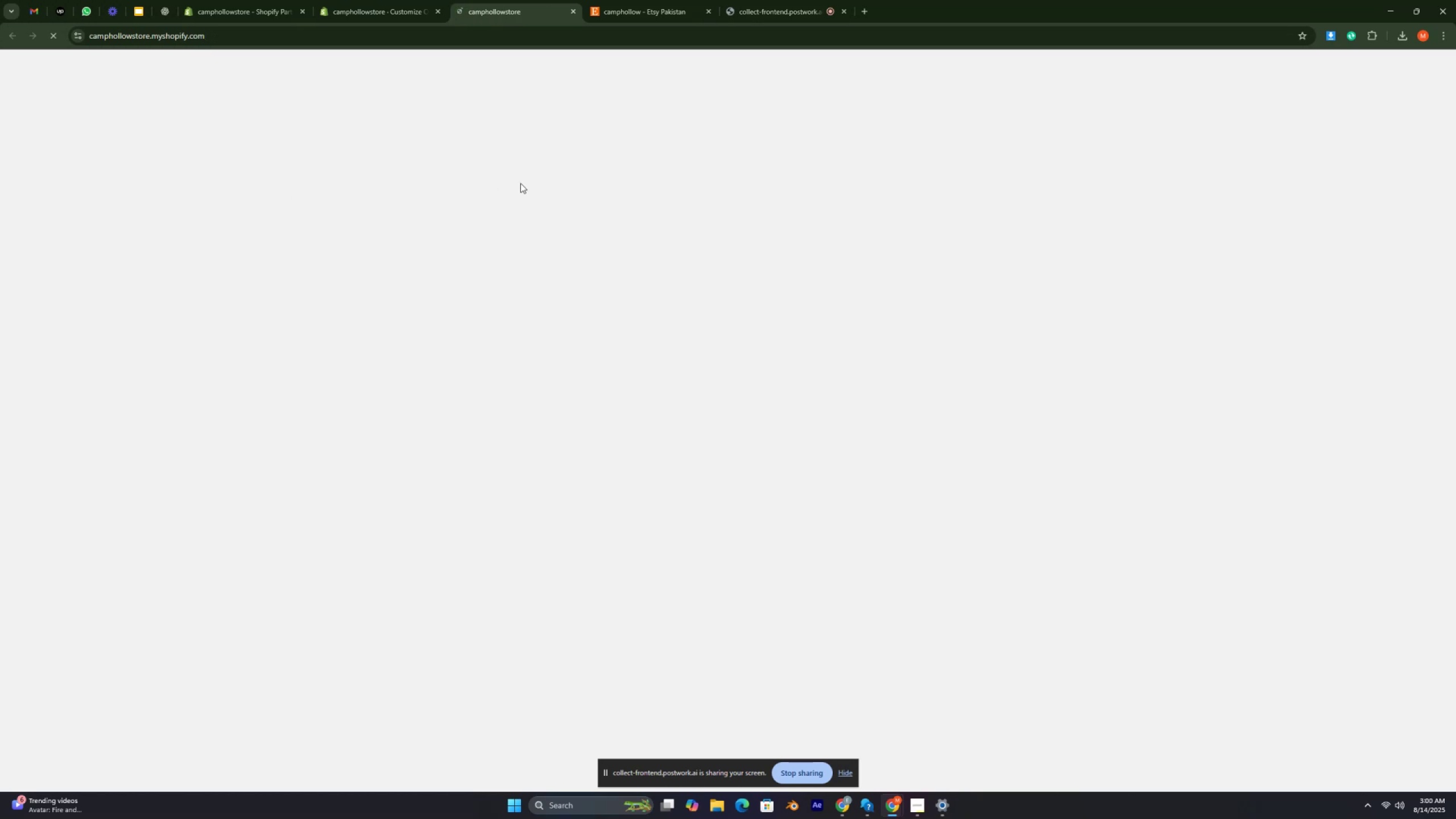 
key(Control+ControlRight)
 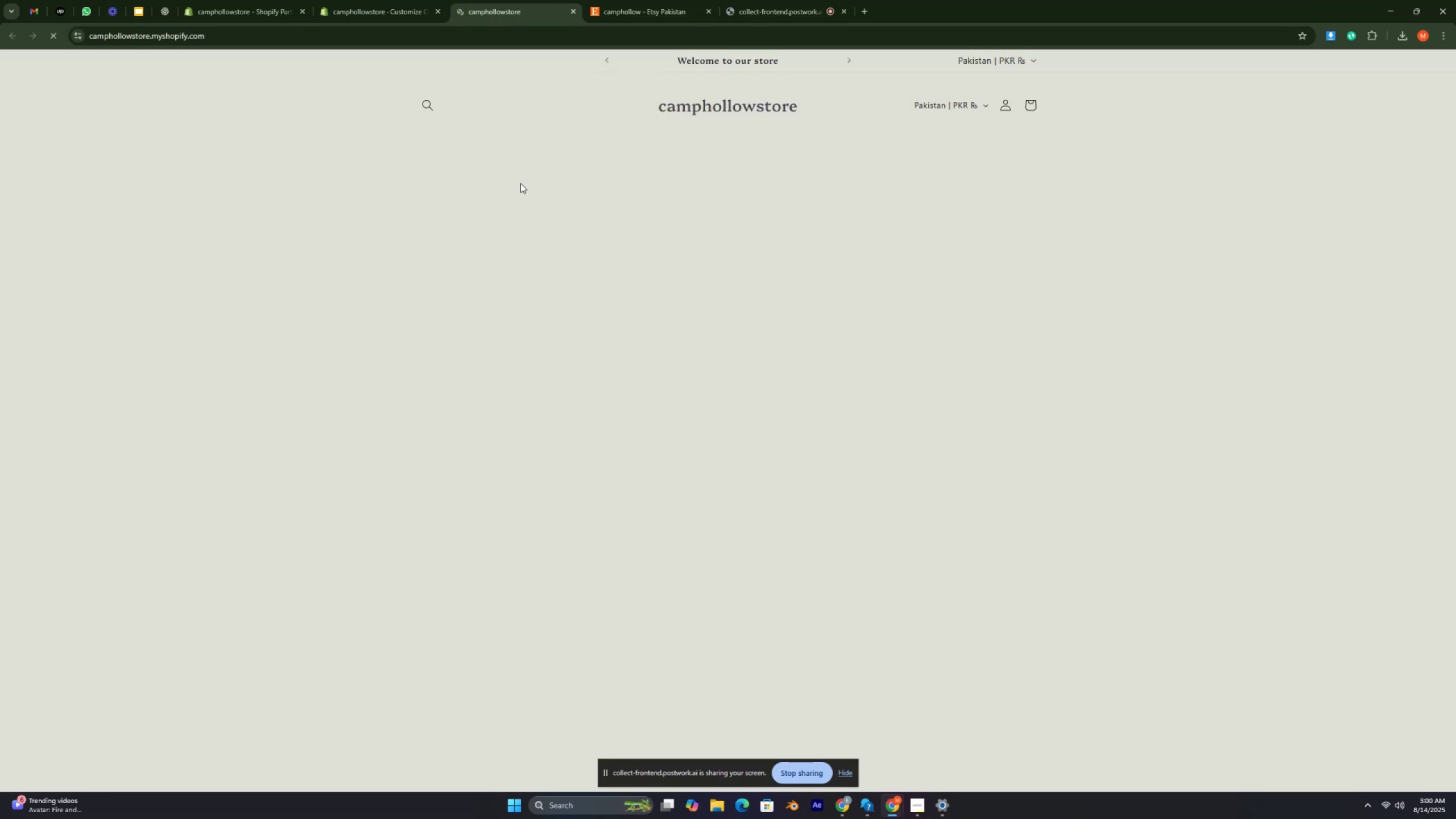 
key(Control+ControlRight)
 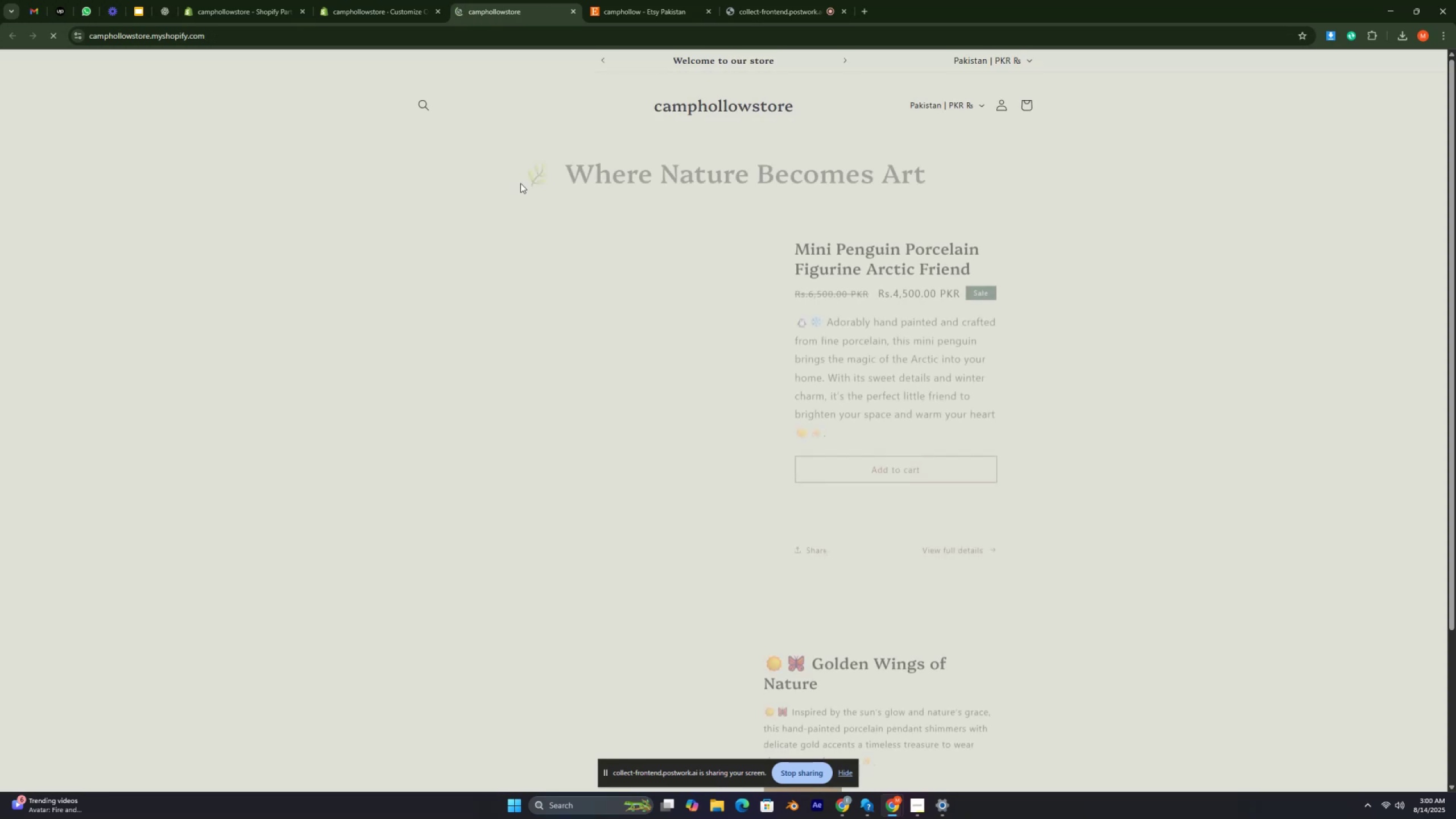 
key(Control+ControlRight)
 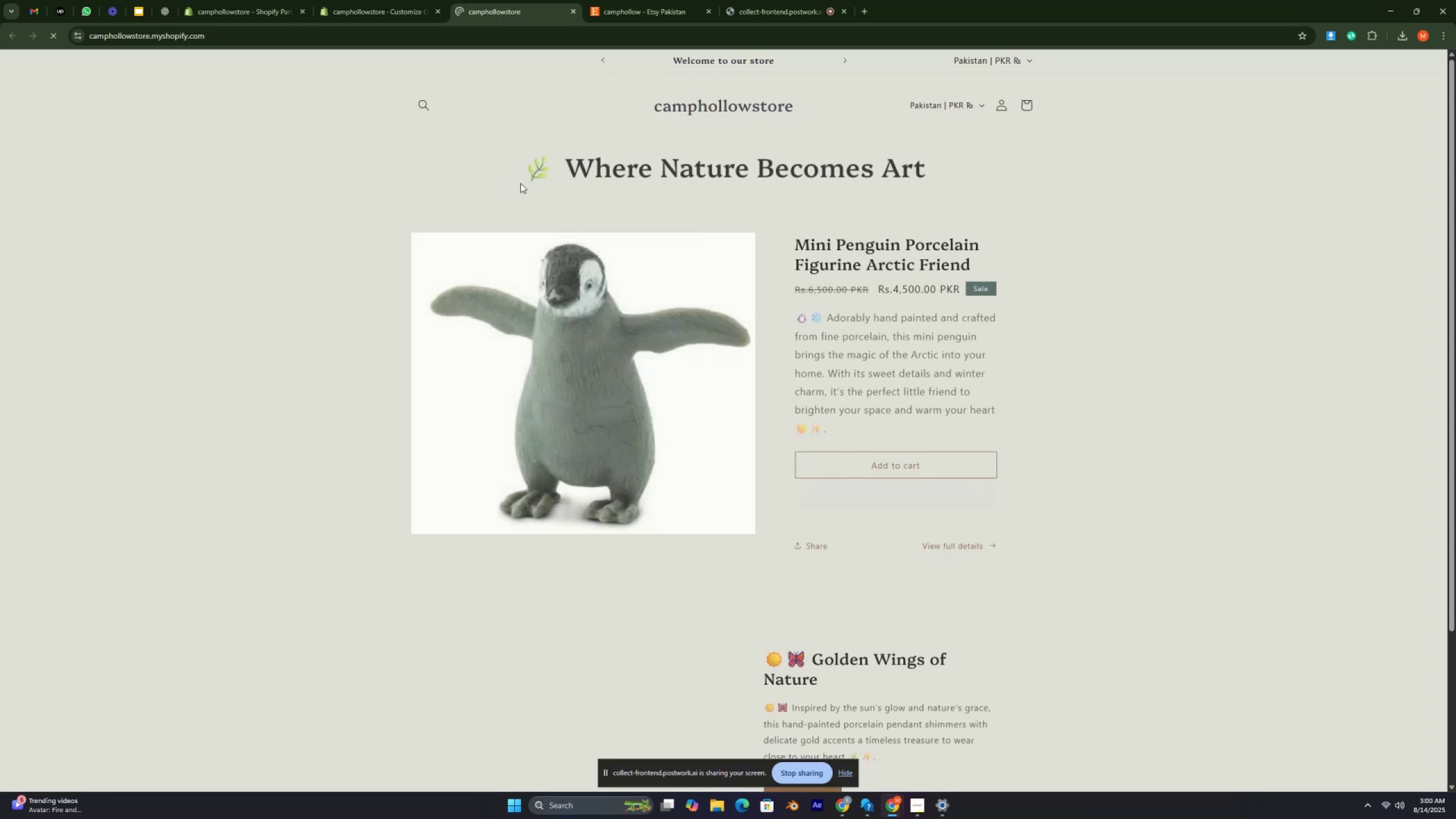 
key(Control+ControlRight)
 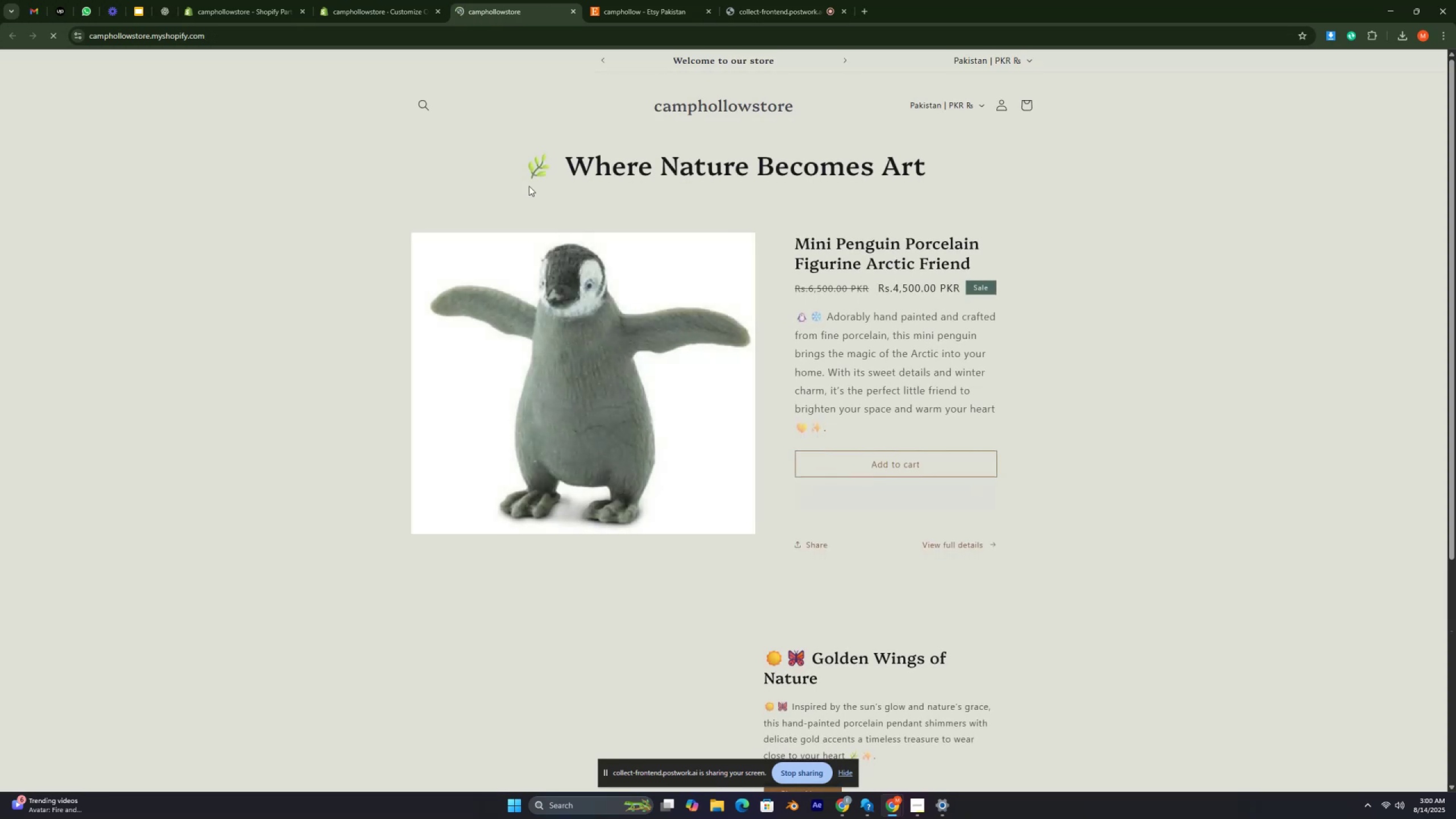 
key(Control+ControlRight)
 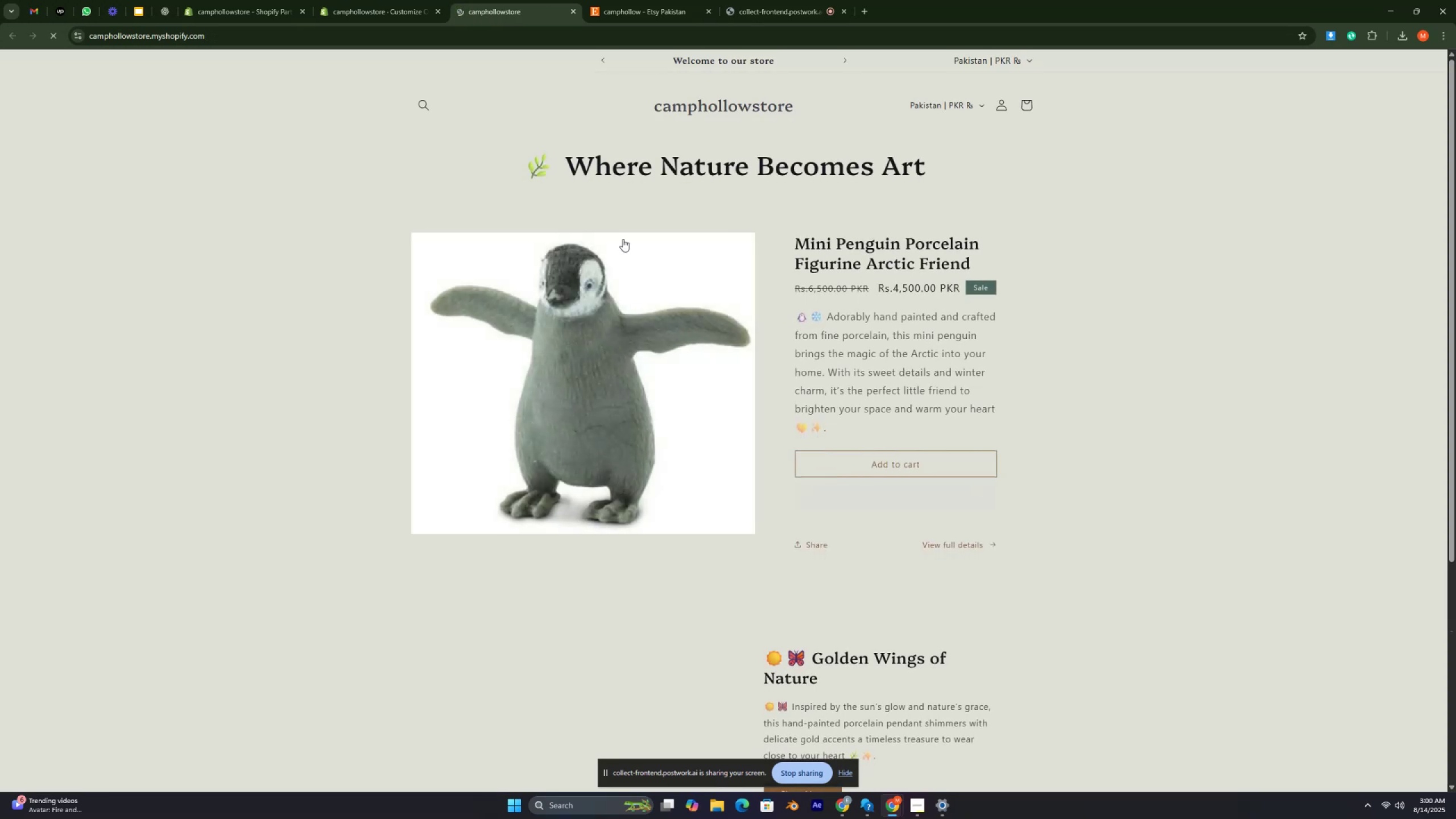 
key(Control+ControlRight)
 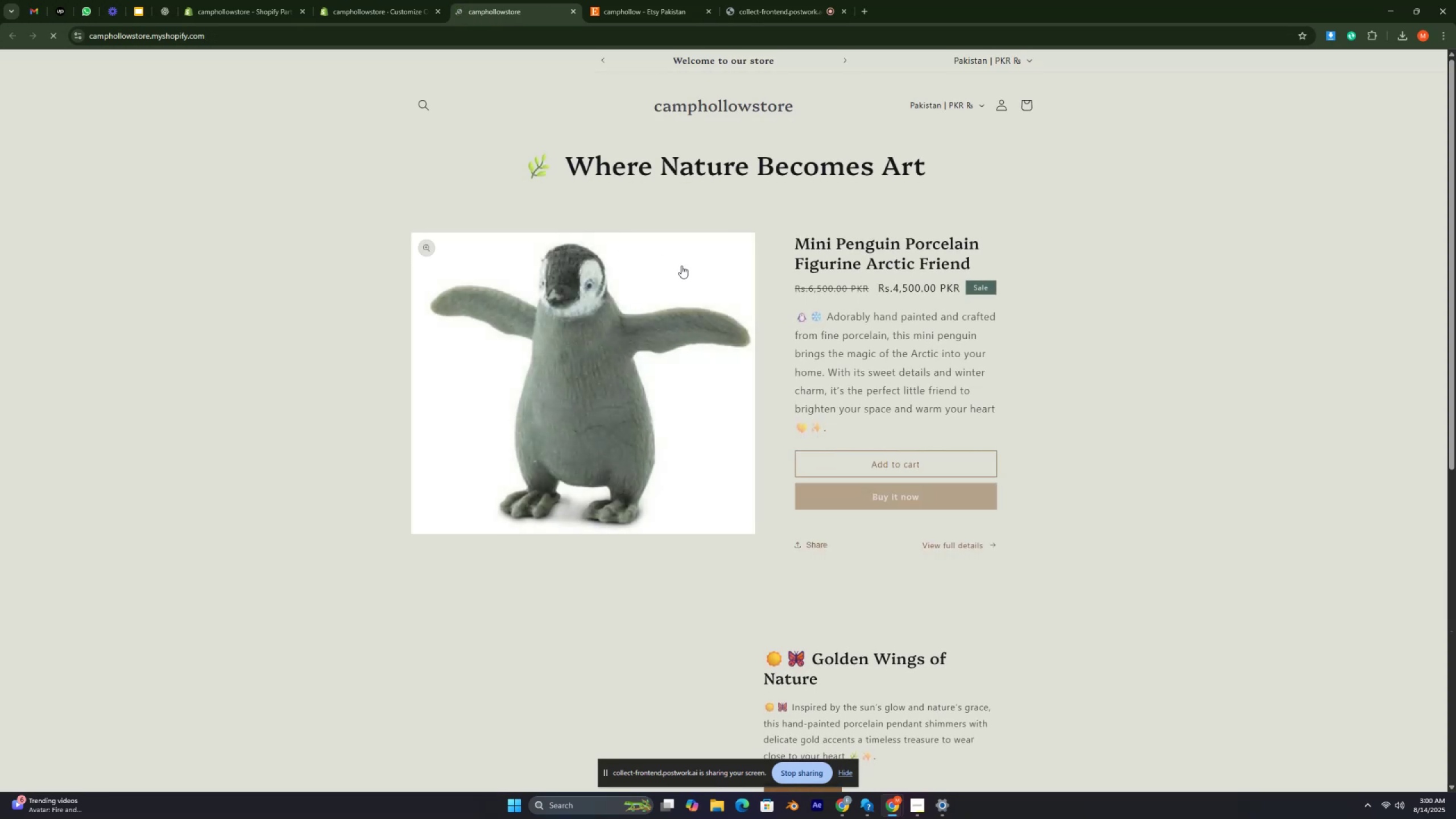 
key(Control+ControlRight)
 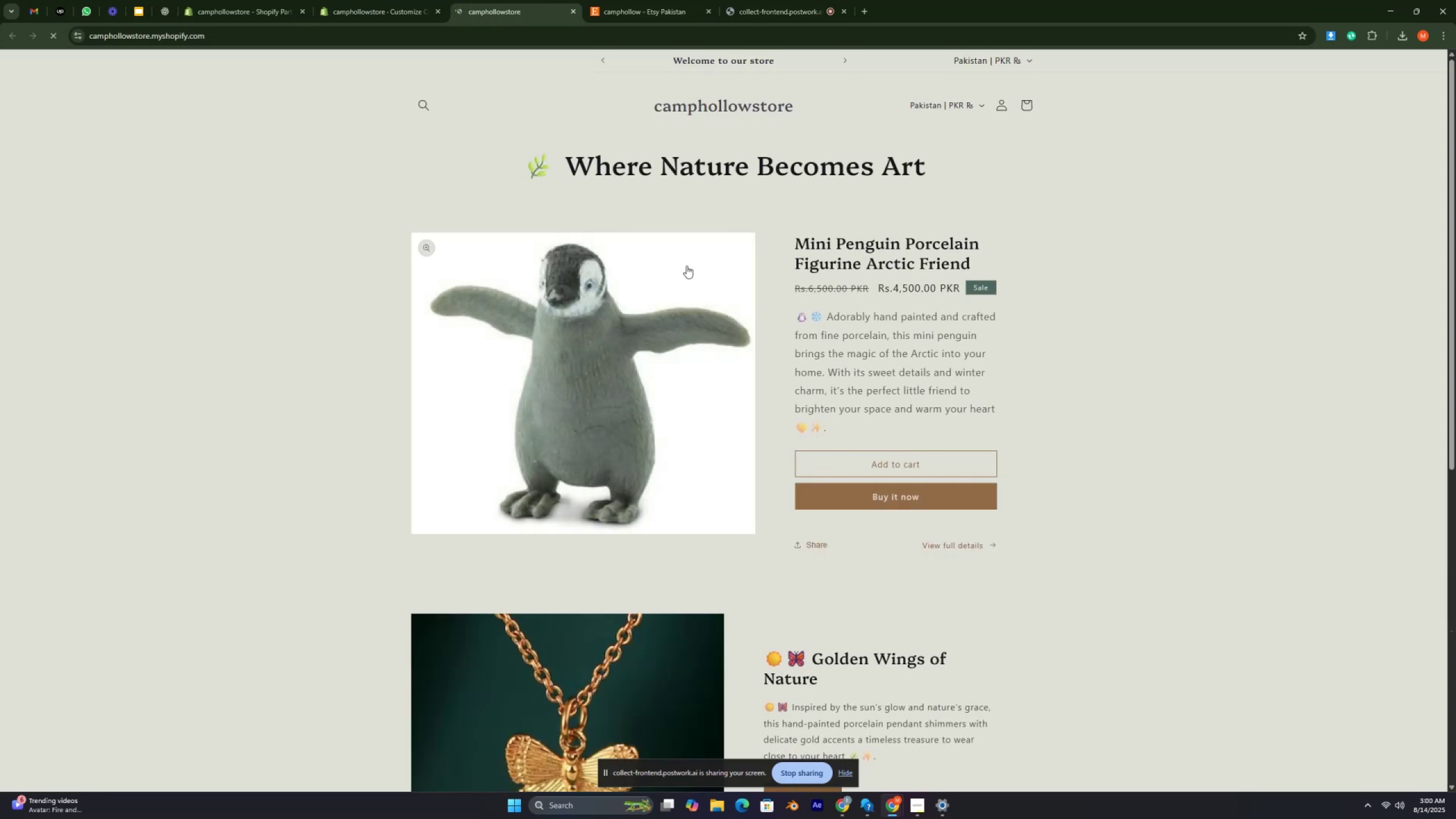 
key(Control+ControlRight)
 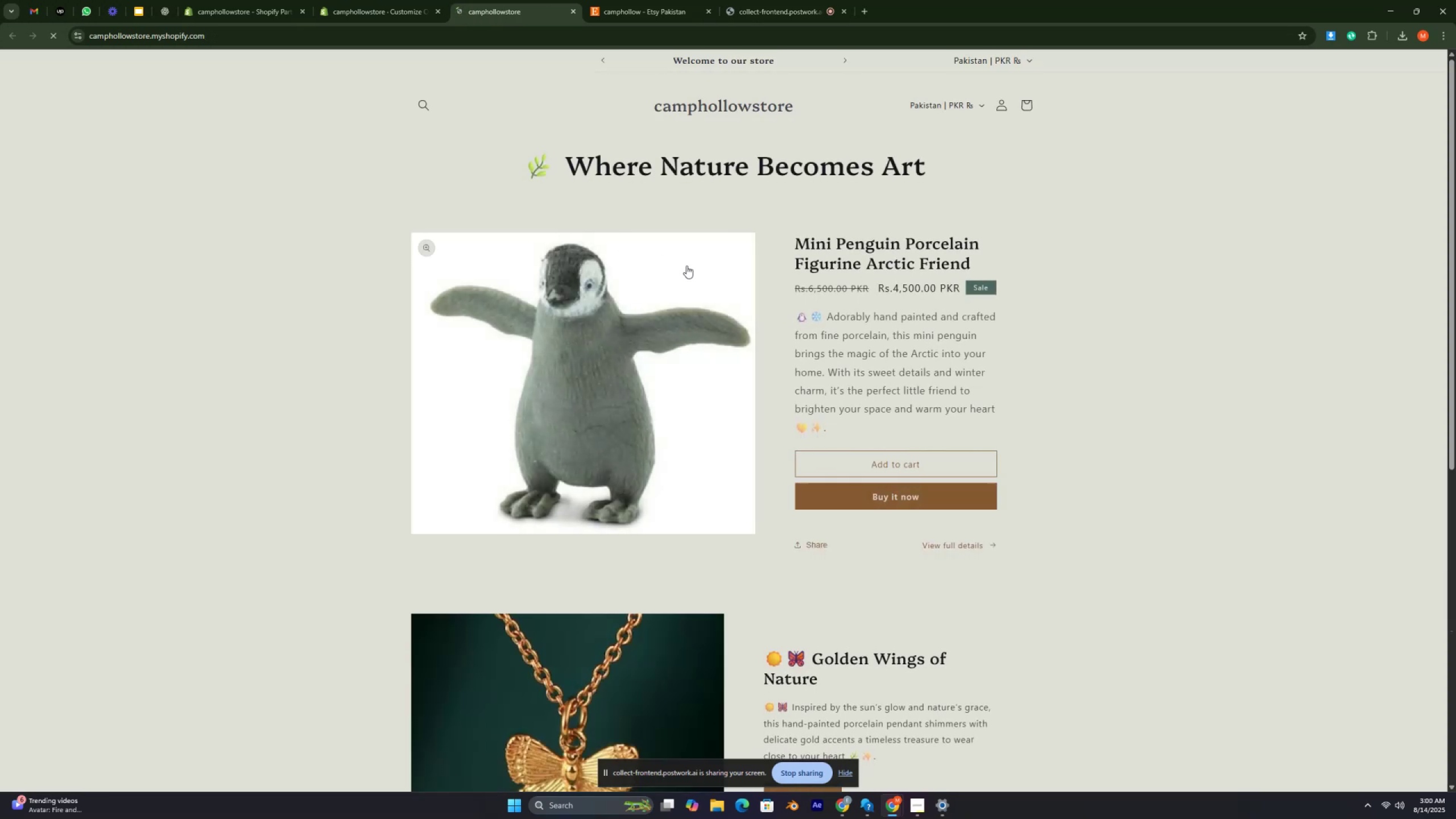 
scroll: coordinate [686, 266], scroll_direction: down, amount: 2.0
 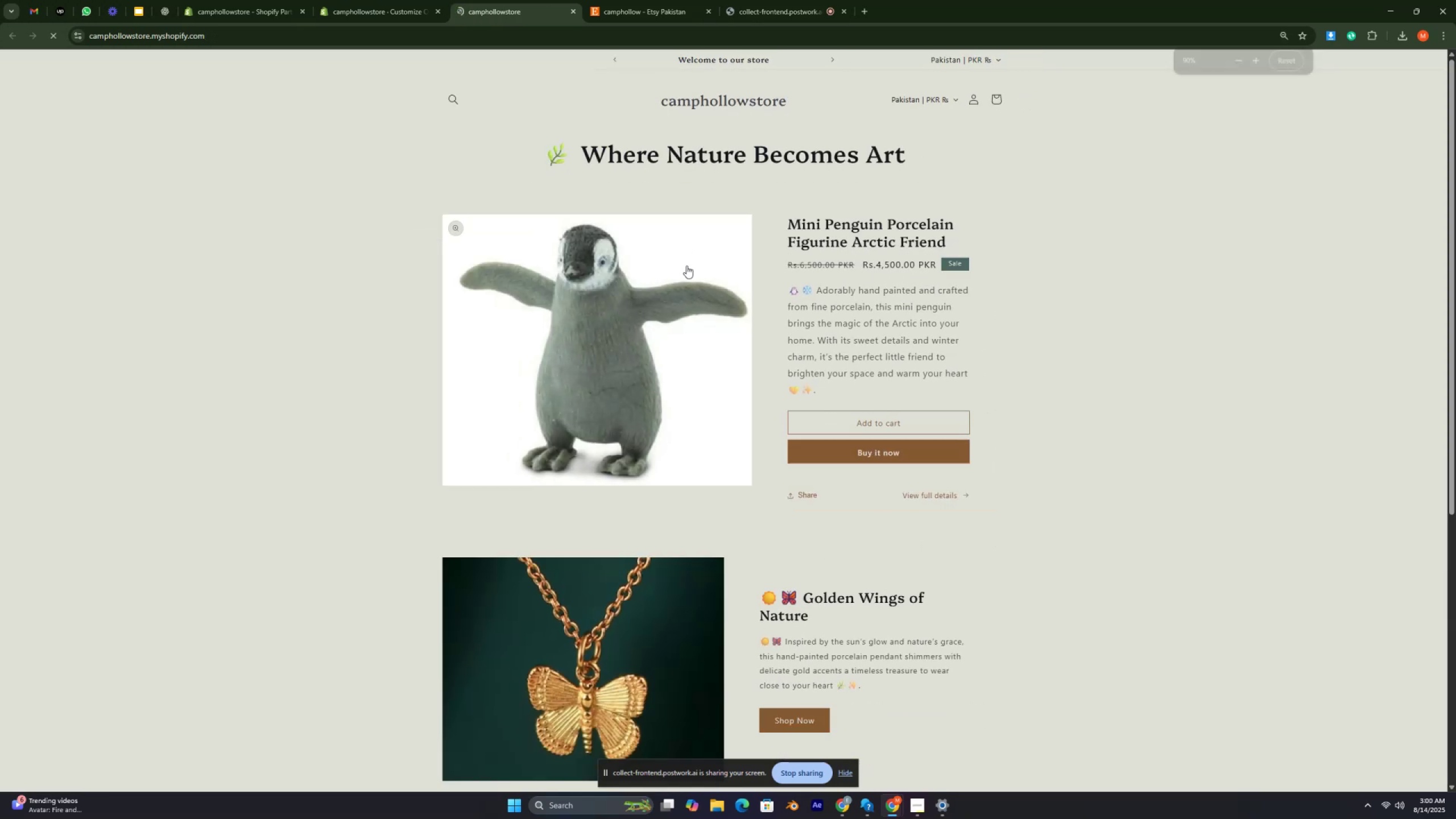 
key(Control+ControlRight)
 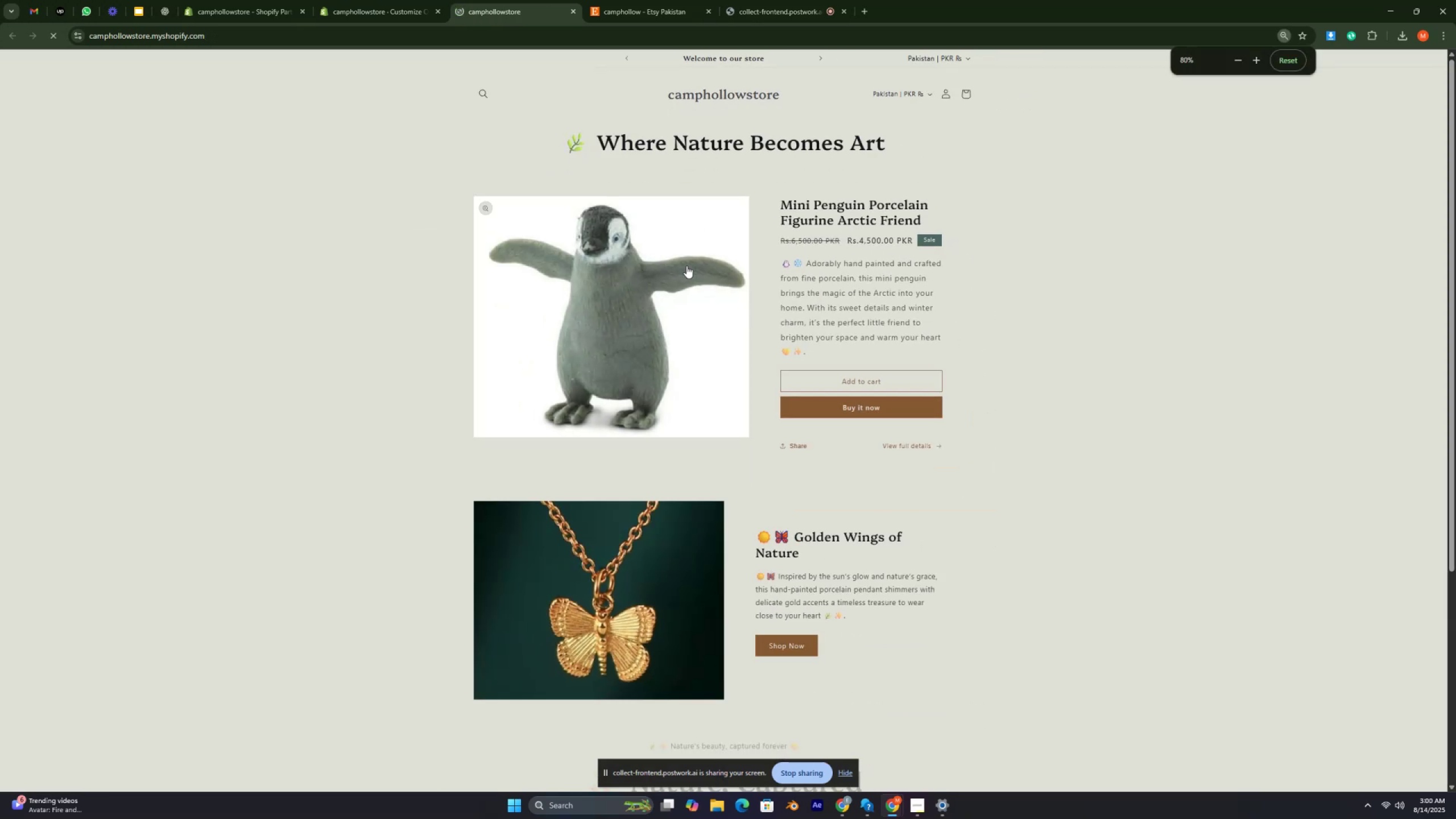 
key(Control+ControlRight)
 